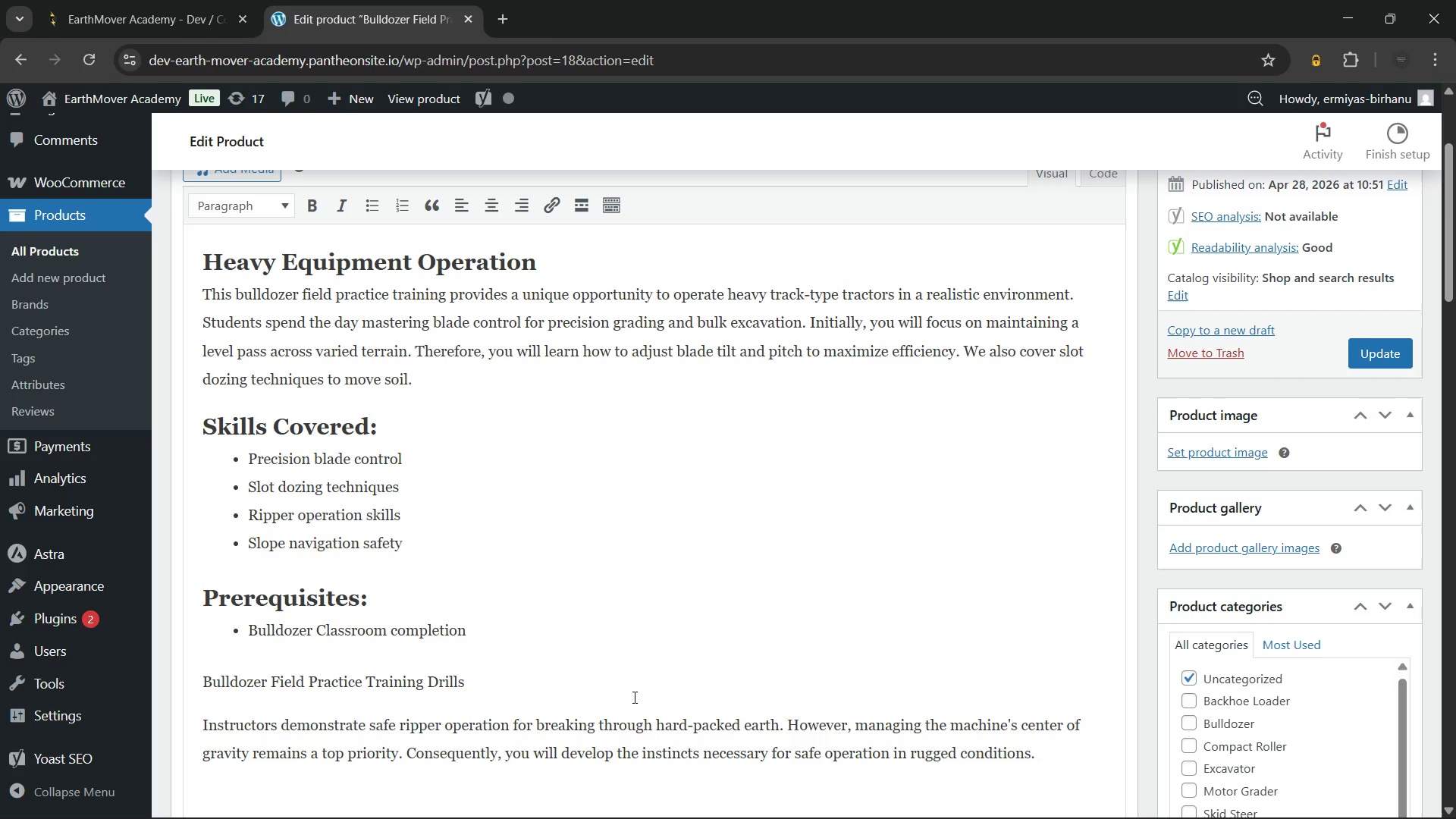 
wait(6.66)
 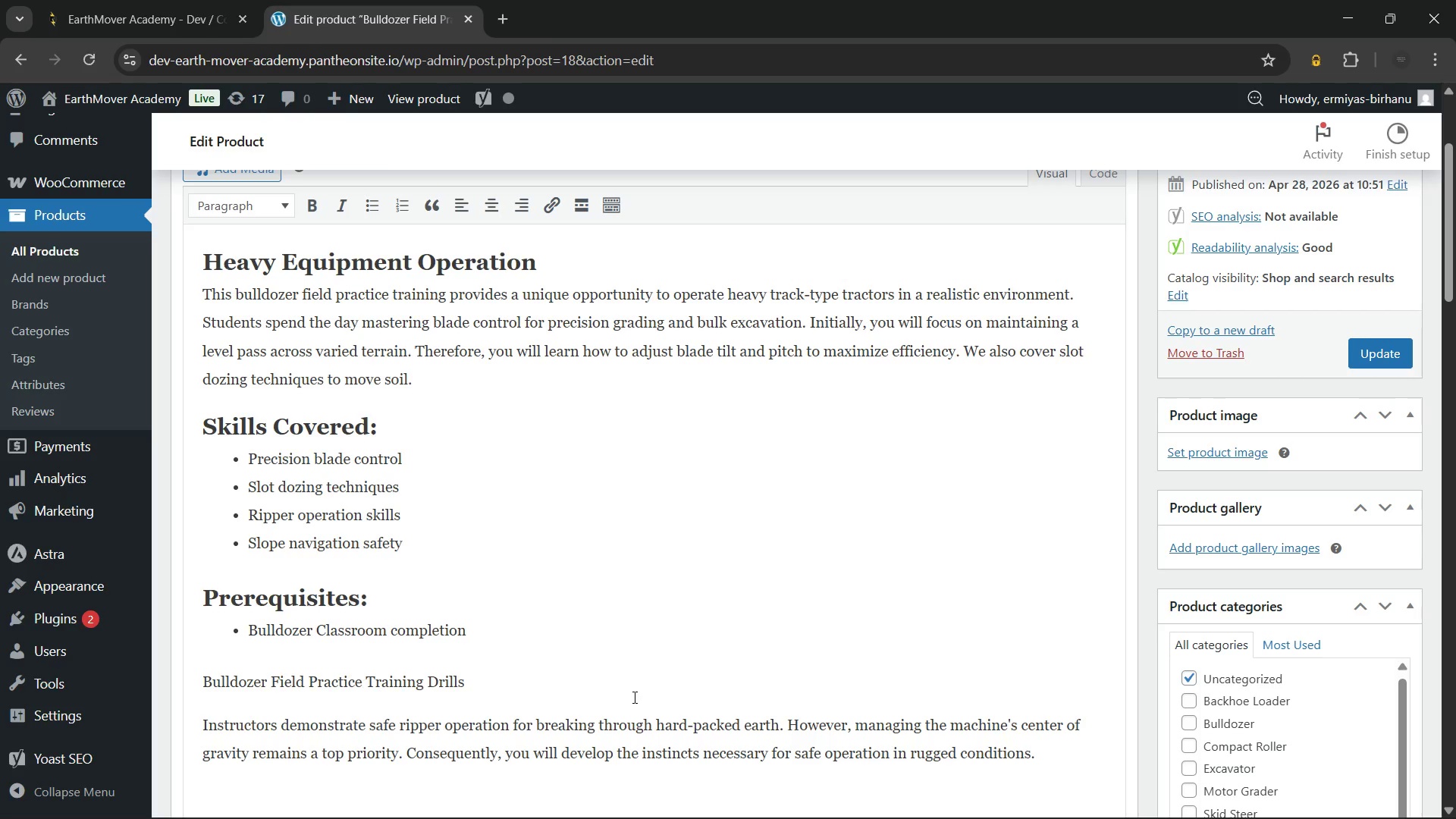 
type(Our exe)
key(Backspace)
type(pert trainers provide coaching to help you achieve consistent results. This session is vital for developing the physical skills required for highway development. Practice daily greasing and track tension adjustments.)
 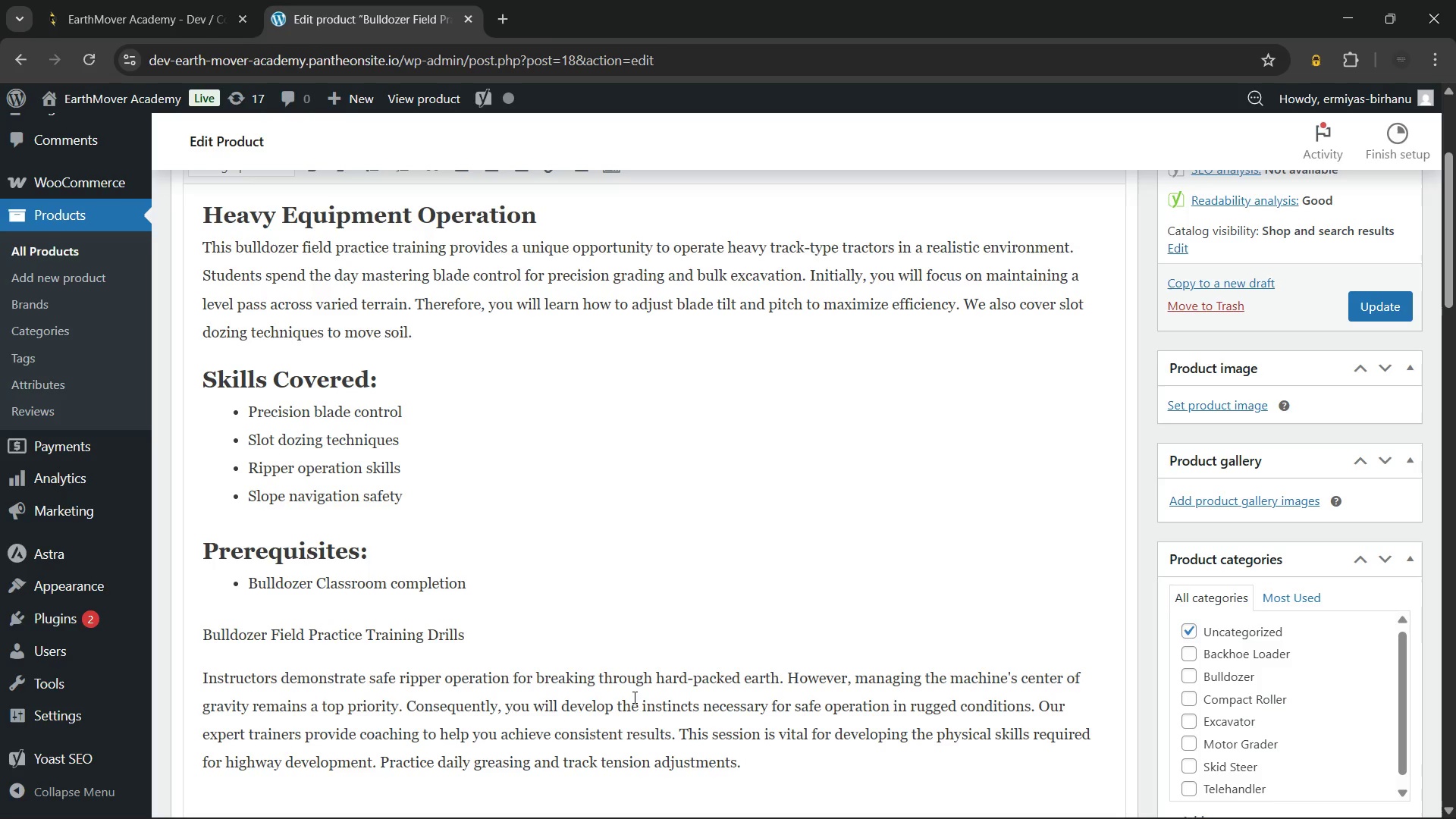 
wait(6.45)
 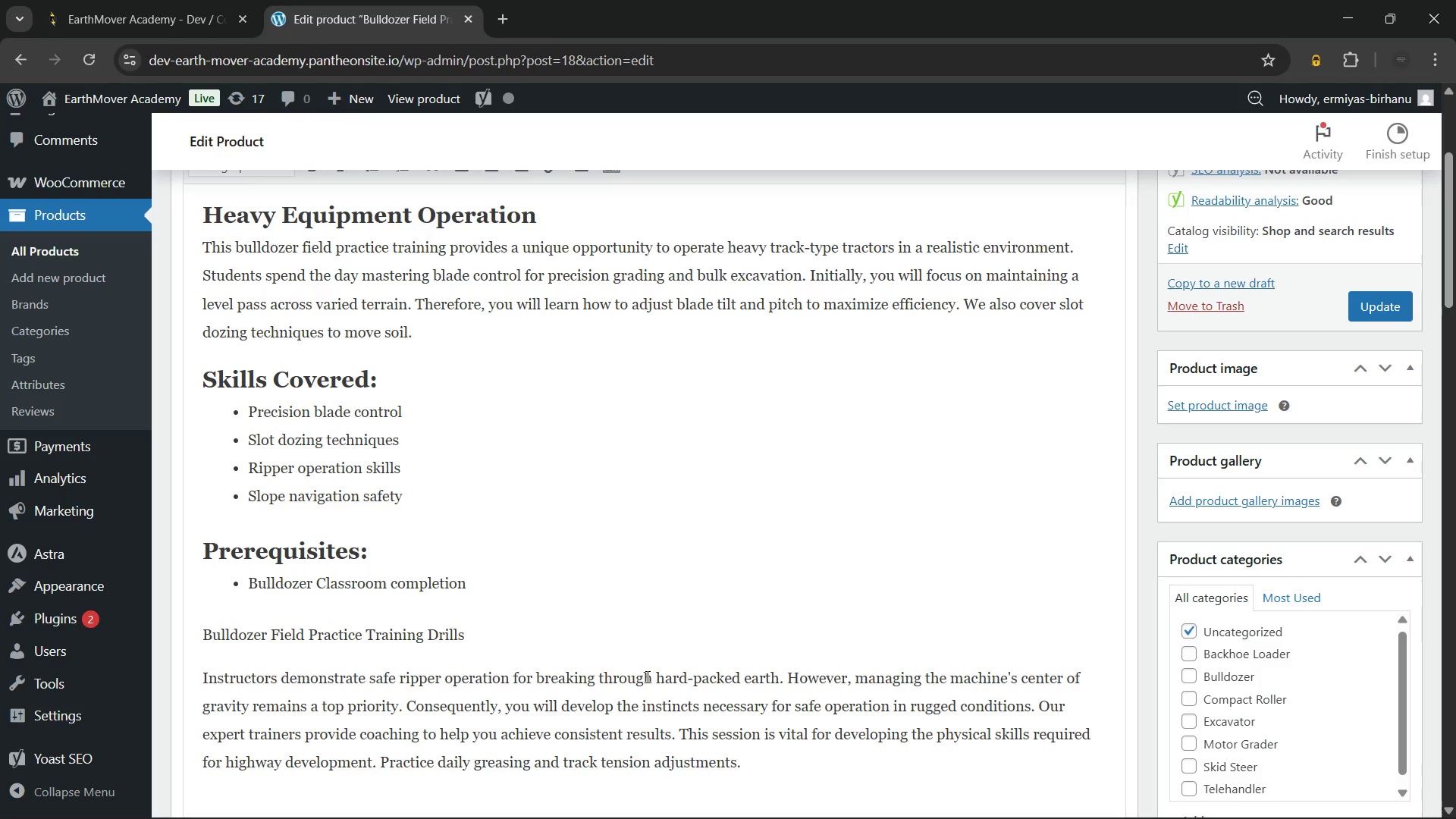 
scroll: coordinate [670, 627], scroll_direction: down, amount: 1.0
 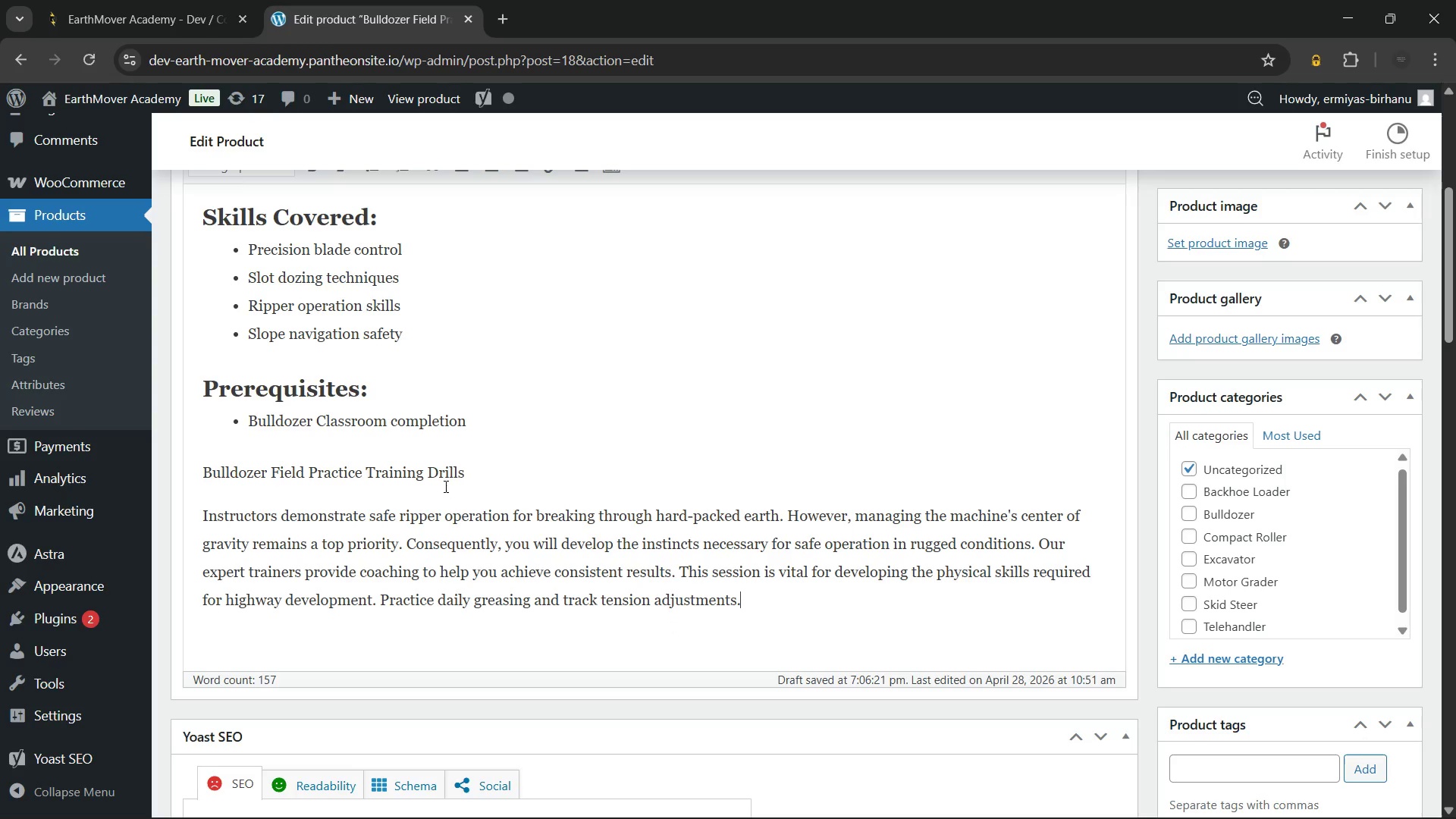 
double_click([444, 475])
 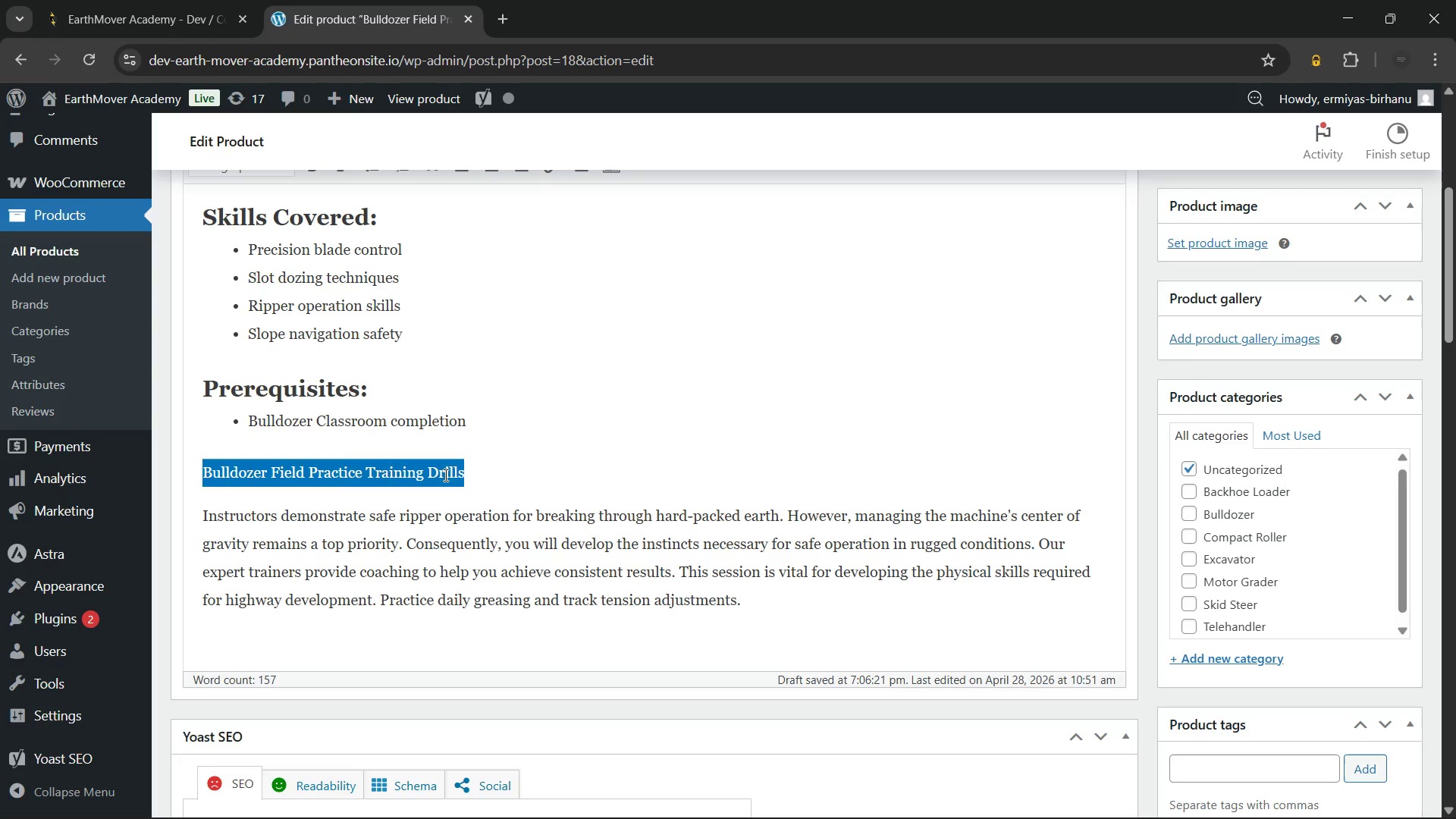 
triple_click([444, 475])
 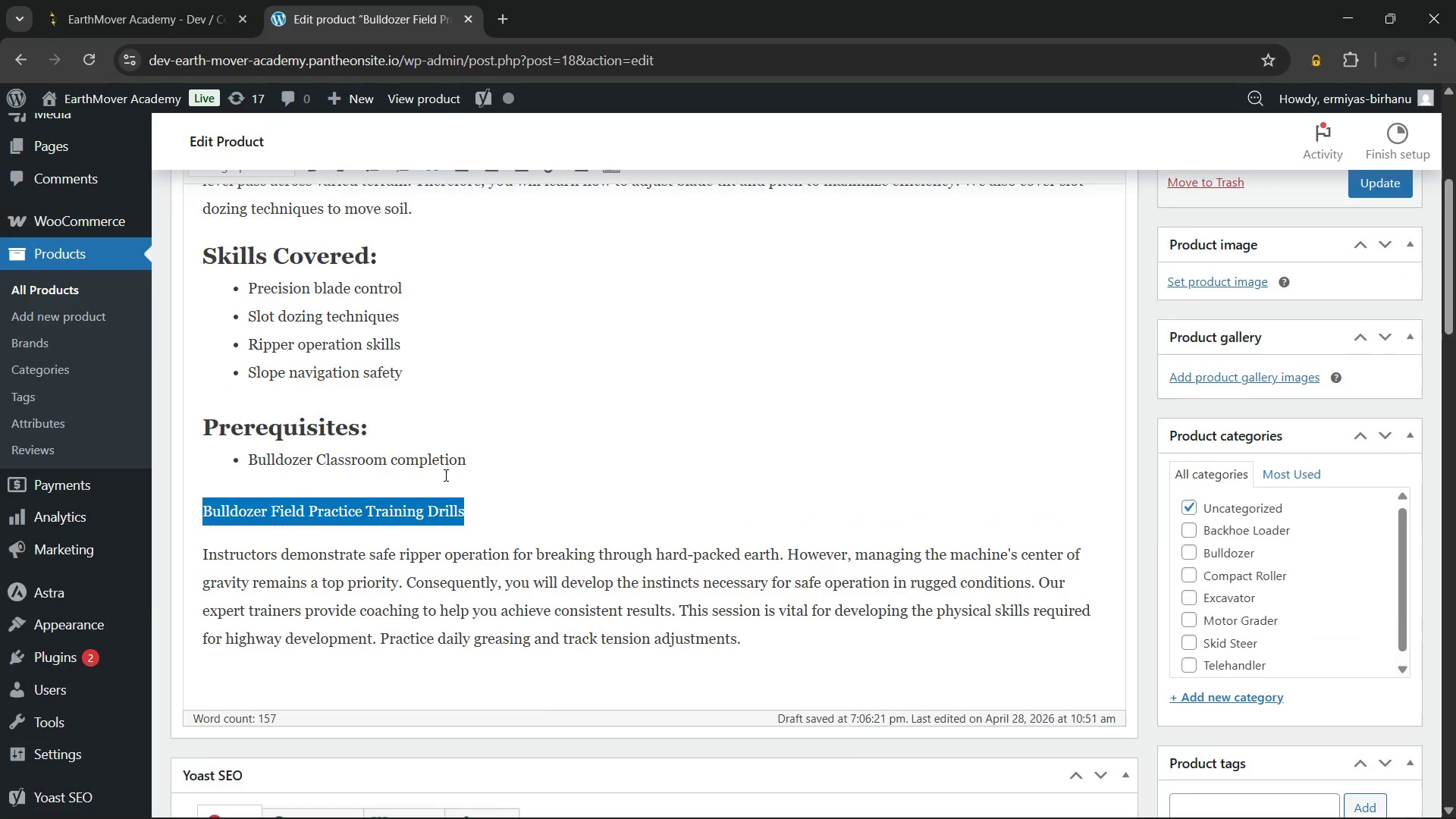 
scroll: coordinate [444, 475], scroll_direction: up, amount: 5.0
 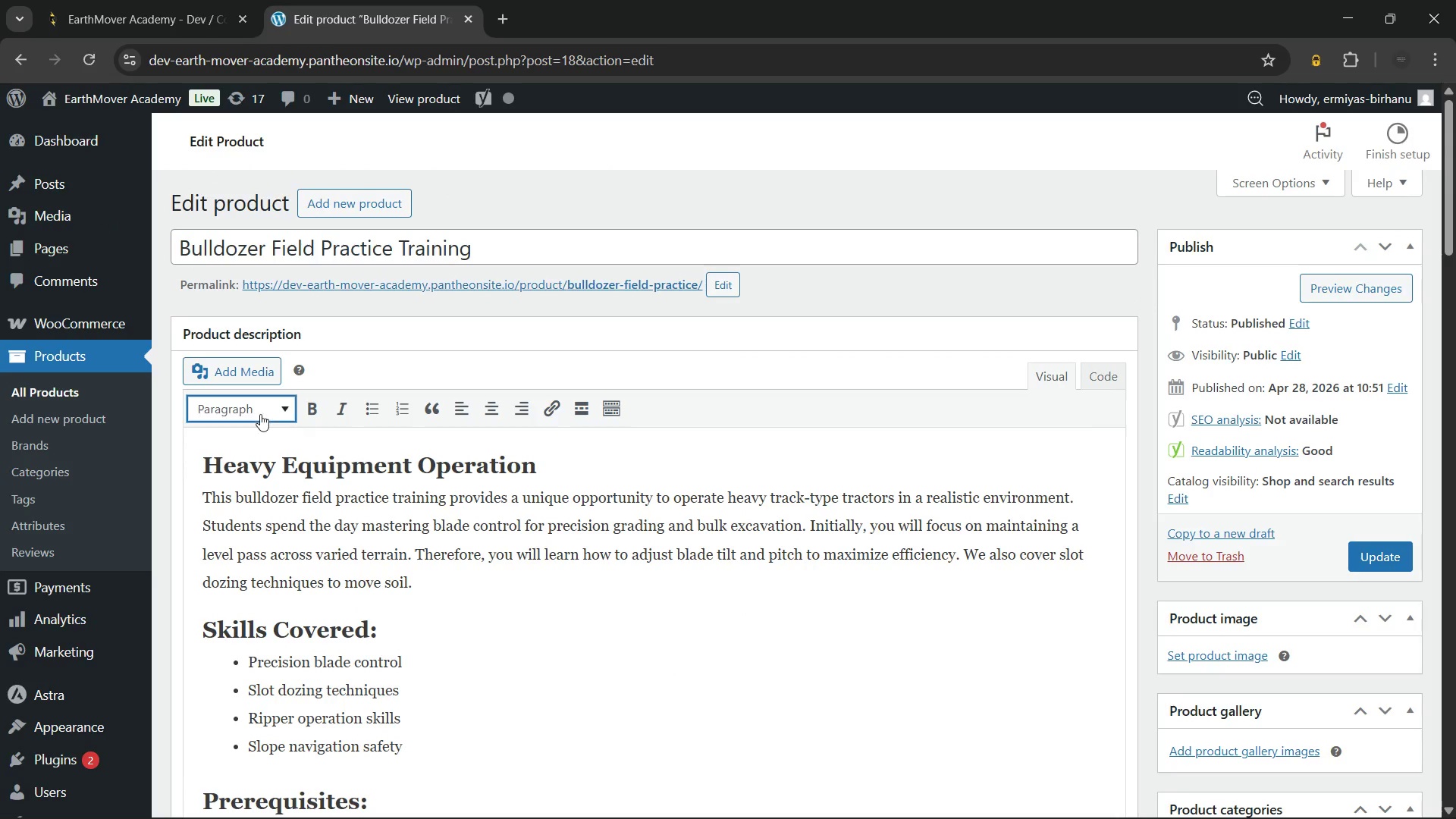 
left_click([260, 414])
 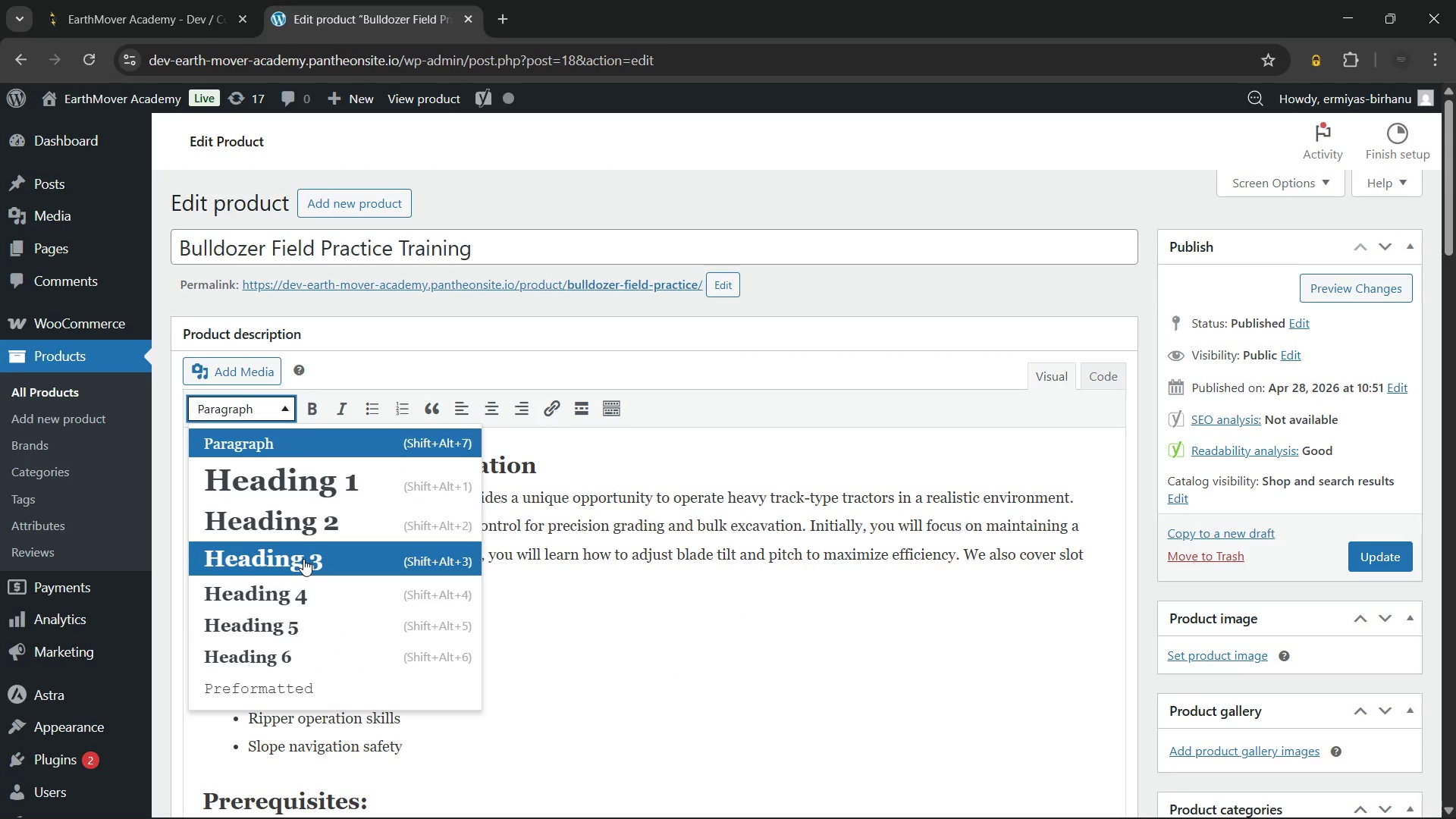 
left_click([303, 559])
 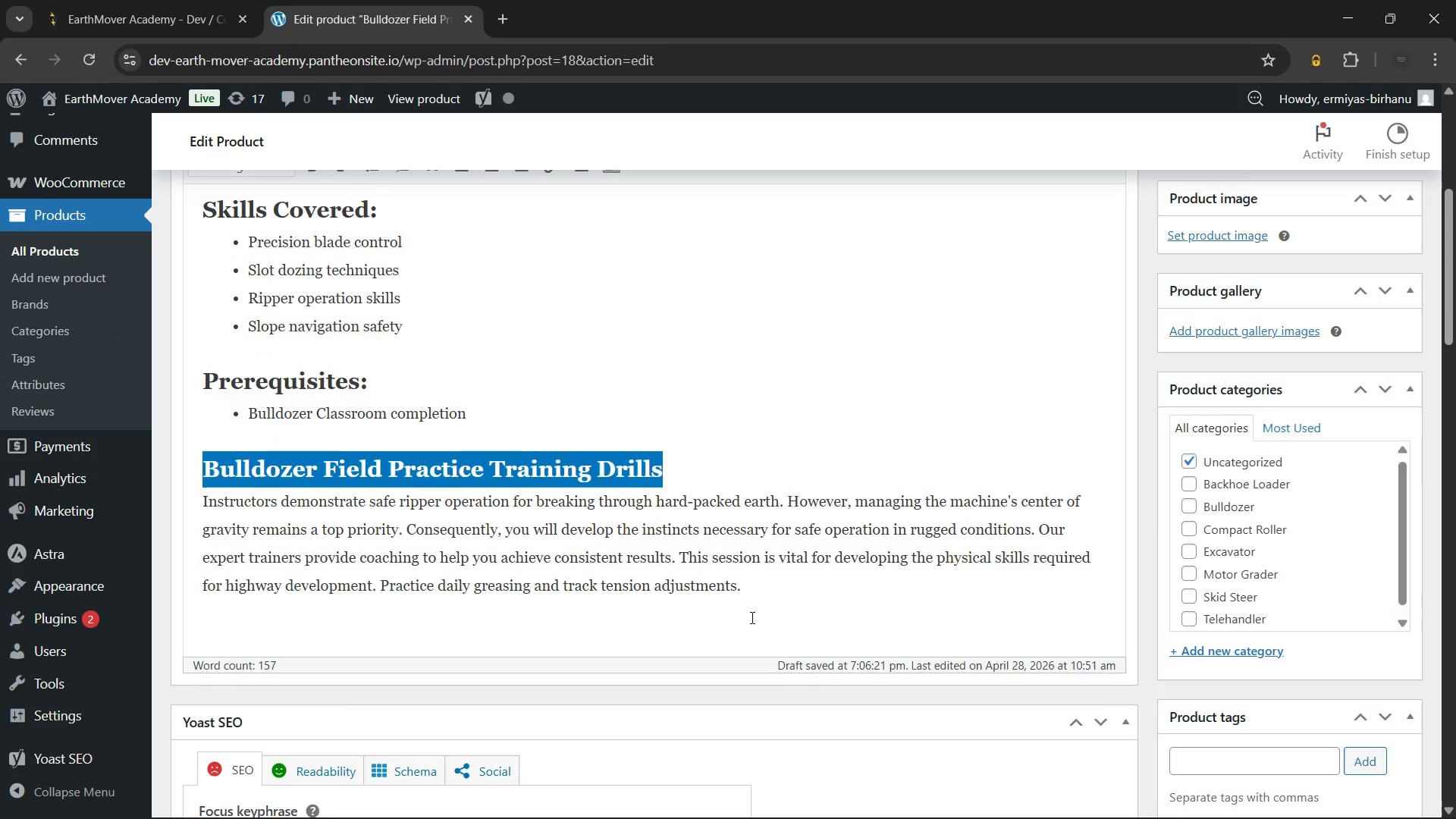 
scroll: coordinate [751, 617], scroll_direction: down, amount: 1.0
 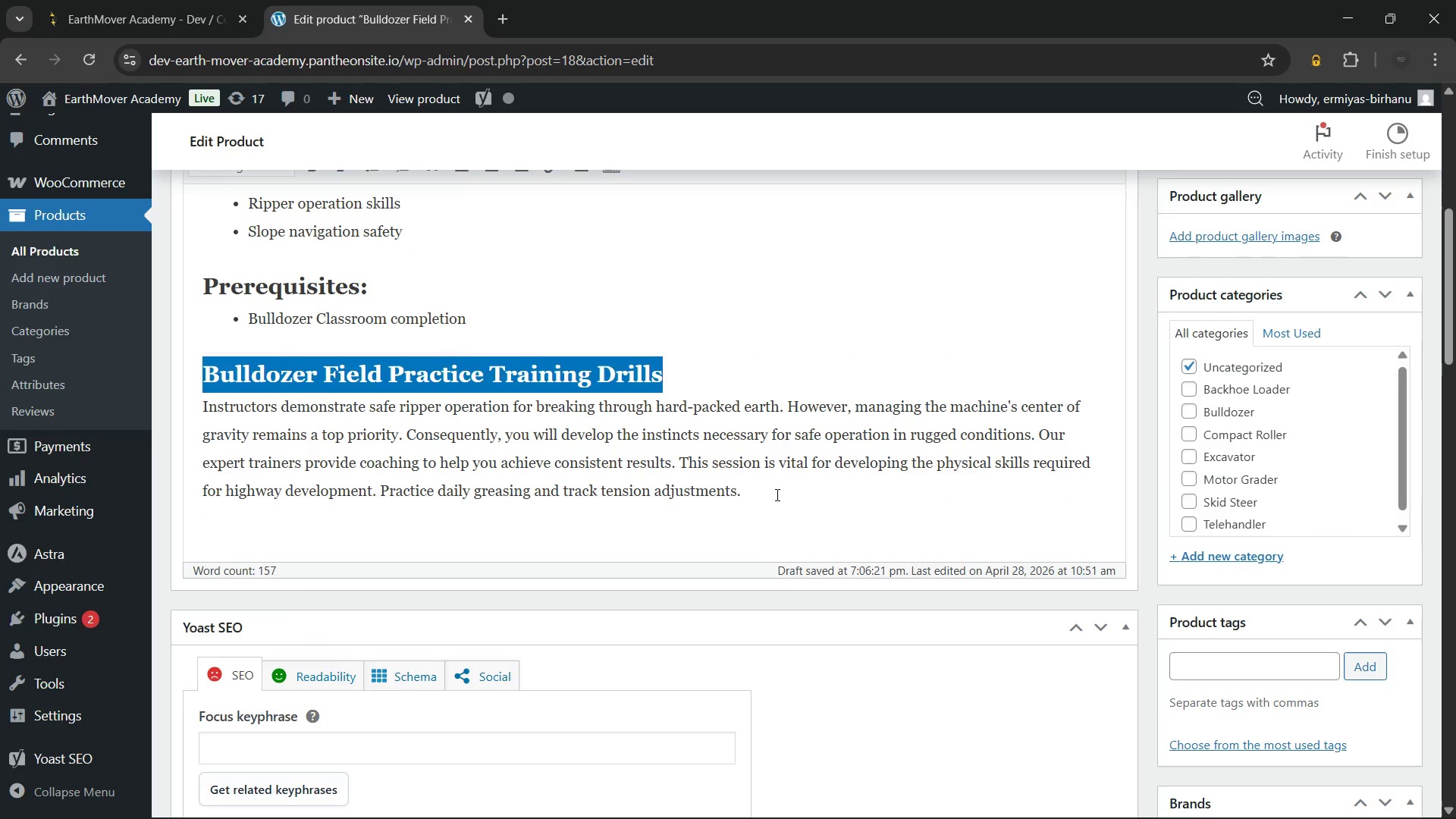 
left_click([776, 494])
 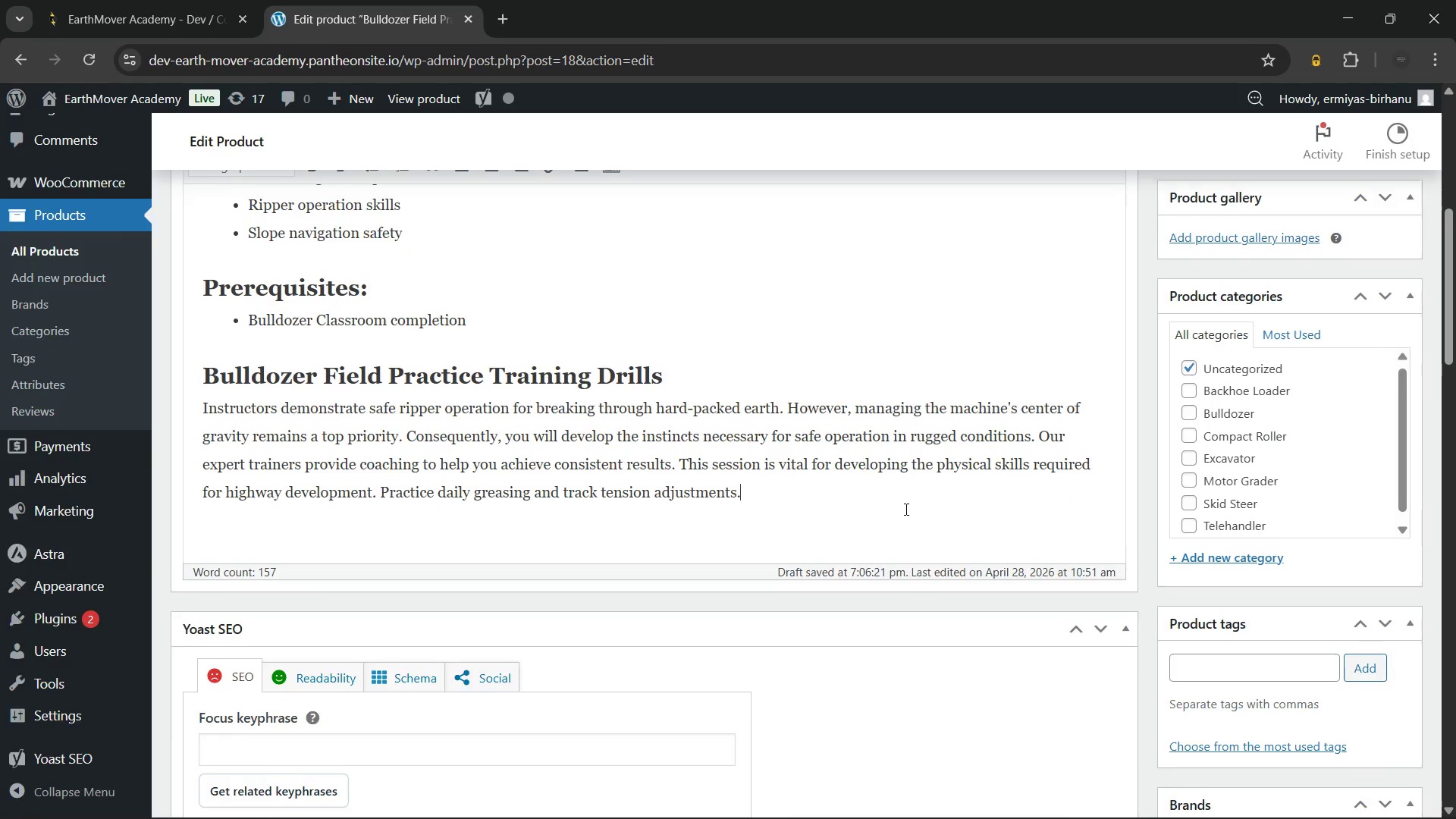 
scroll: coordinate [905, 509], scroll_direction: up, amount: 3.0
 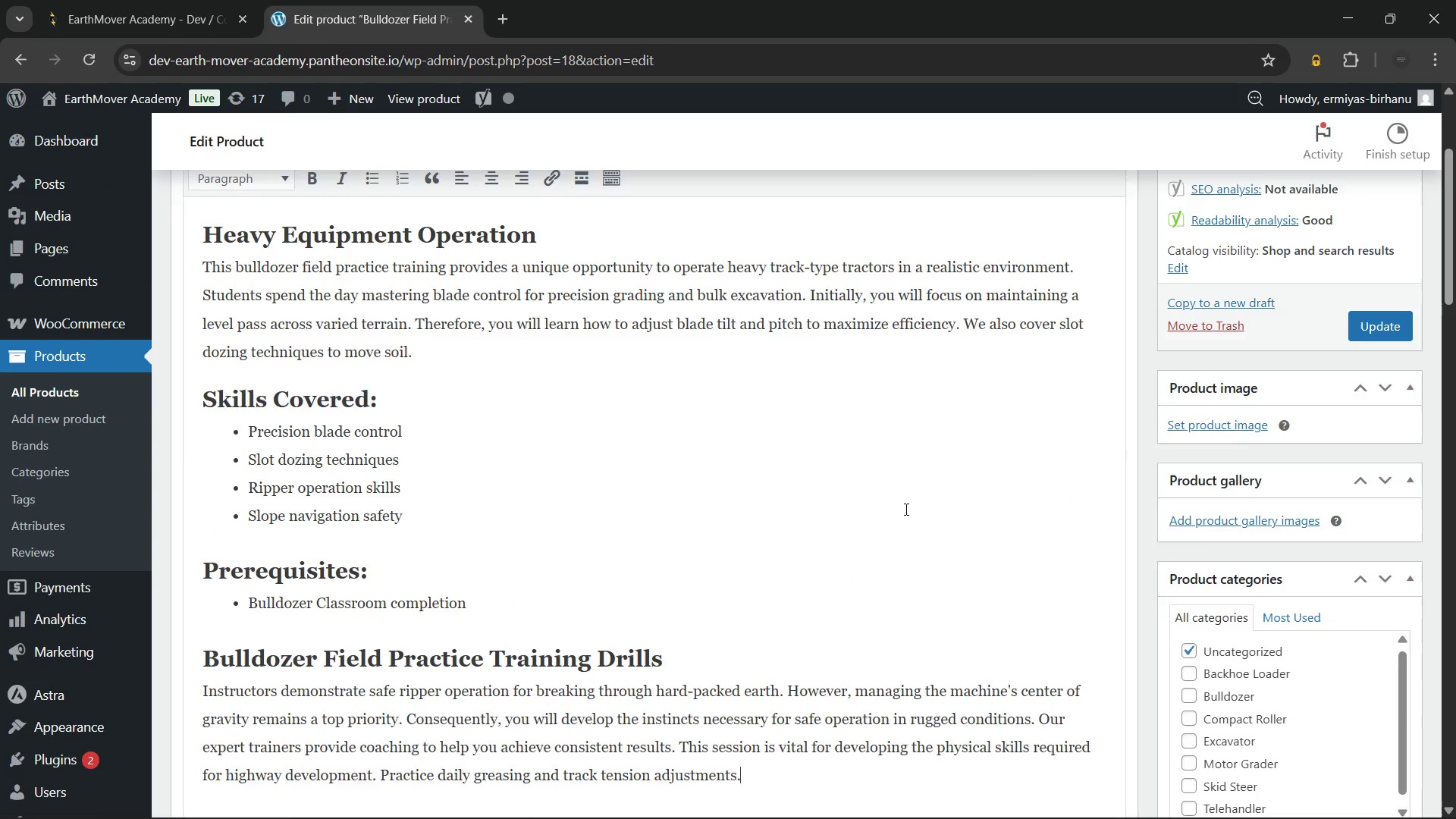 
scroll: coordinate [905, 509], scroll_direction: down, amount: 1.0
 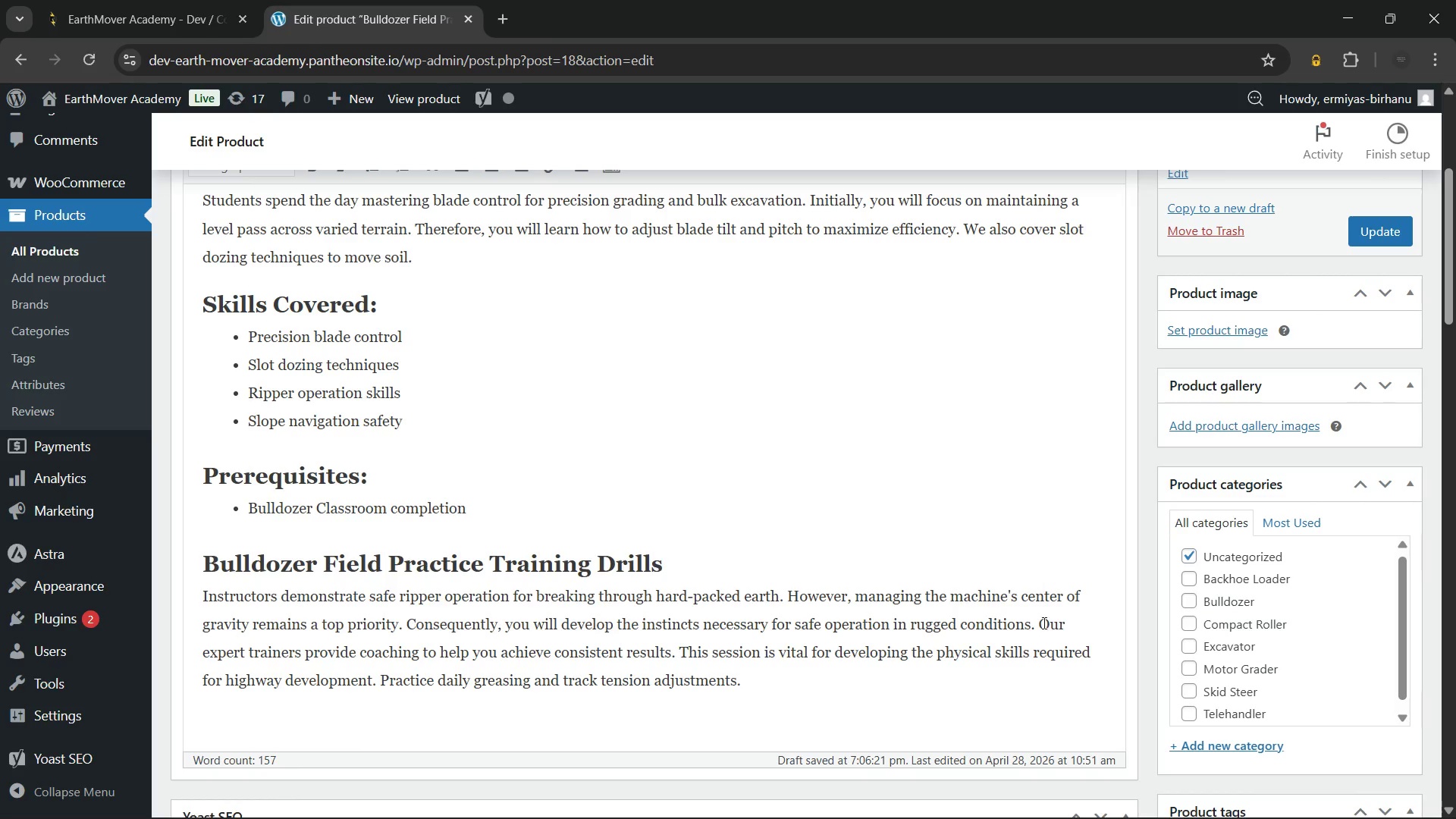 
scroll: coordinate [653, 403], scroll_direction: up, amount: 9.0
 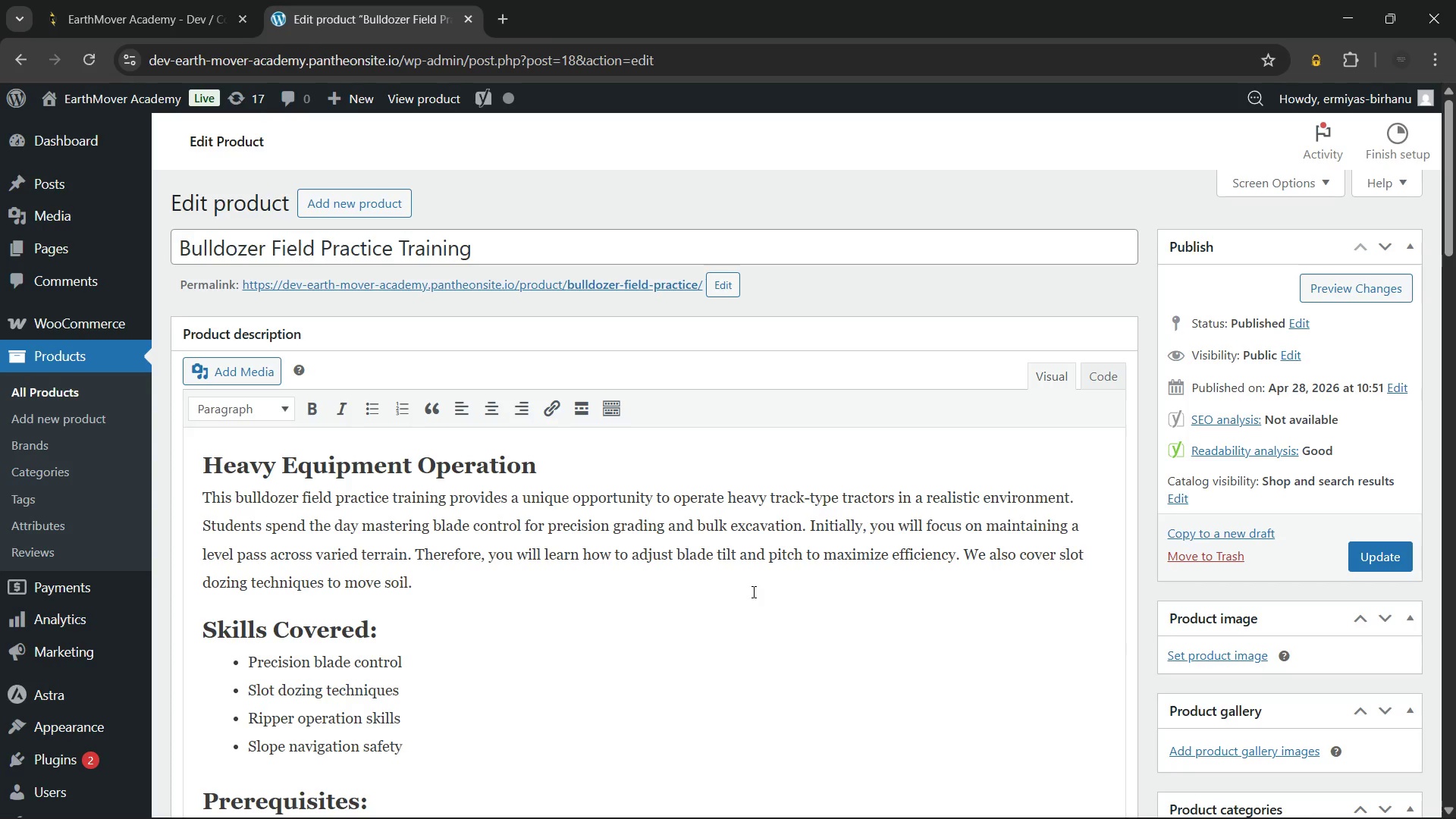 
wait(96.69)
 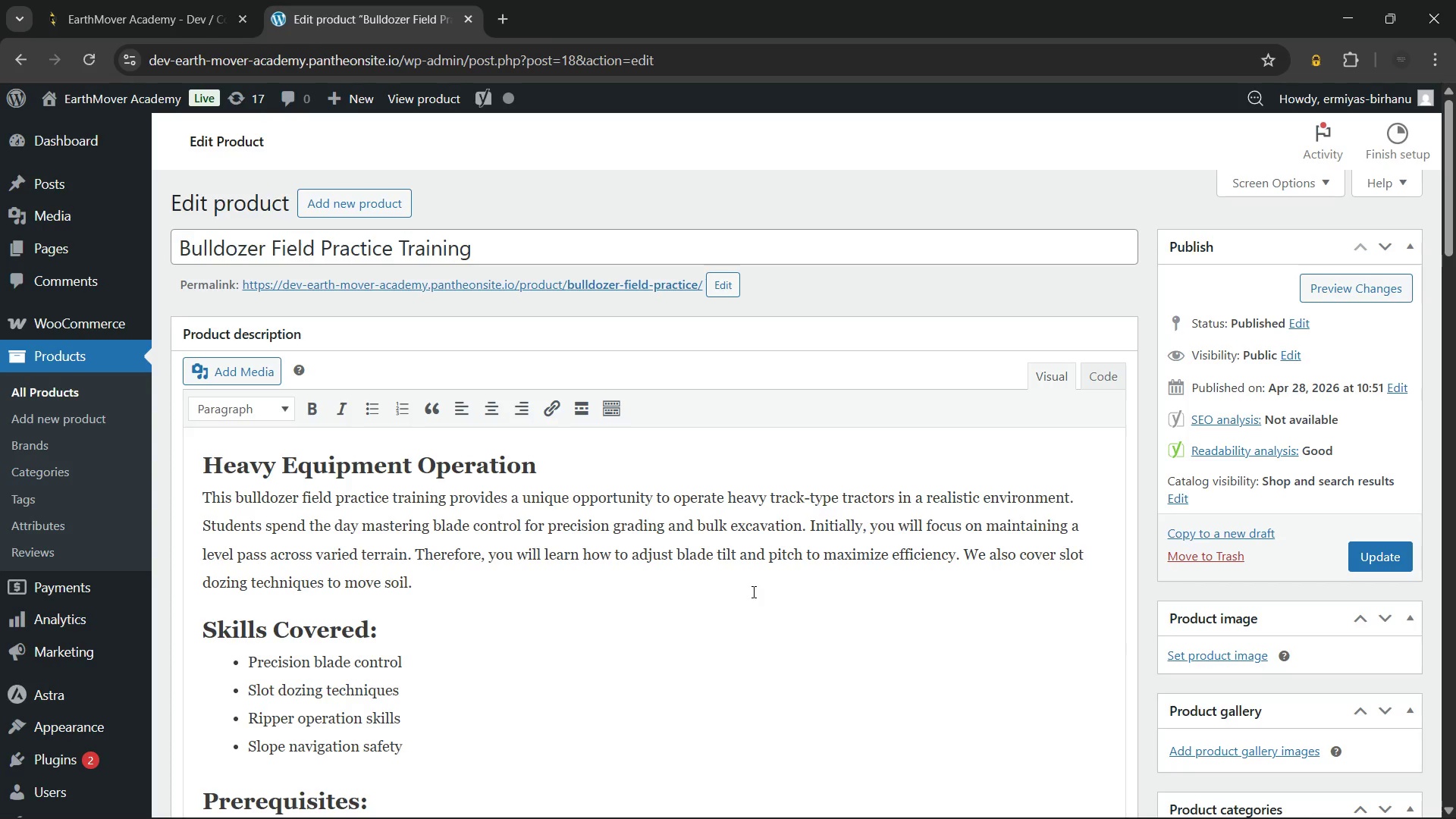 
scroll: coordinate [771, 495], scroll_direction: down, amount: 3.0
 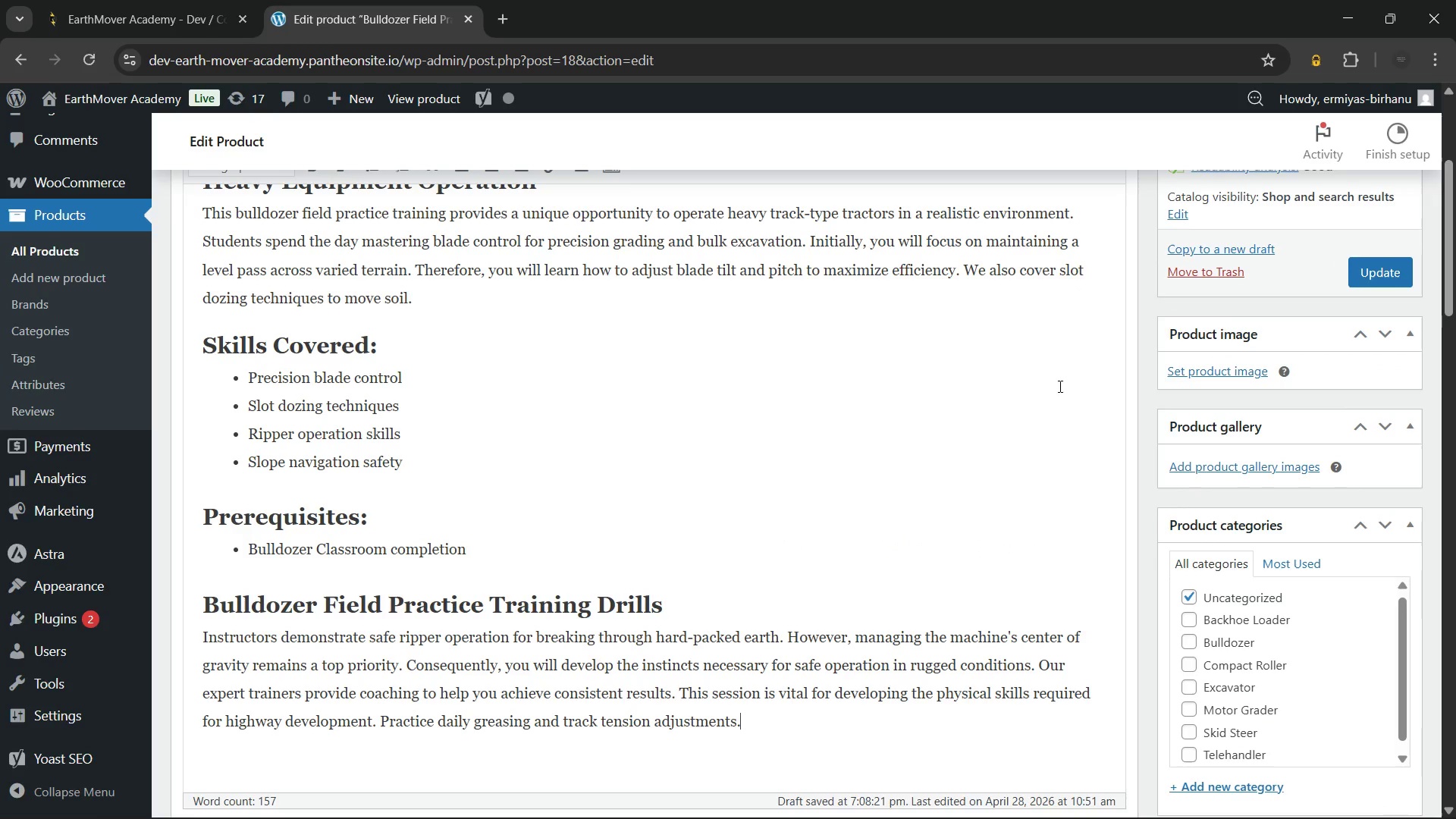 
scroll: coordinate [1056, 395], scroll_direction: up, amount: 2.0
 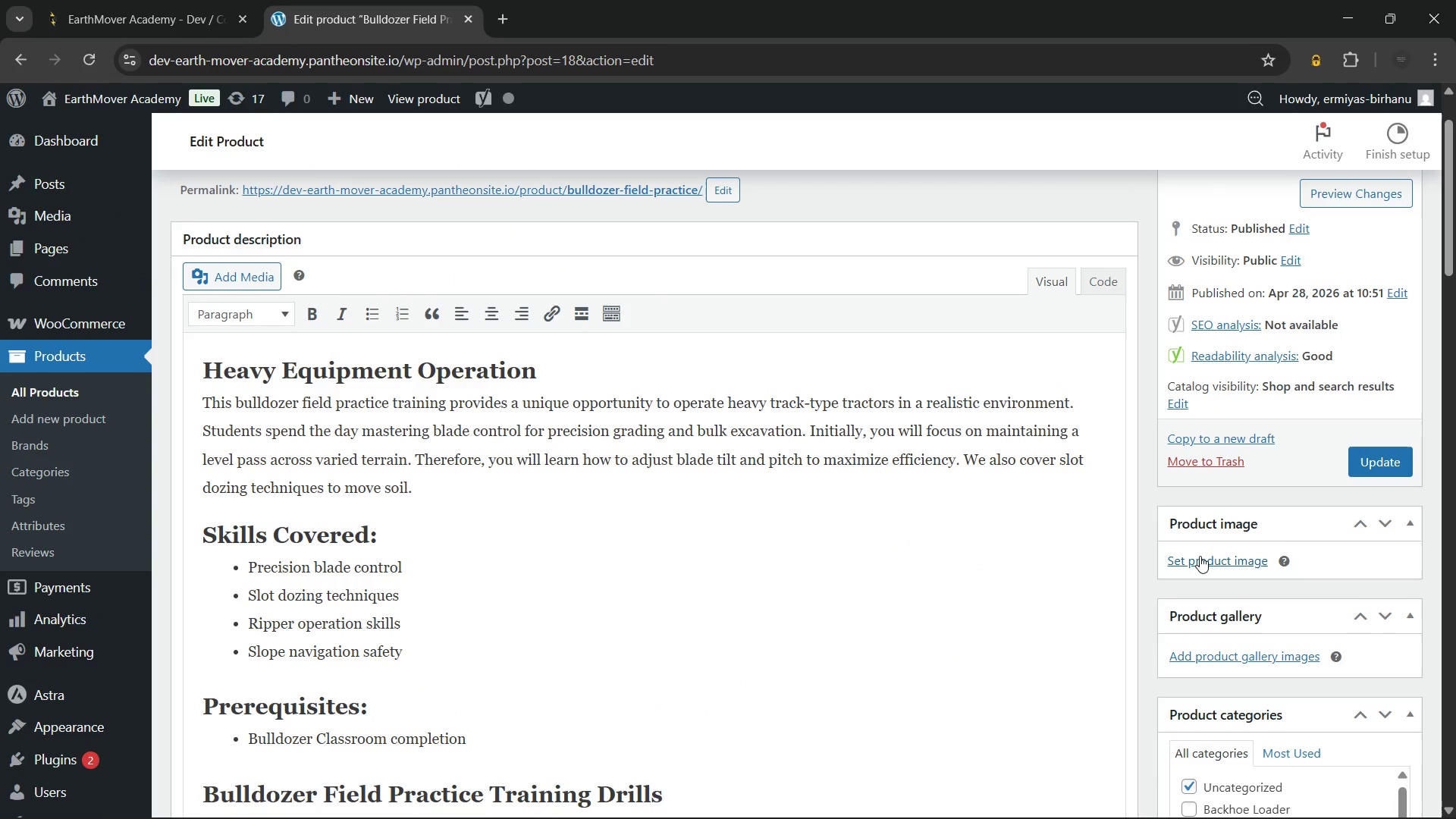 
left_click([1200, 556])
 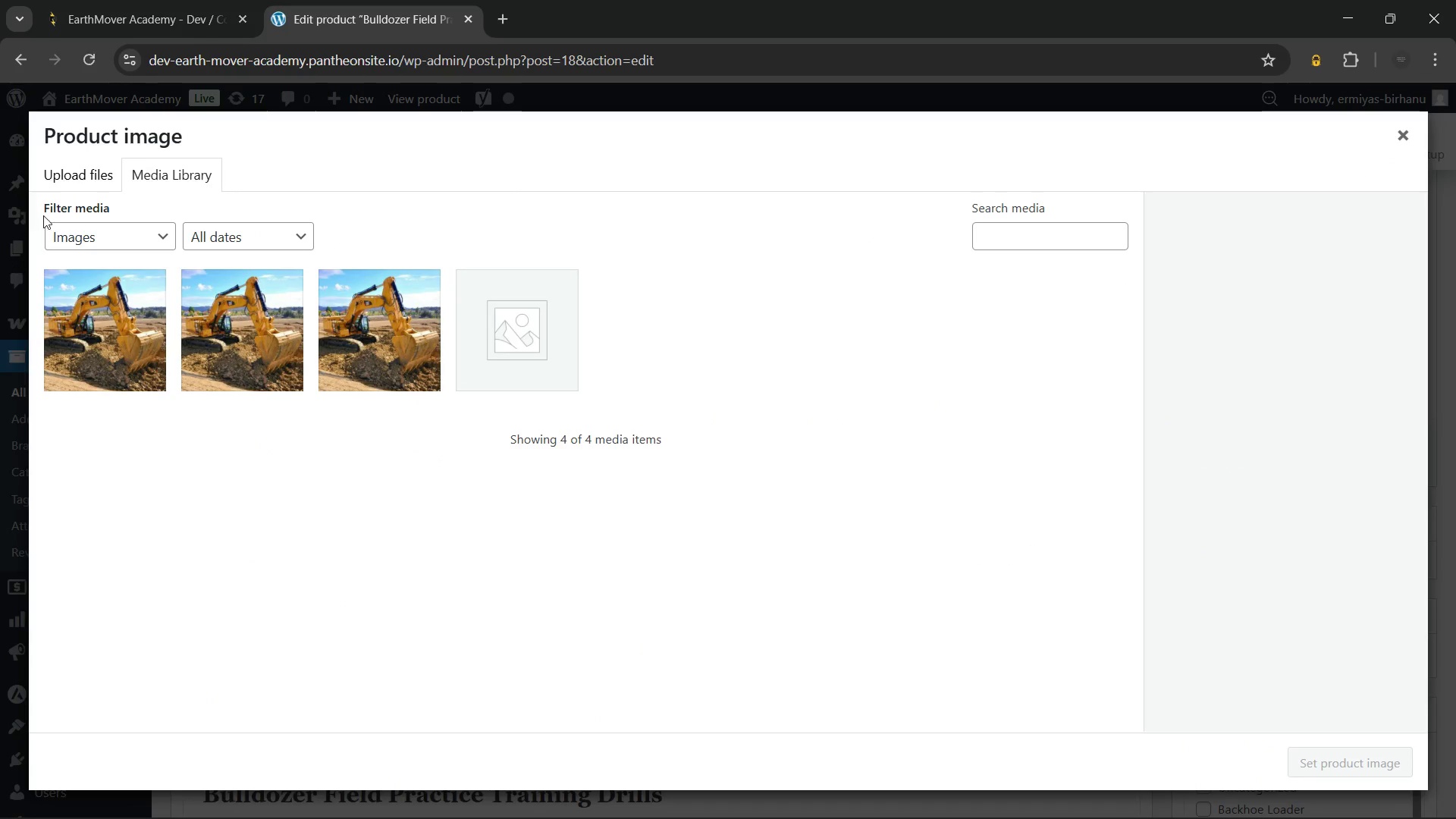 
left_click([67, 173])
 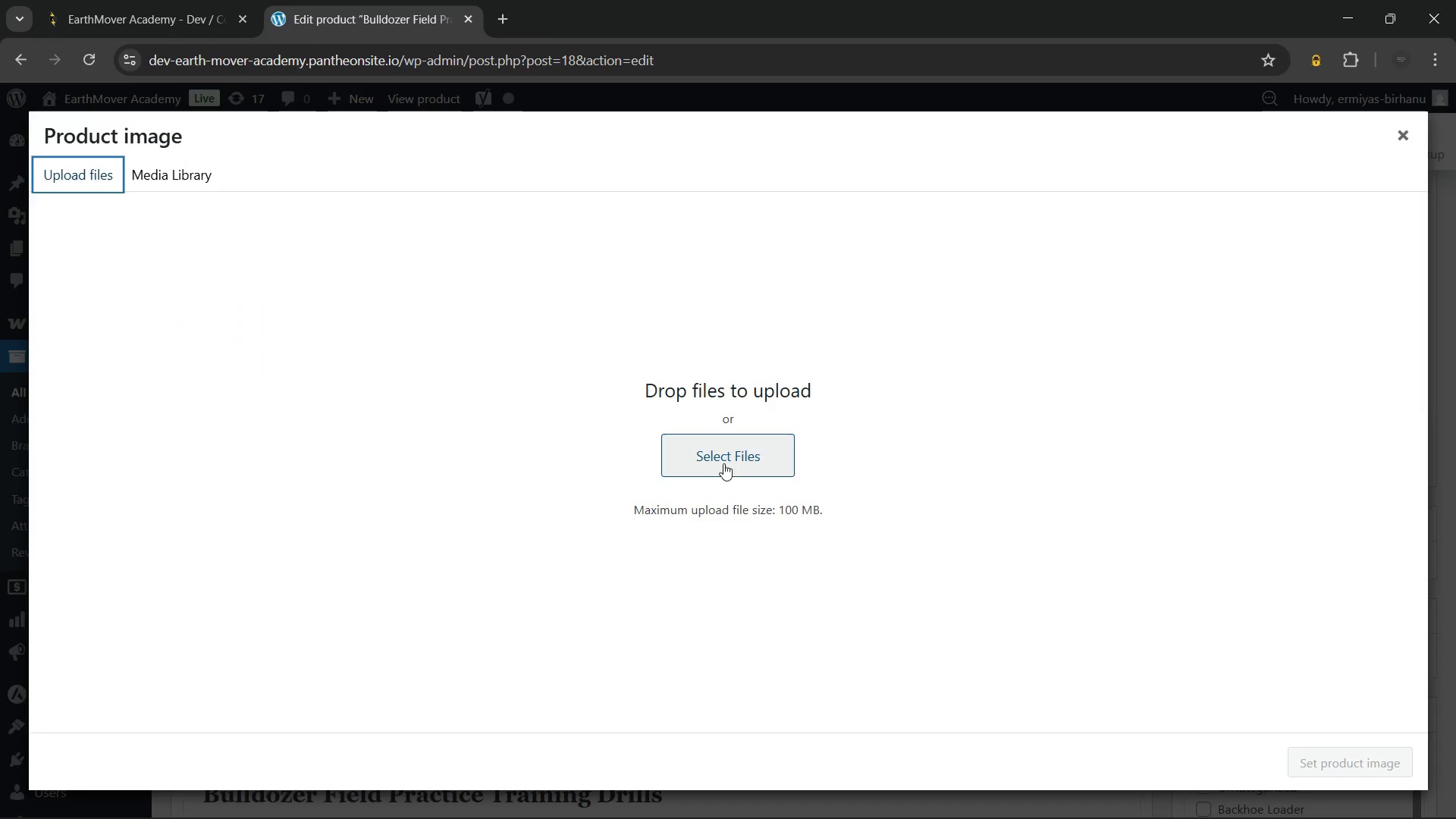 
left_click([723, 457])
 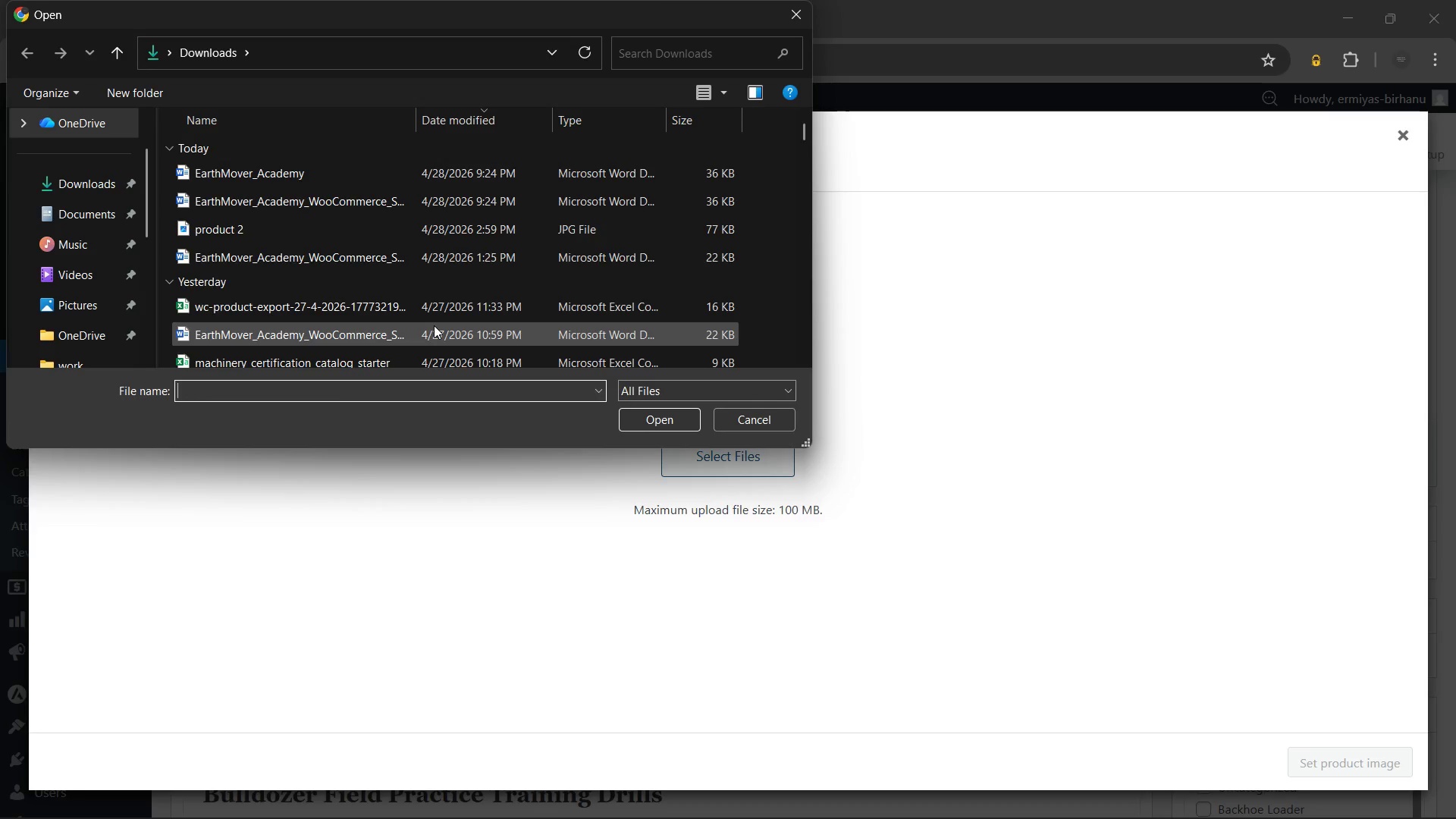 
wait(6.89)
 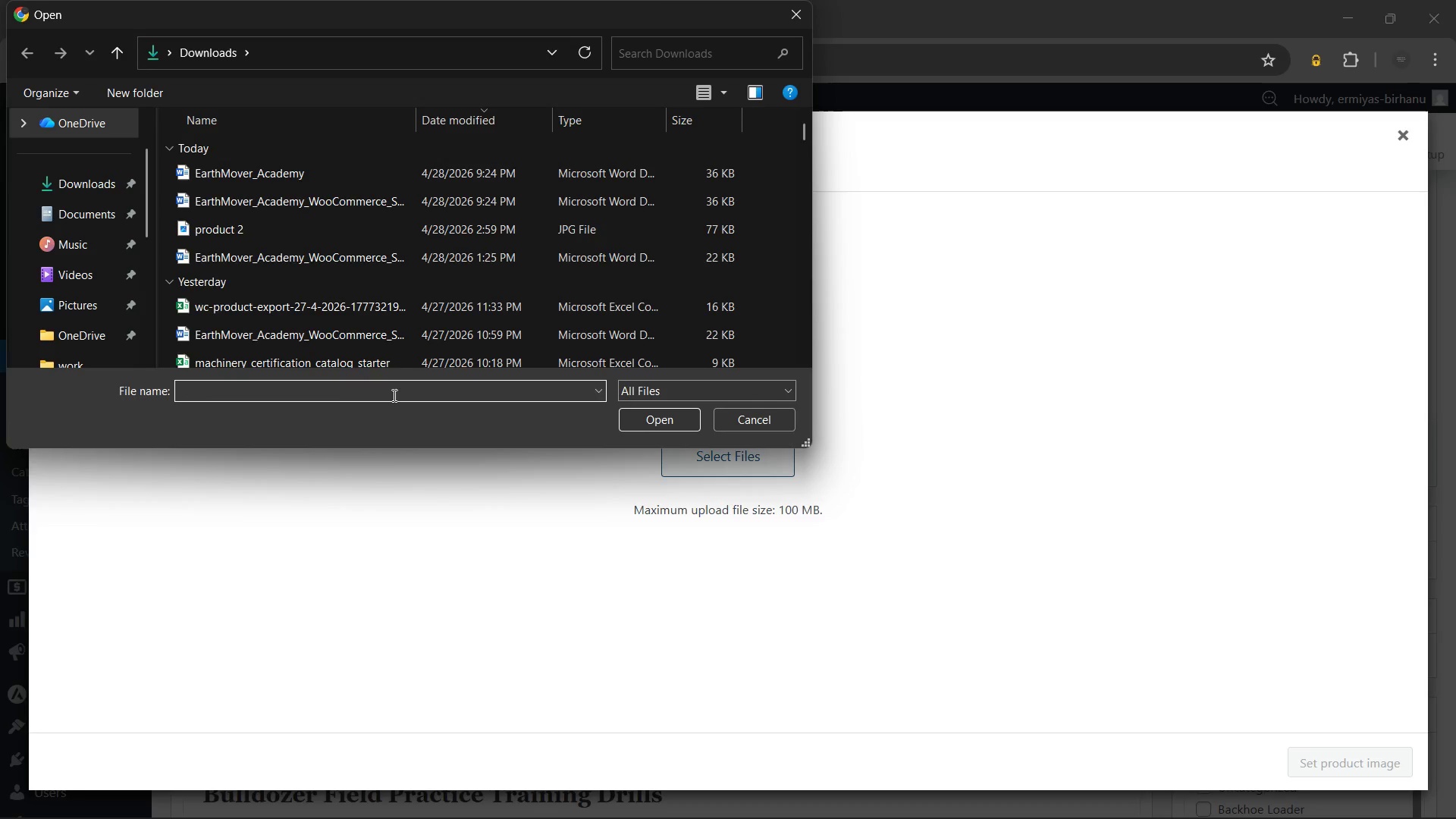 
left_click([370, 230])
 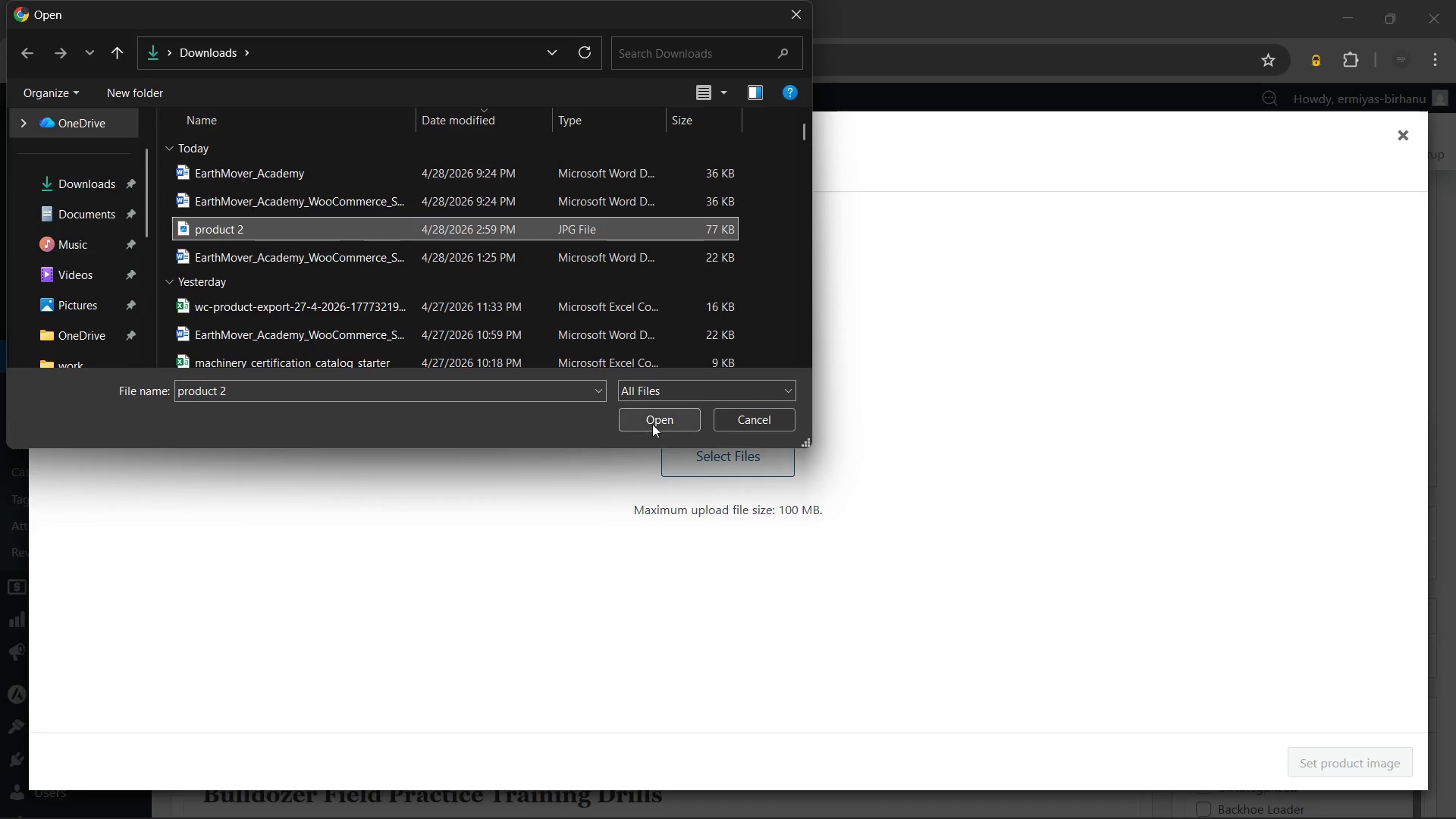 
left_click([652, 415])
 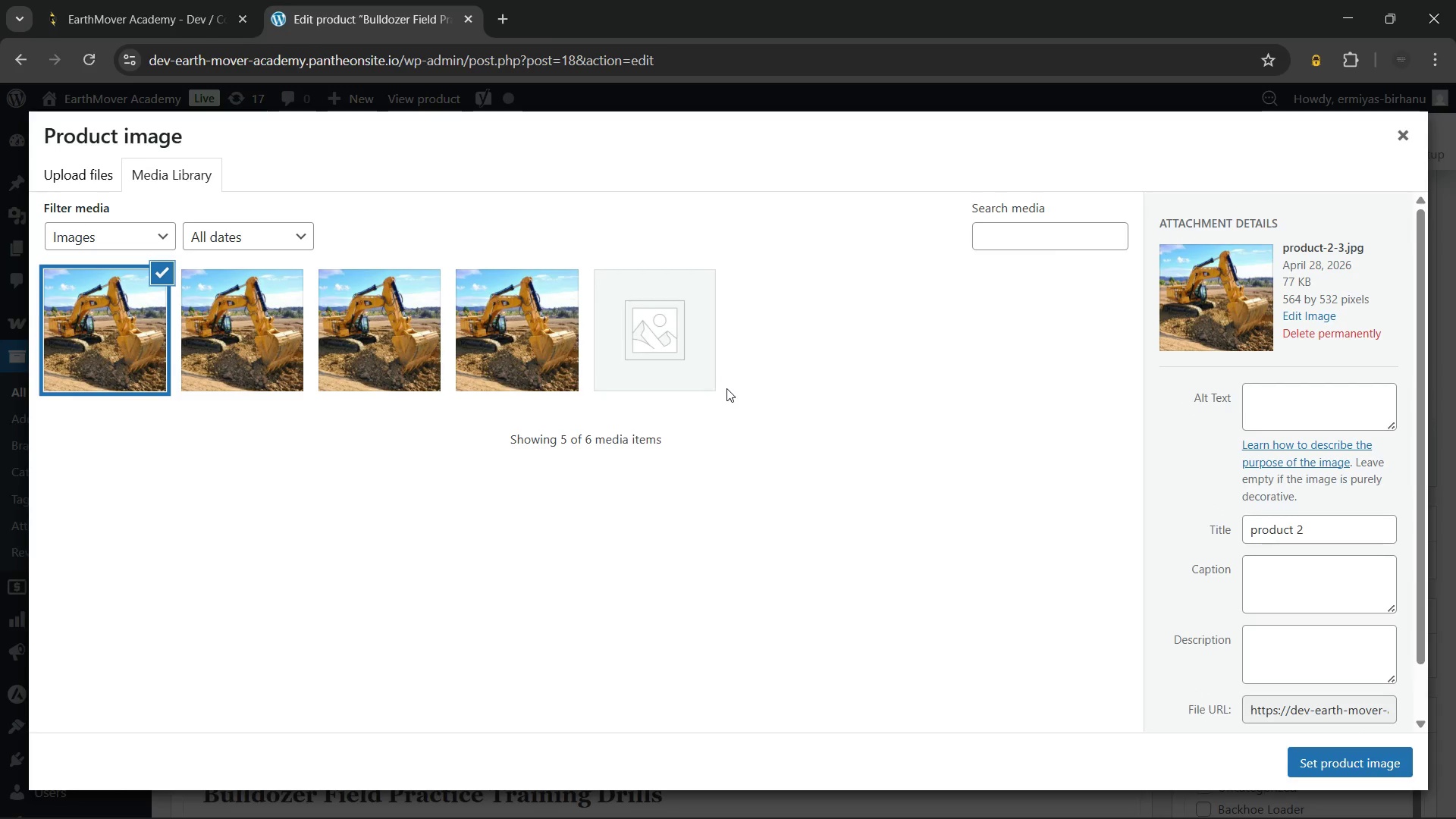 
wait(5.12)
 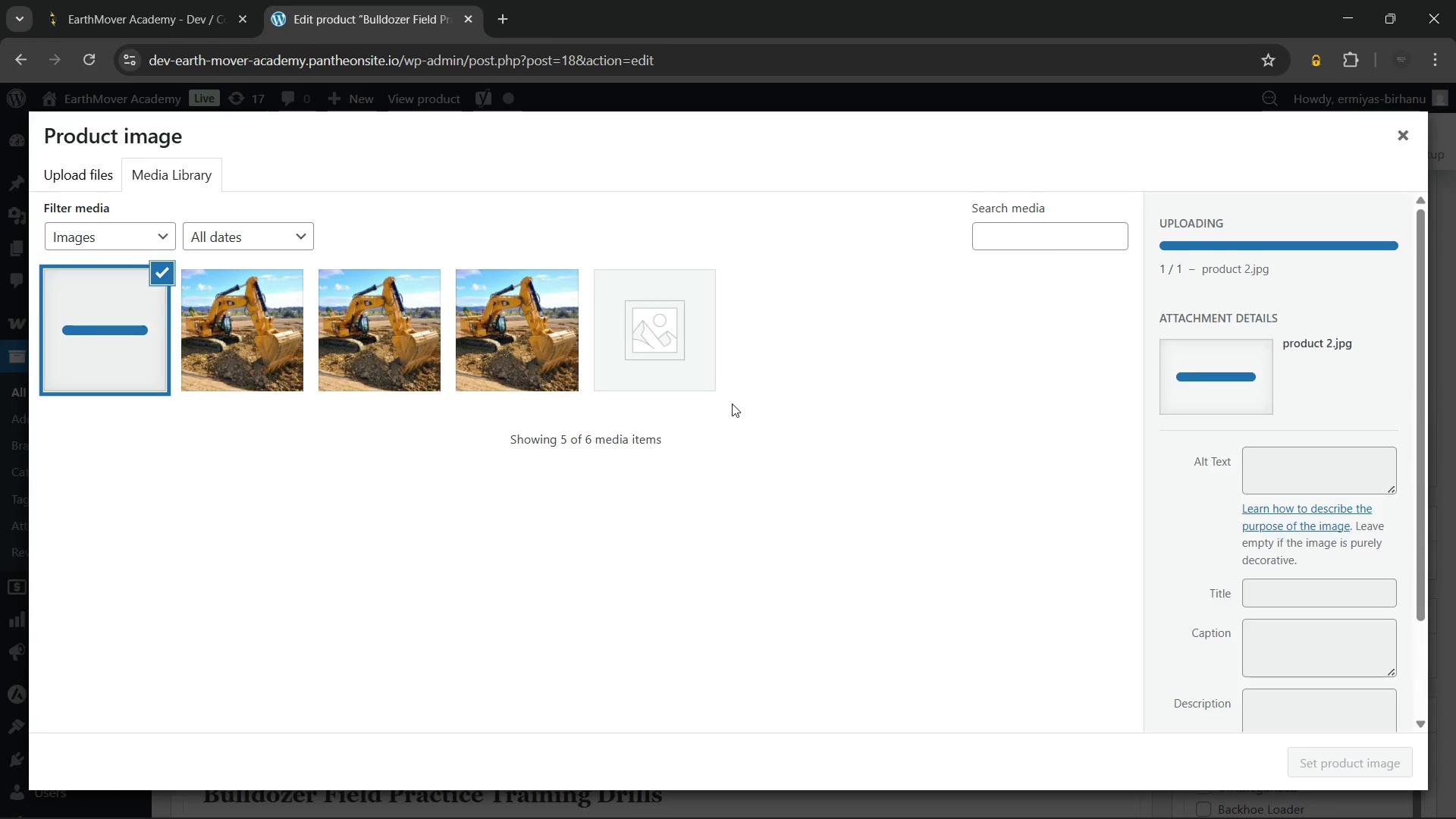 
left_click([667, 355])
 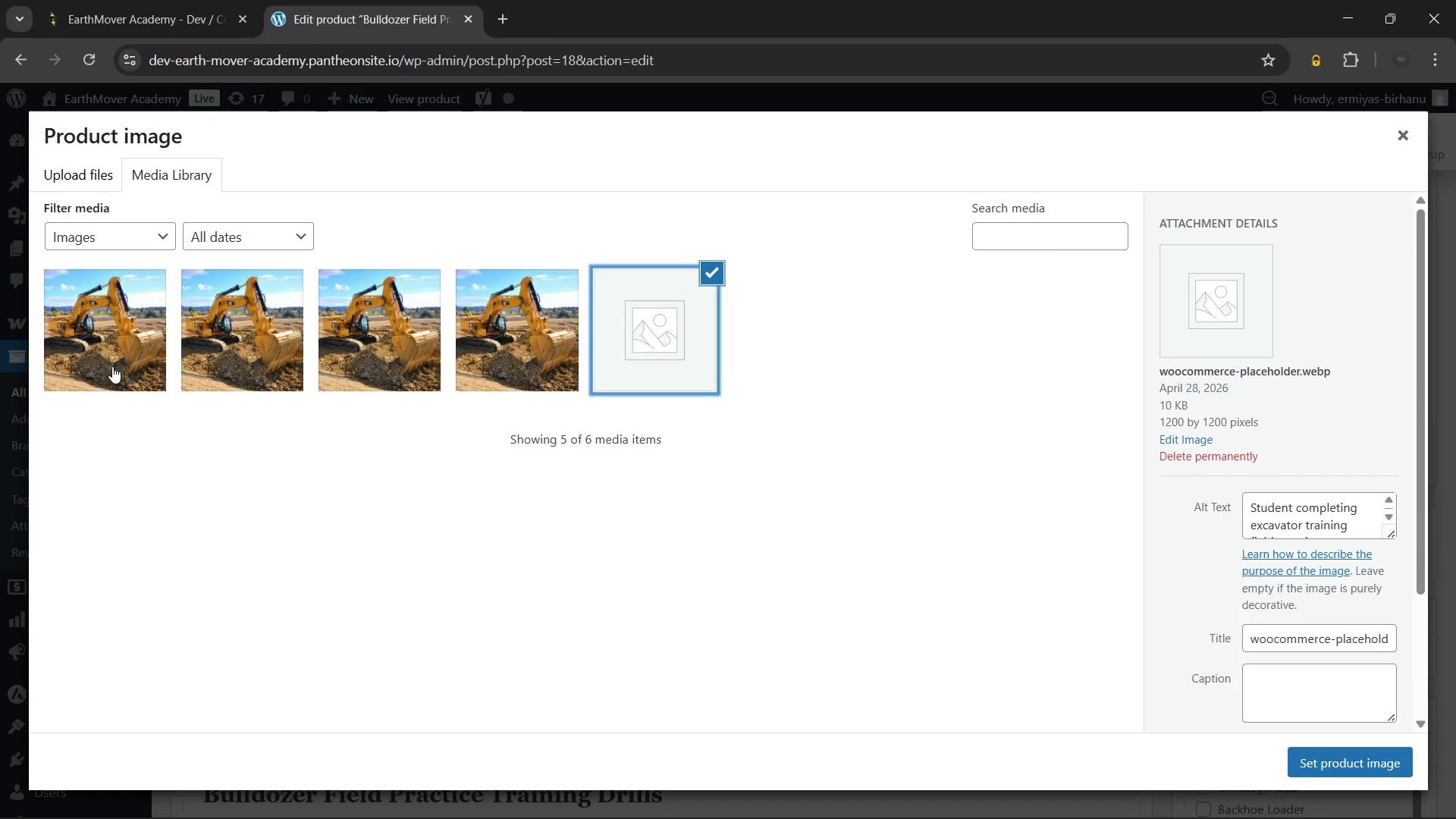 
left_click([106, 331])
 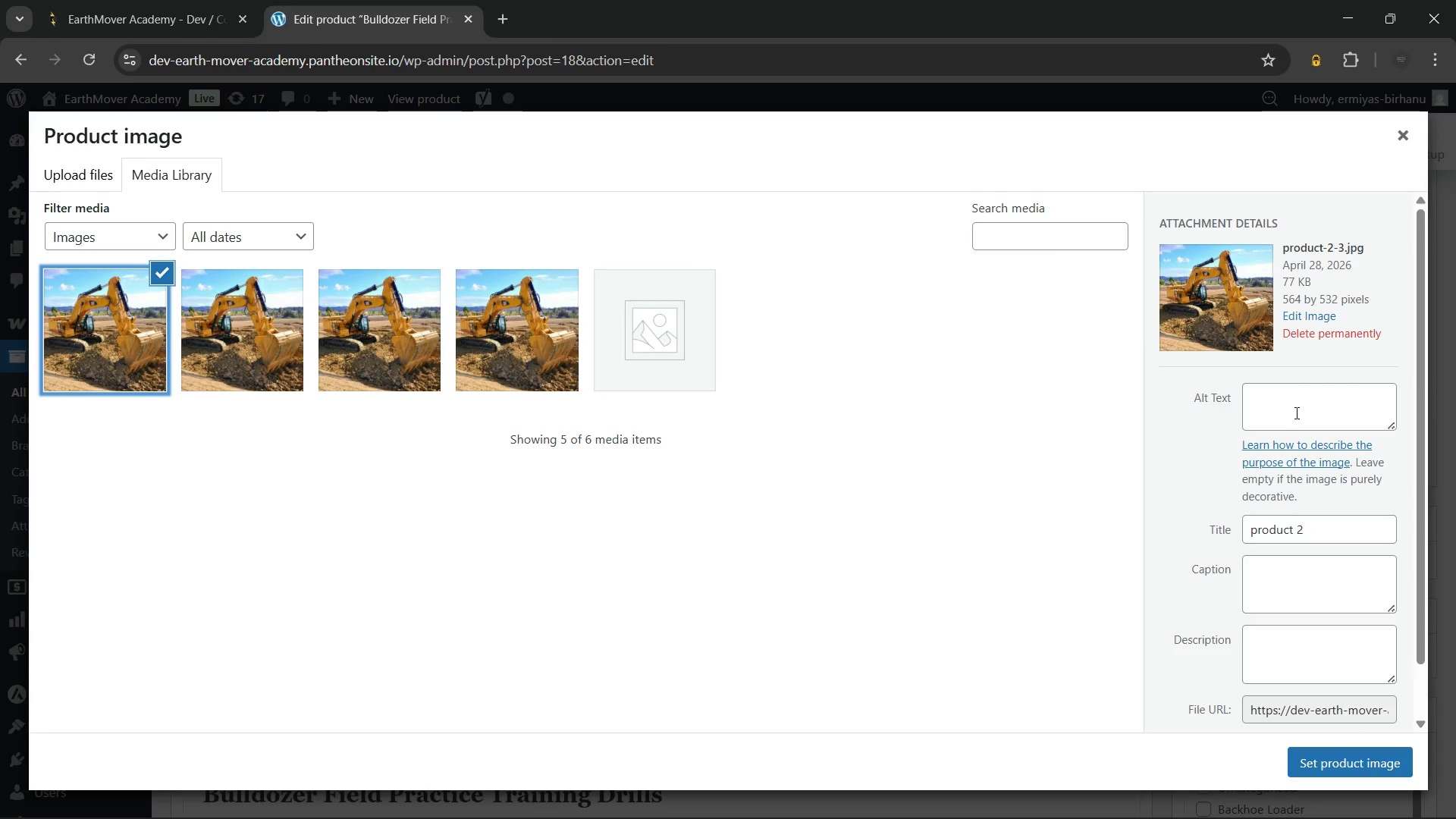 
left_click([1295, 410])
 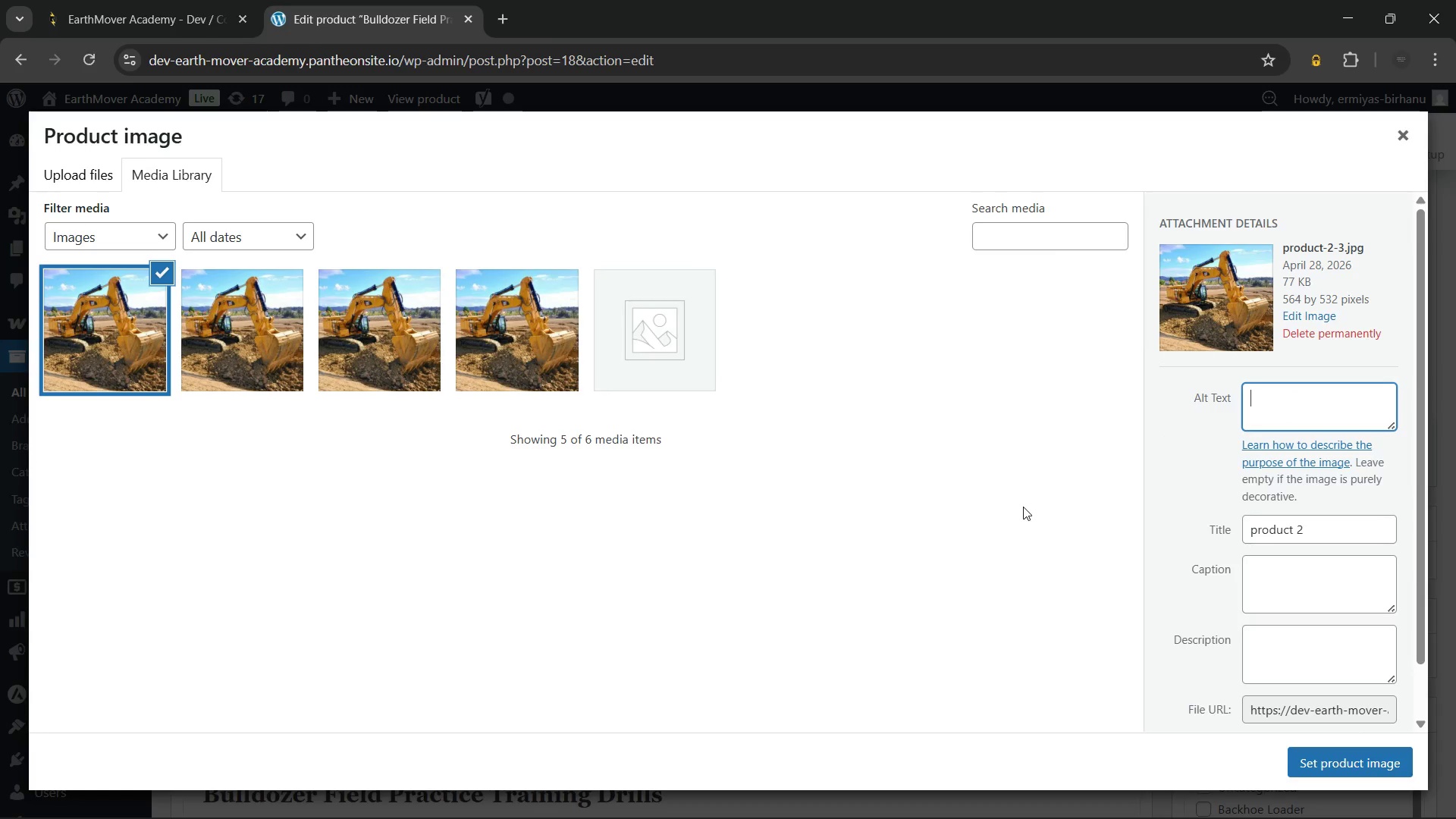 
type(A bulldozer)
 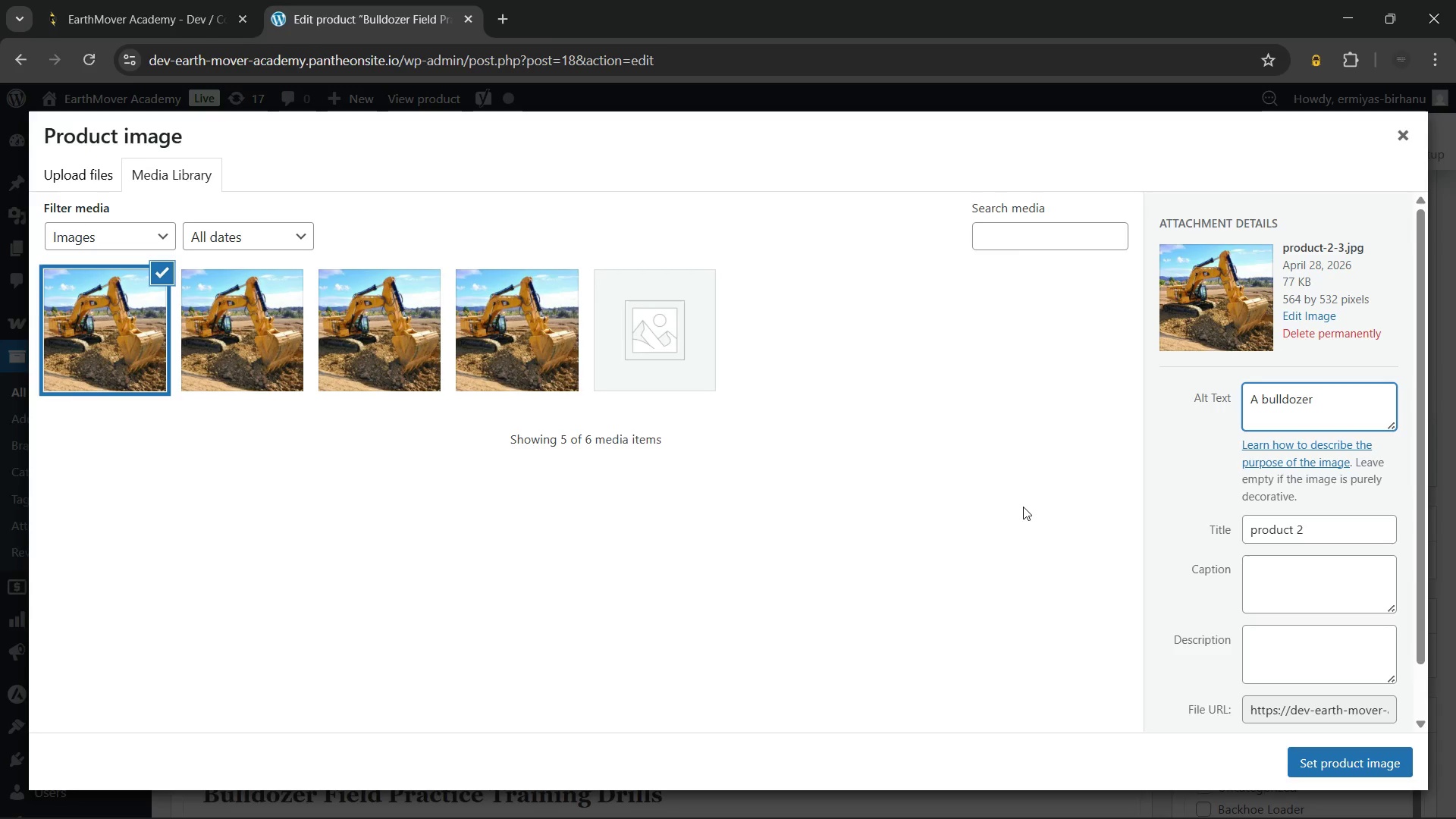 
type( leveling a large dirt mound during a professional bulldozer field practice trainings)
key(Backspace)
type( session)
 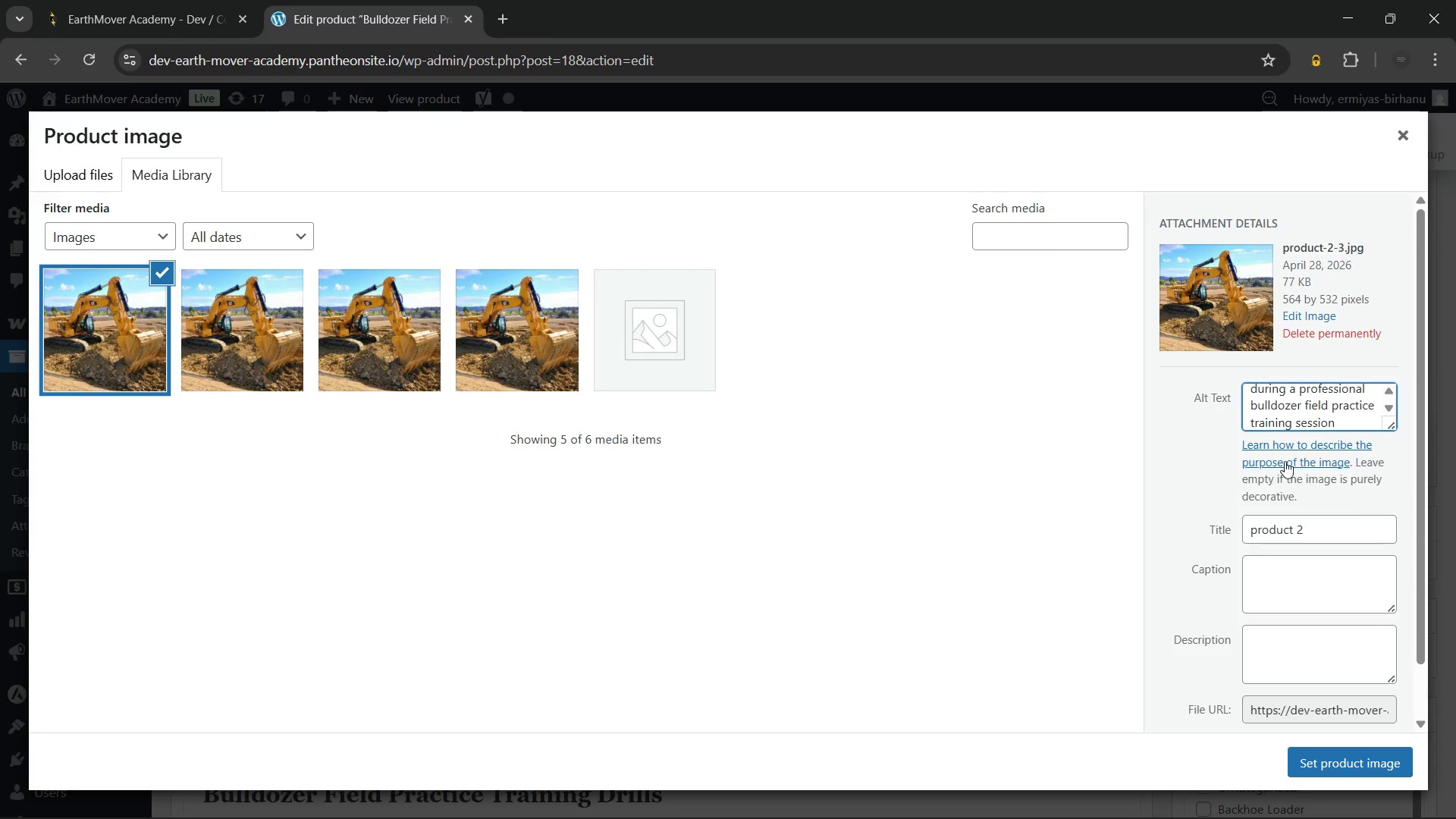 
scroll: coordinate [1284, 409], scroll_direction: up, amount: 5.0
 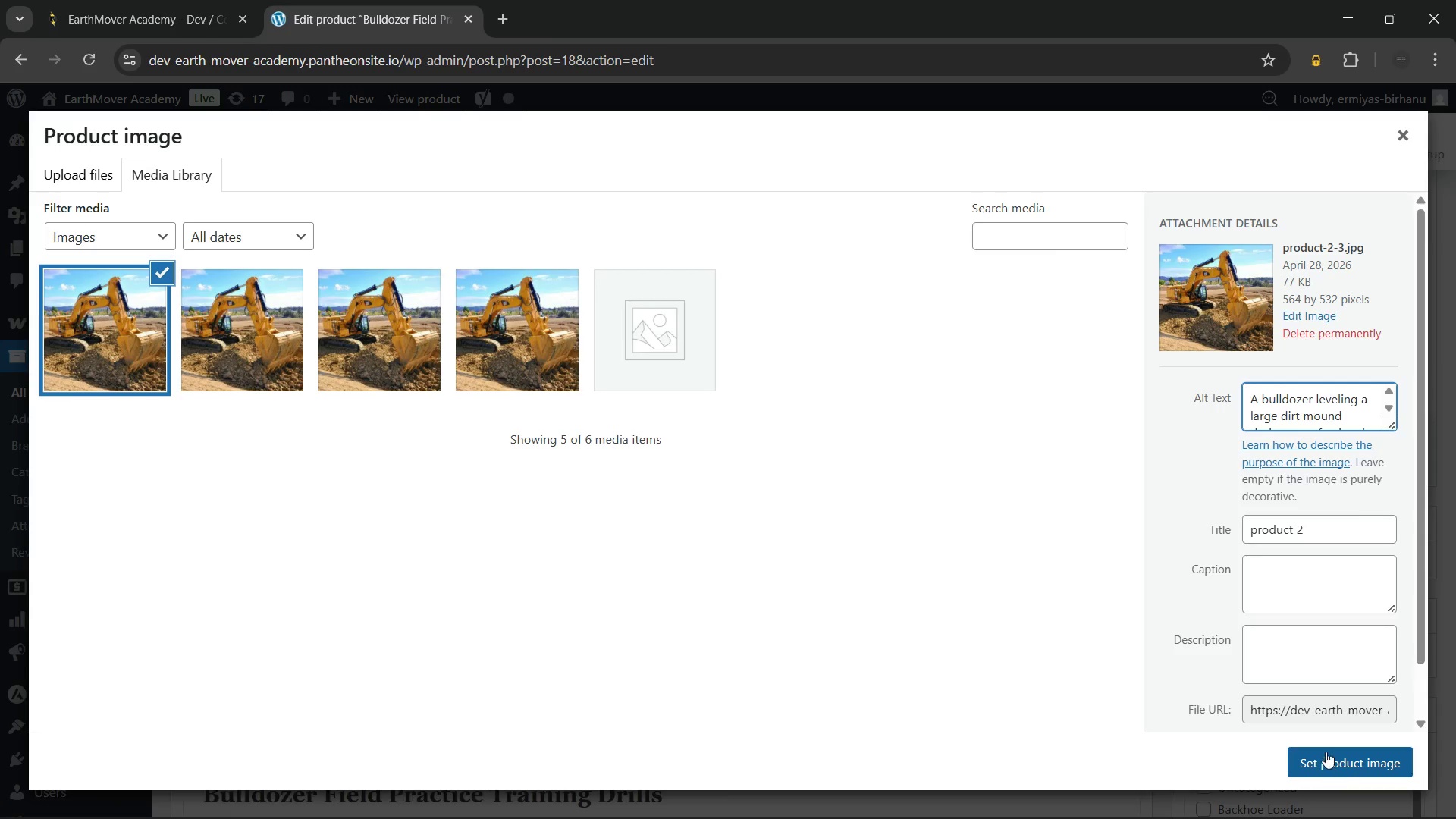 
left_click([1325, 751])
 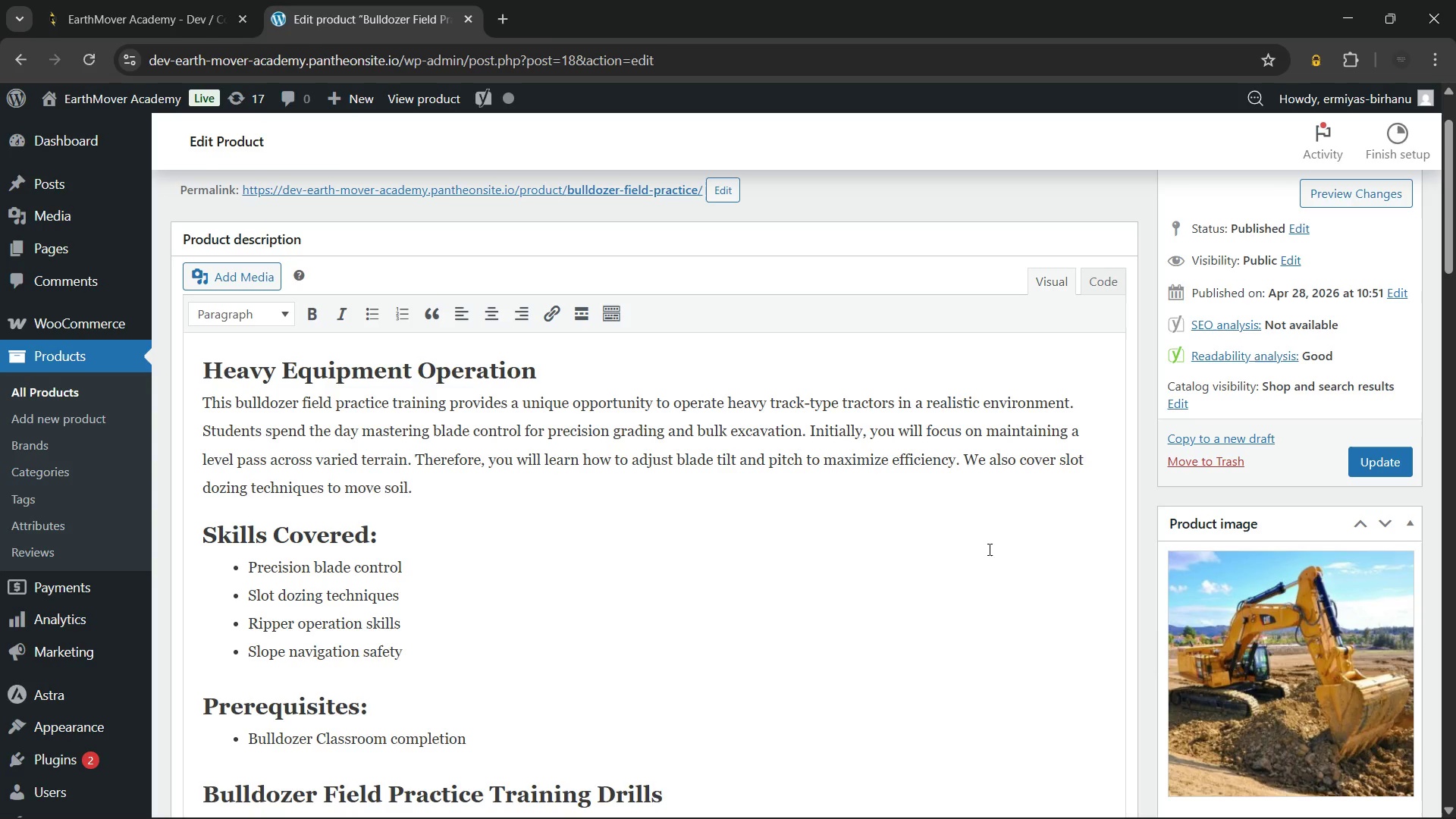 
wait(68.56)
 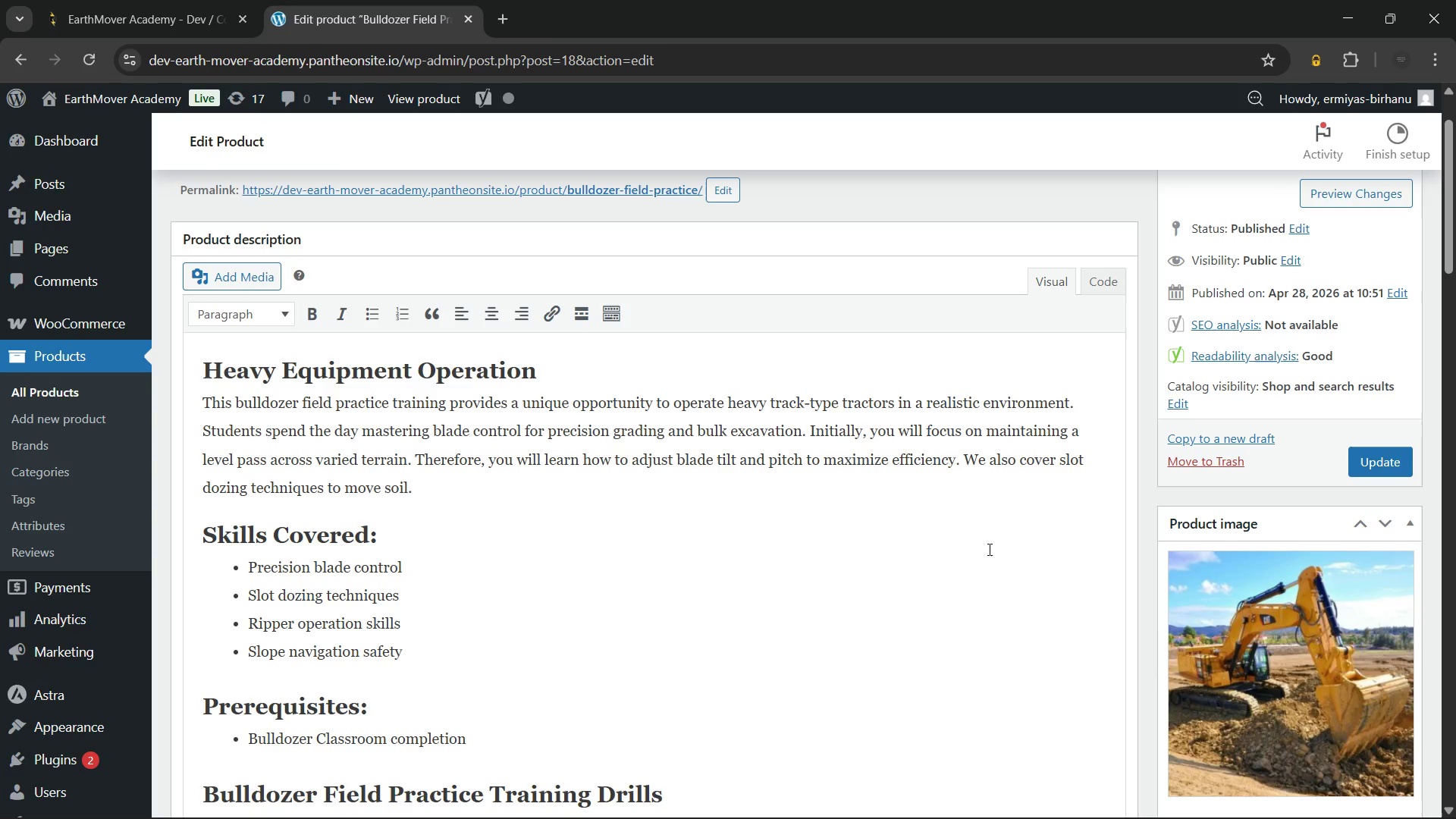 
scroll: coordinate [987, 549], scroll_direction: down, amount: 4.0
 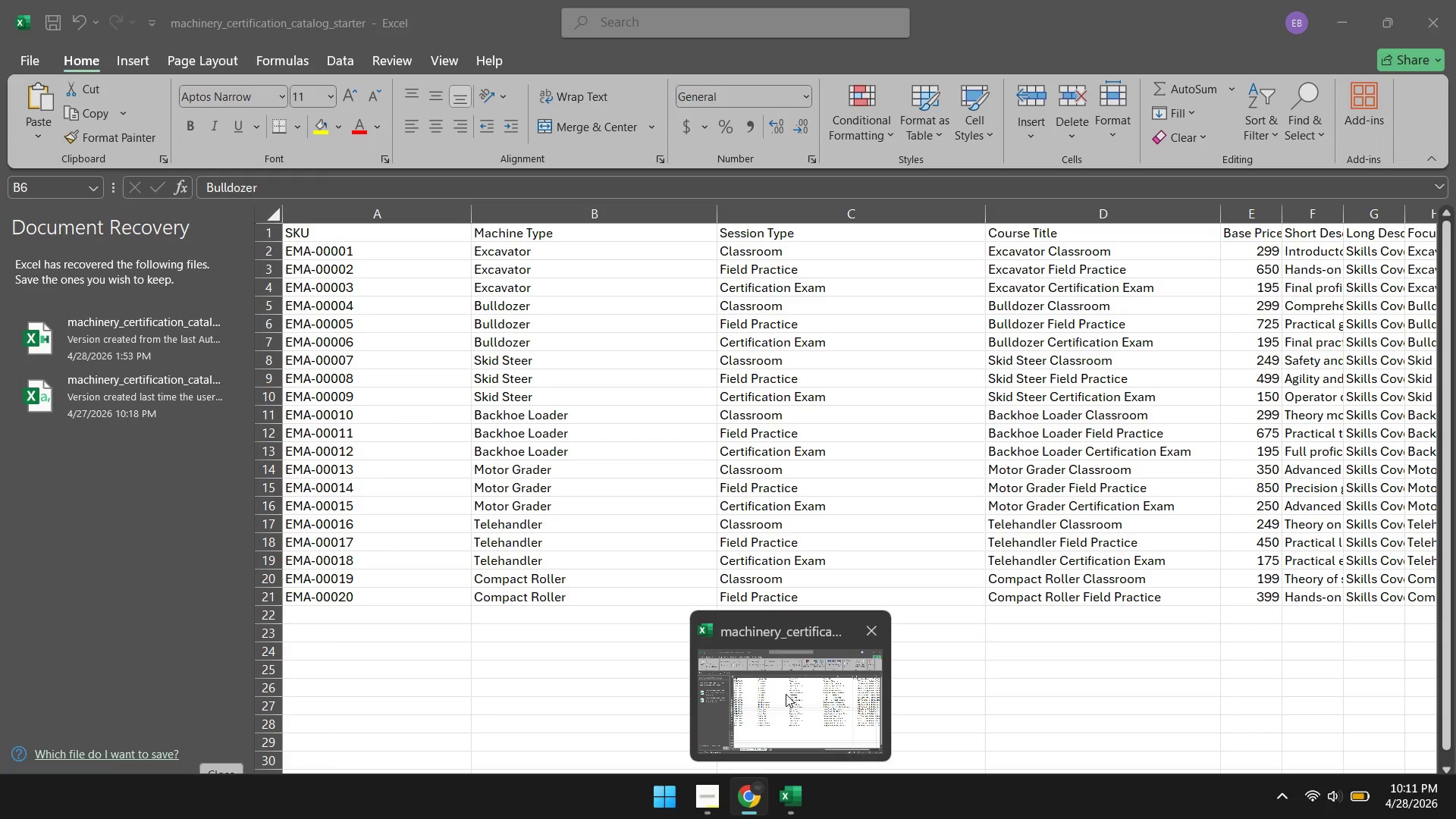 
wait(25.14)
 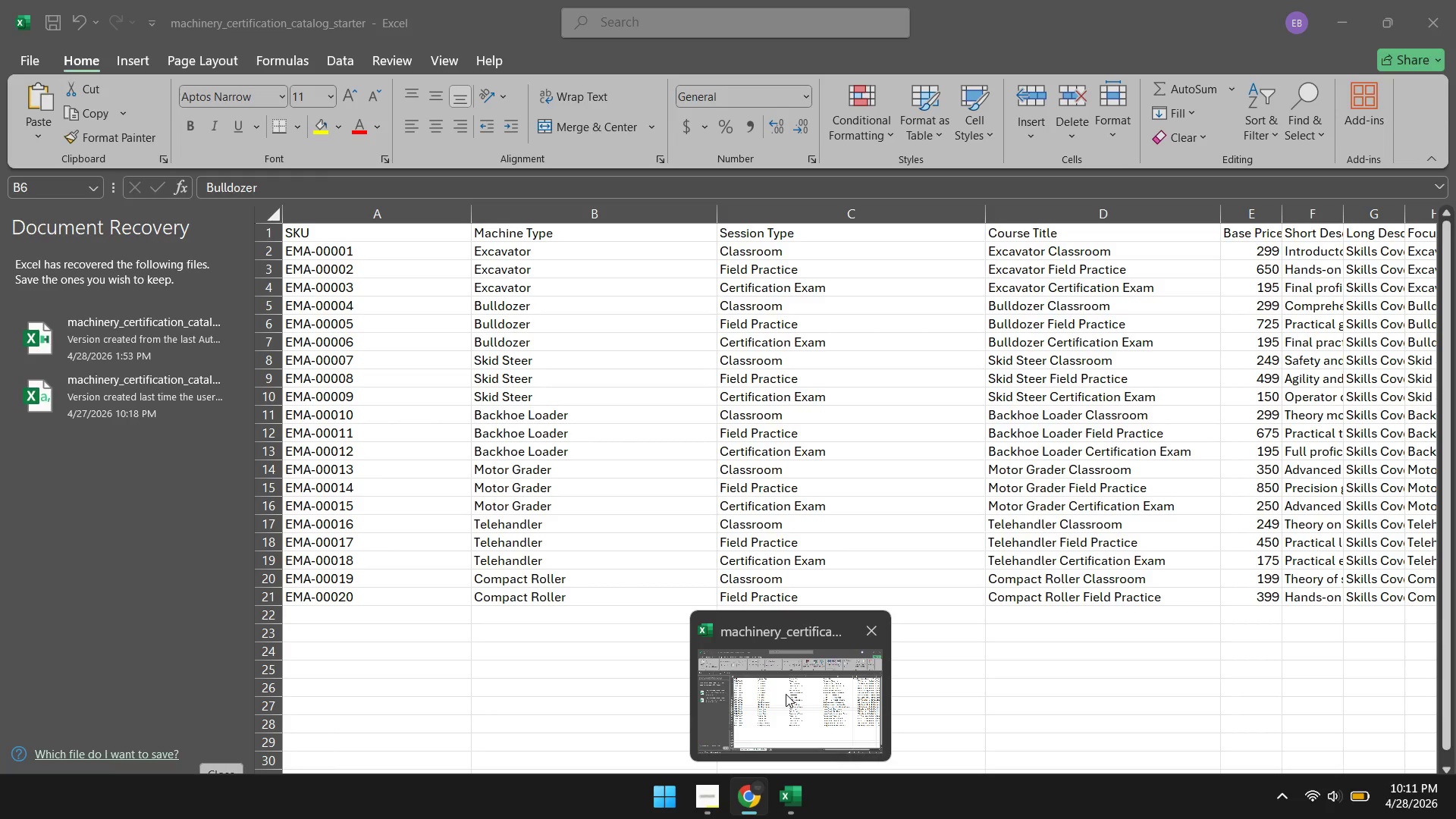 
left_click([1192, 425])
 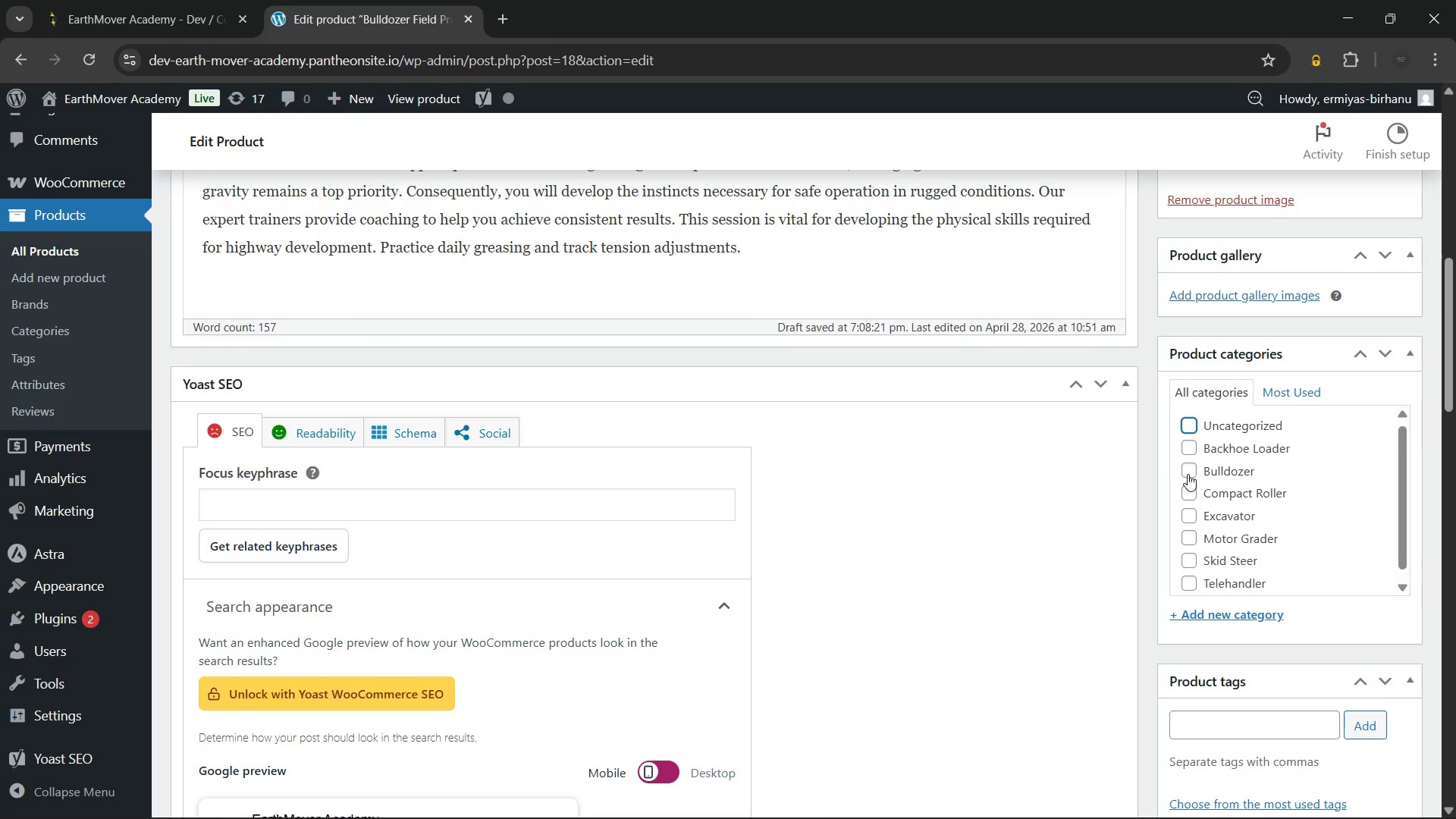 
left_click([1188, 474])
 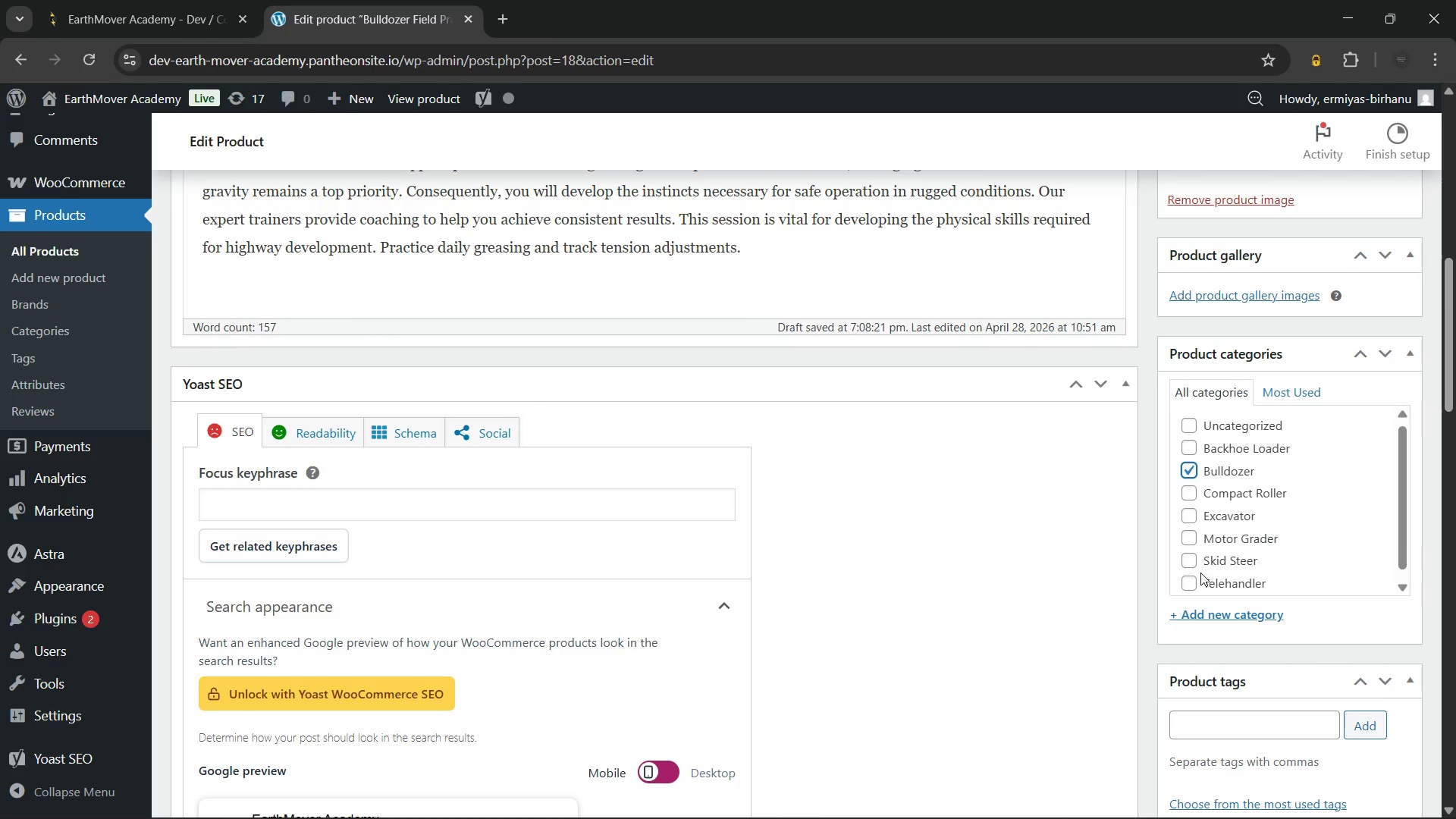 
scroll: coordinate [1200, 573], scroll_direction: down, amount: 1.0
 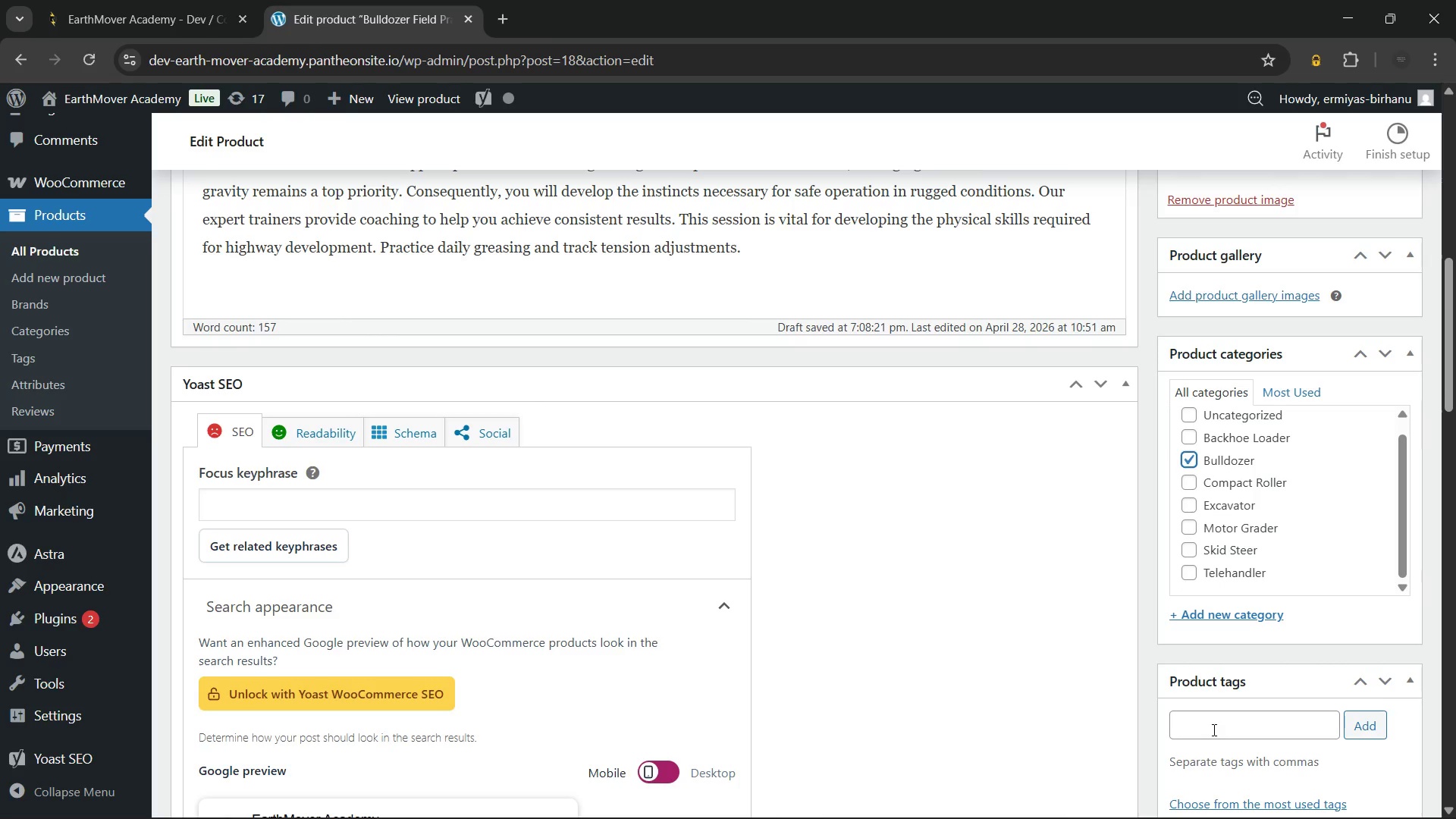 
left_click([1213, 730])
 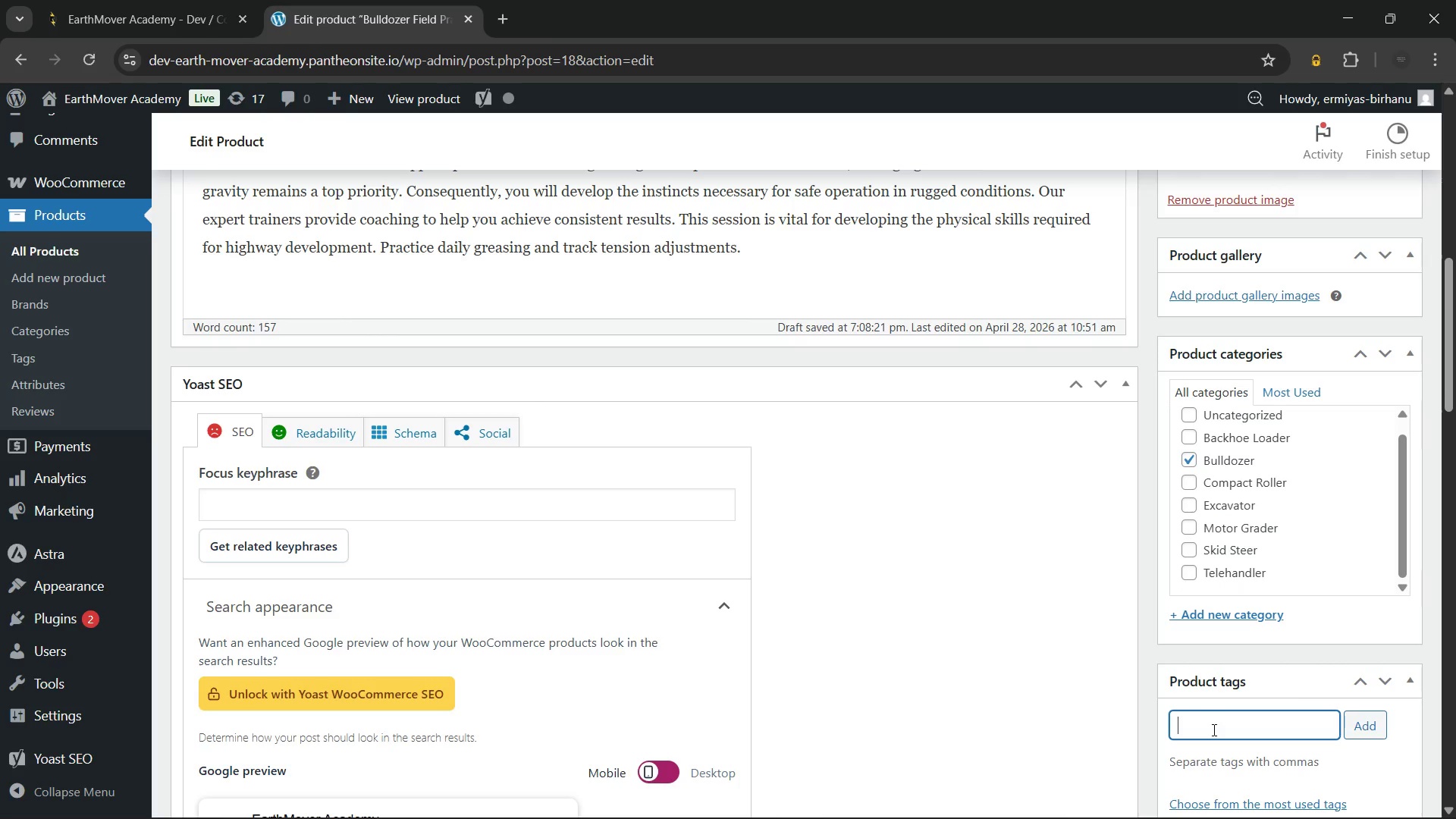 
type(fie)
 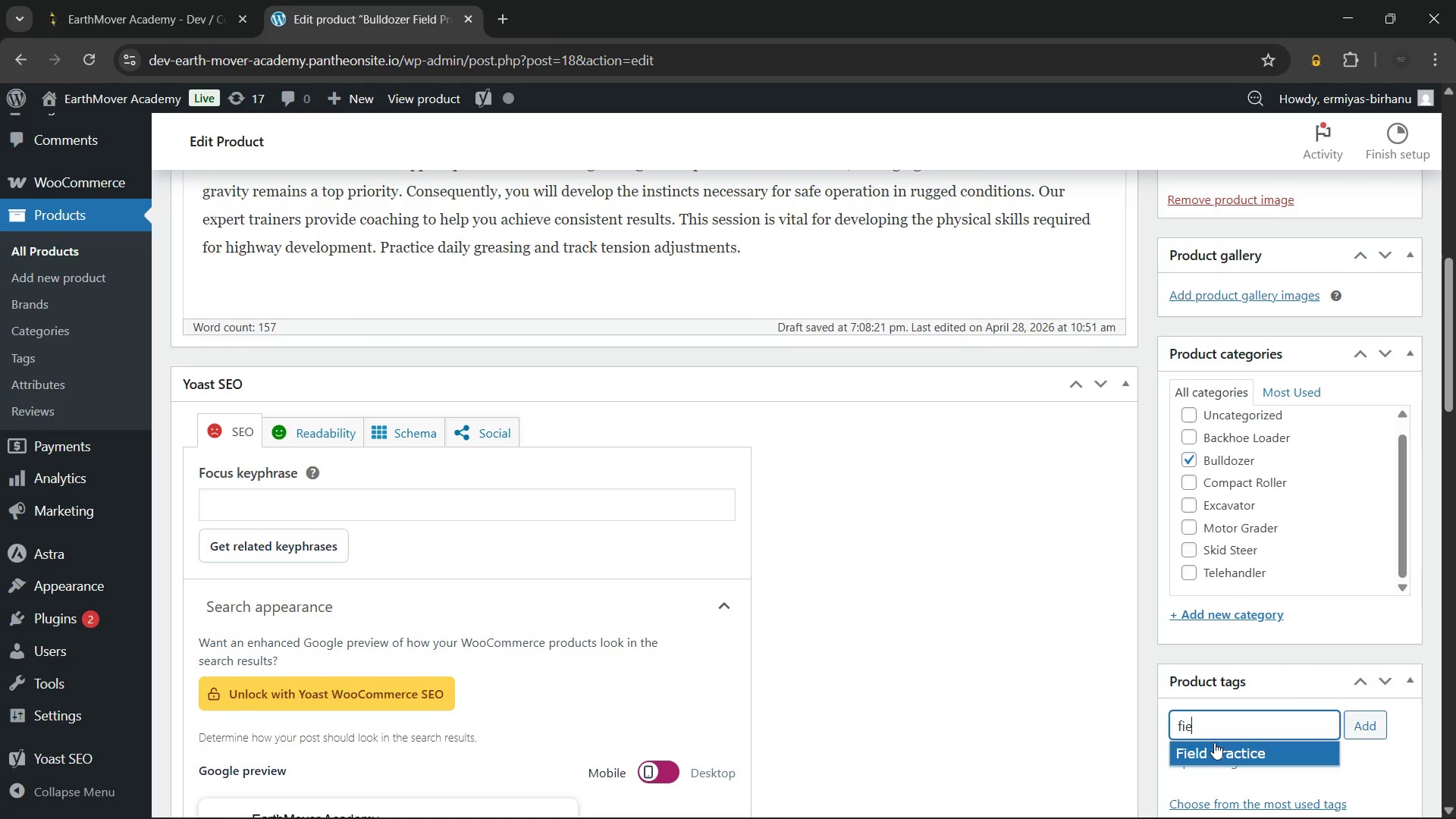 
left_click([1214, 744])
 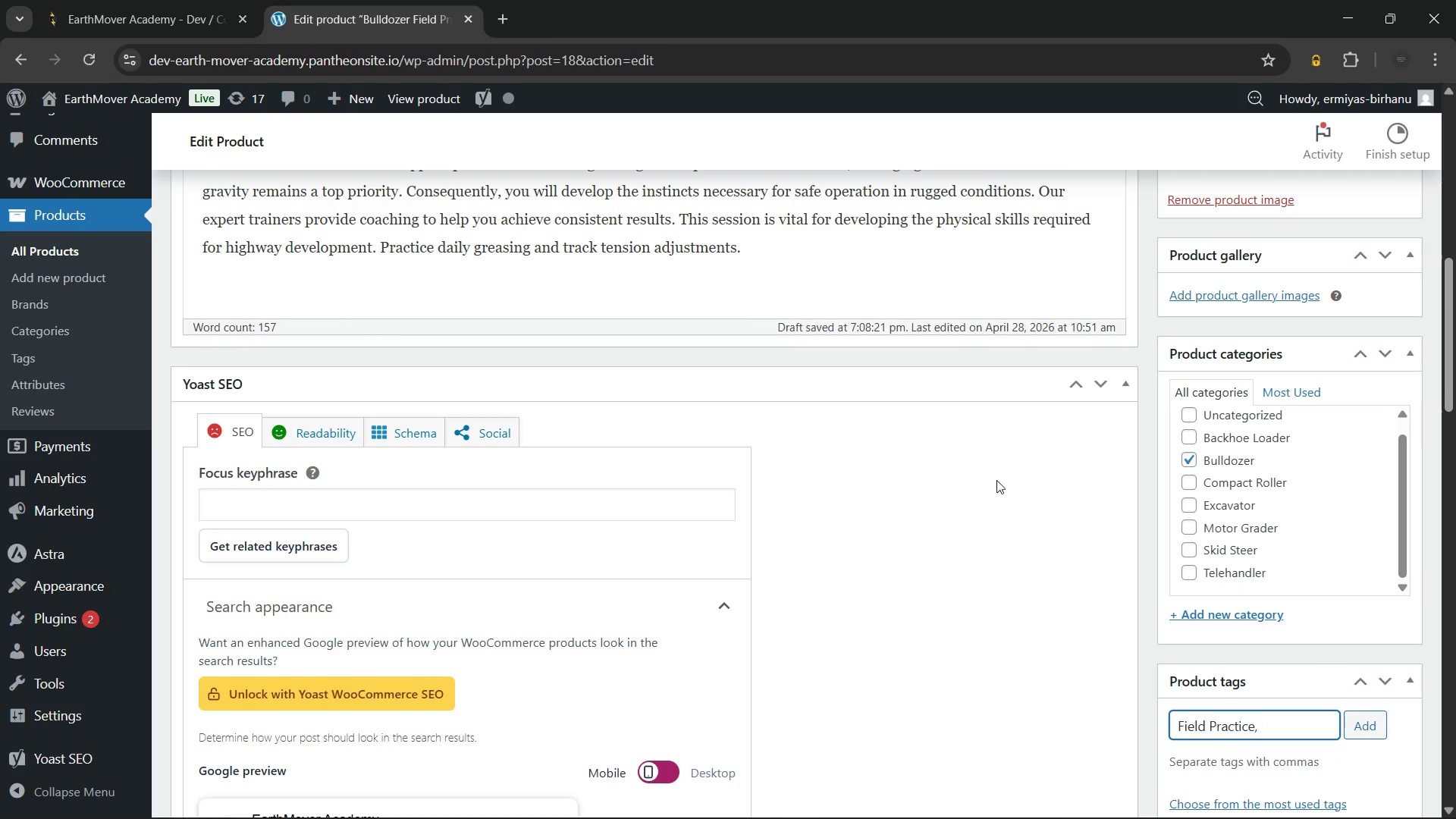 
left_click([996, 479])
 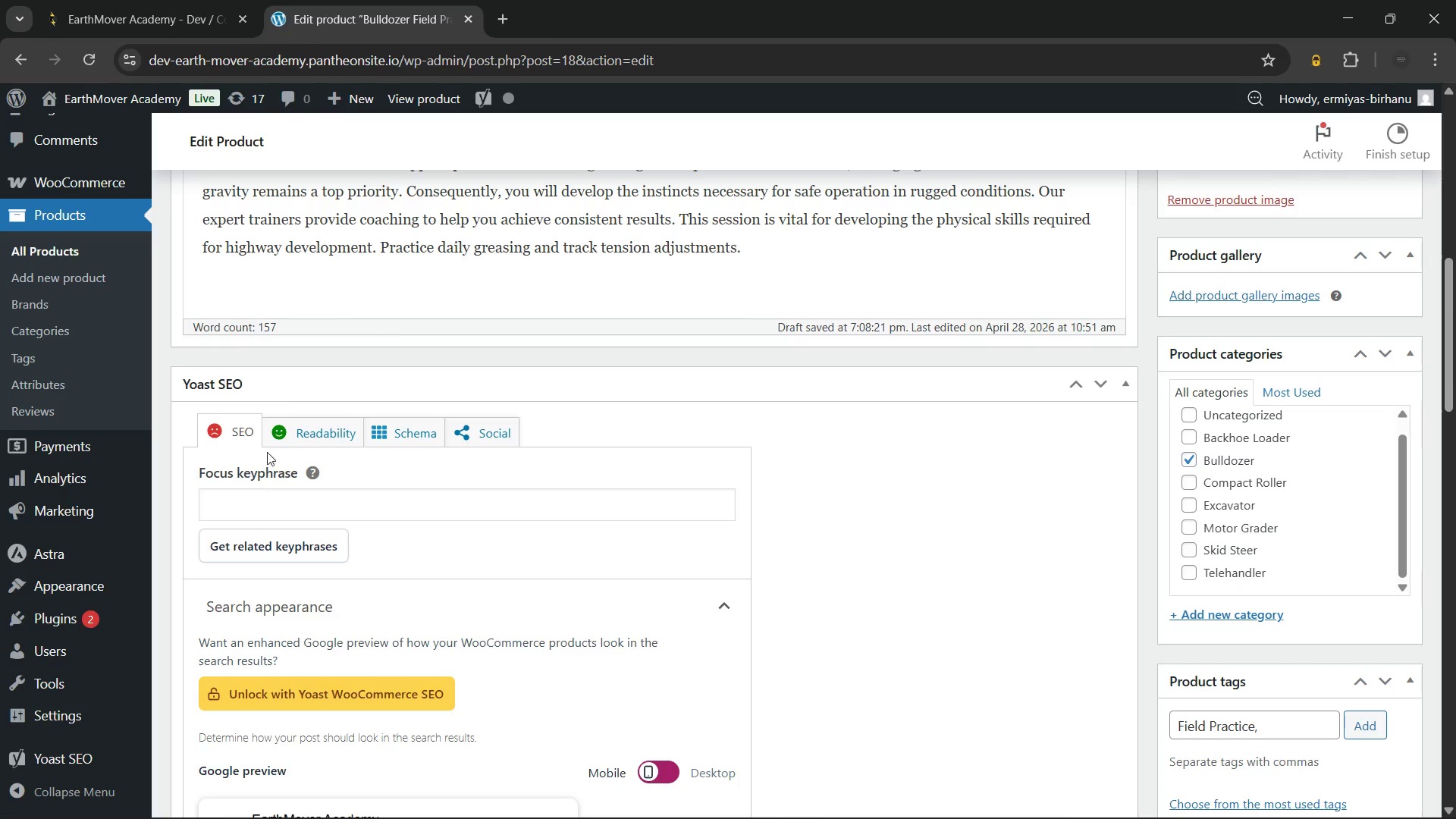 
left_click([296, 436])
 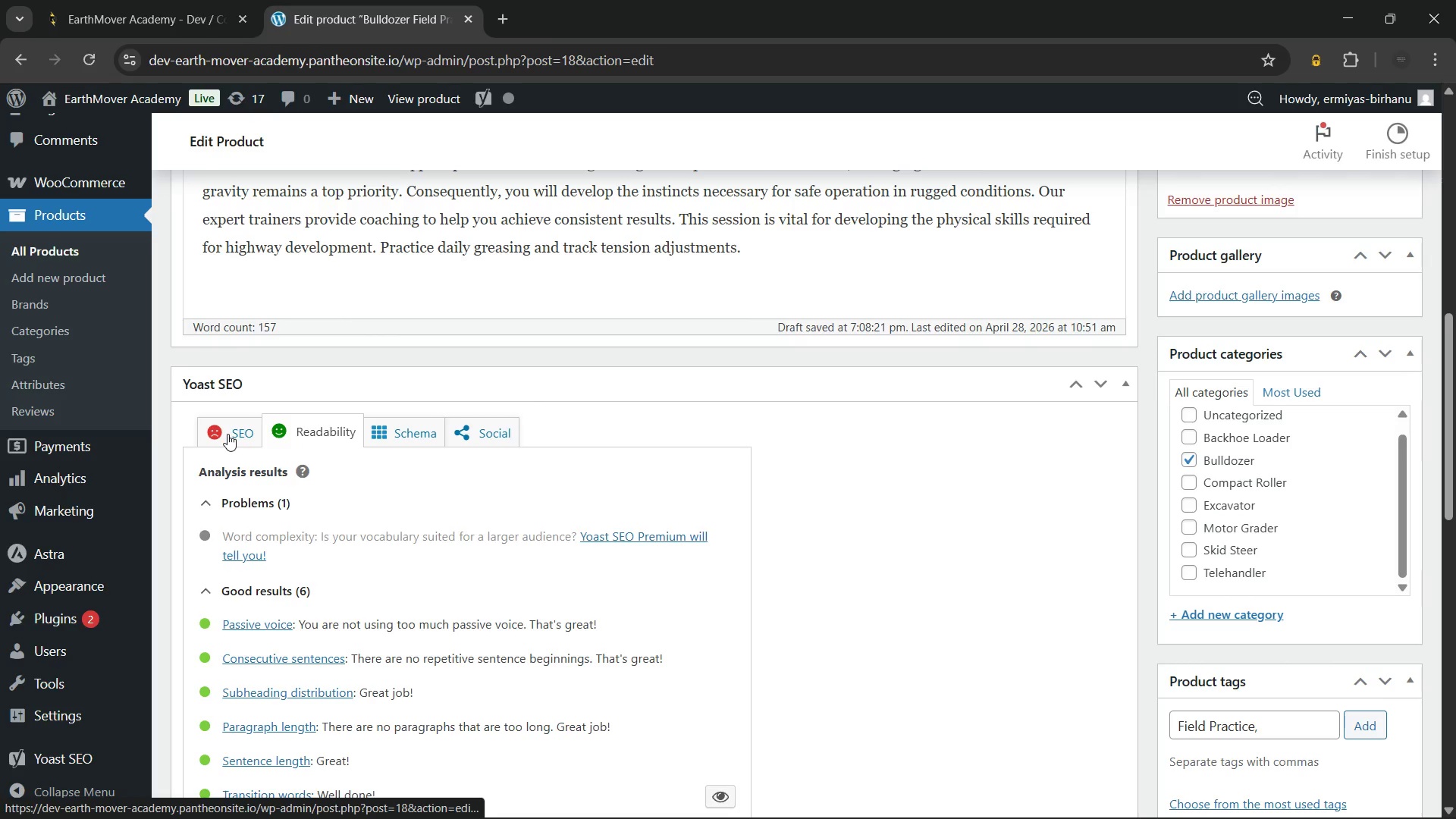 
left_click([228, 434])
 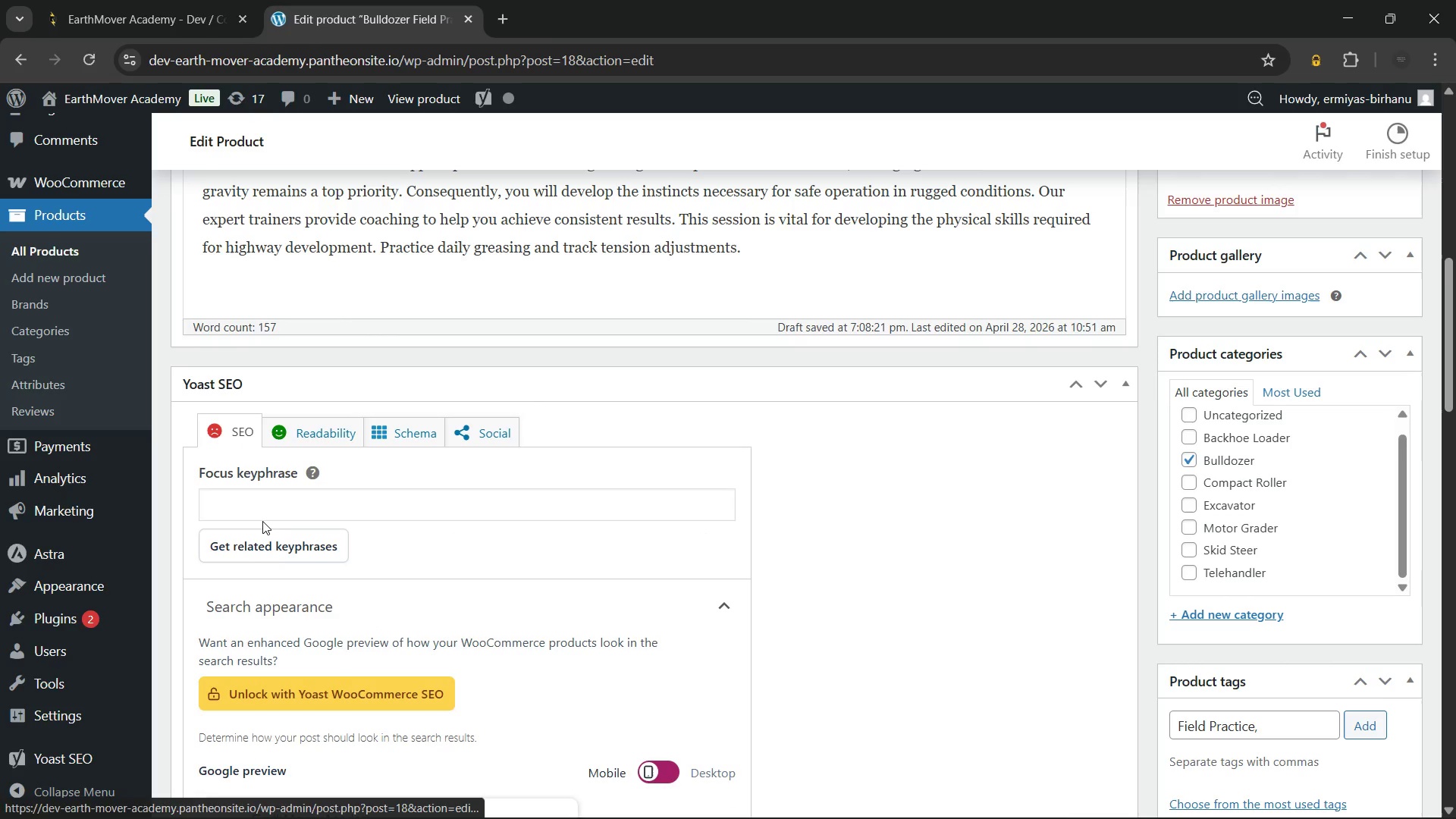 
left_click([262, 521])
 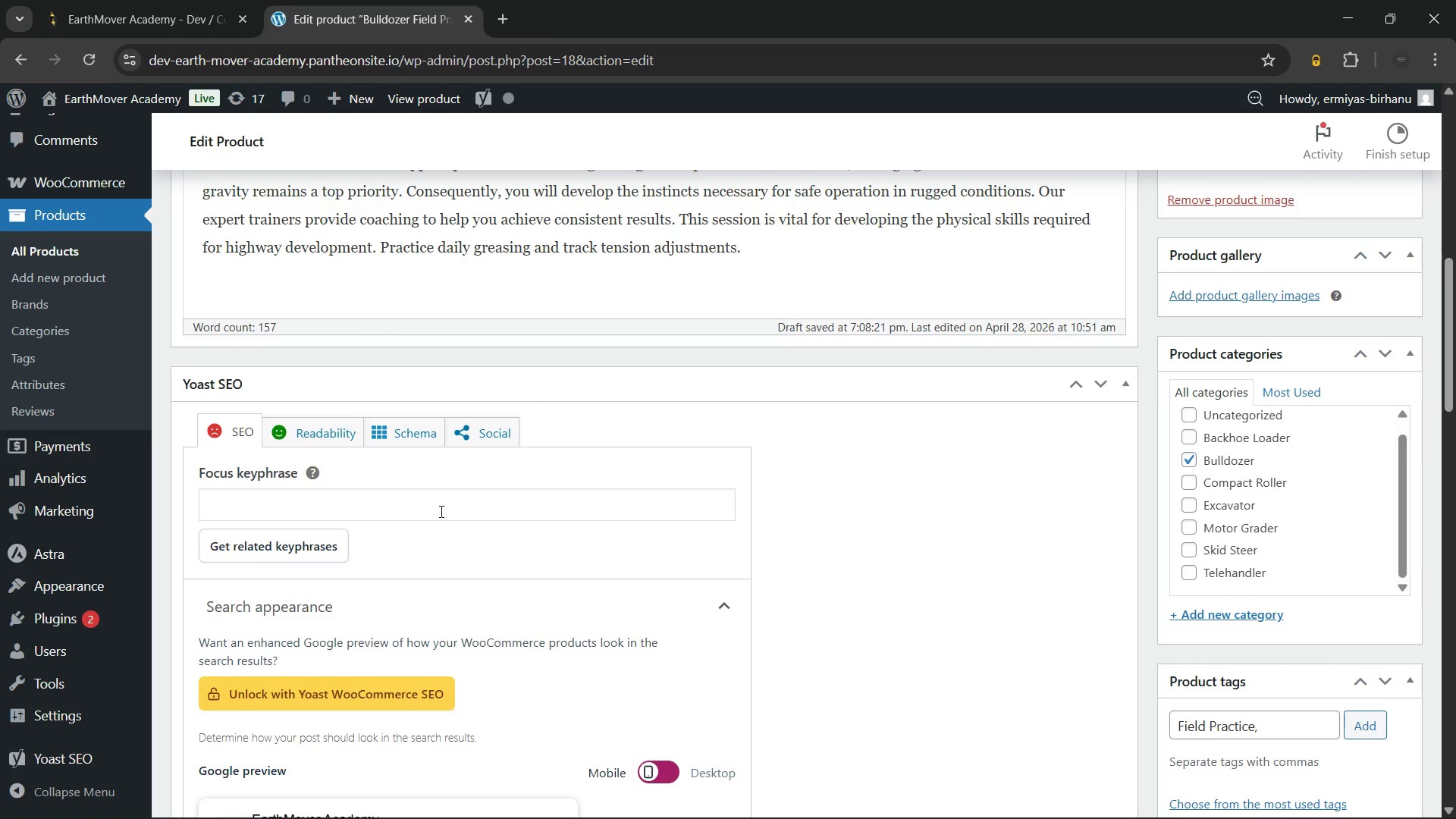 
left_click([440, 511])
 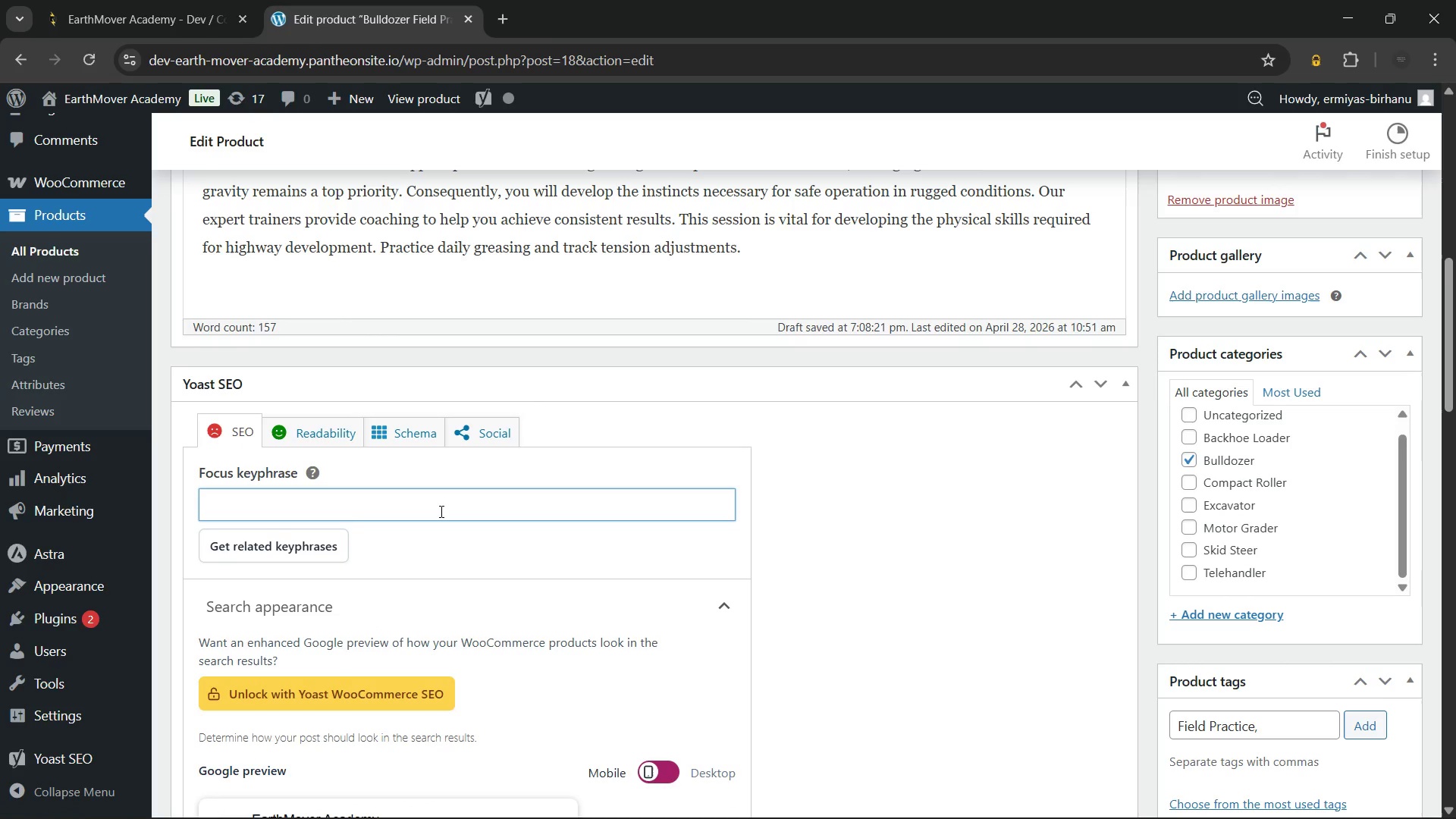 
wait(8.98)
 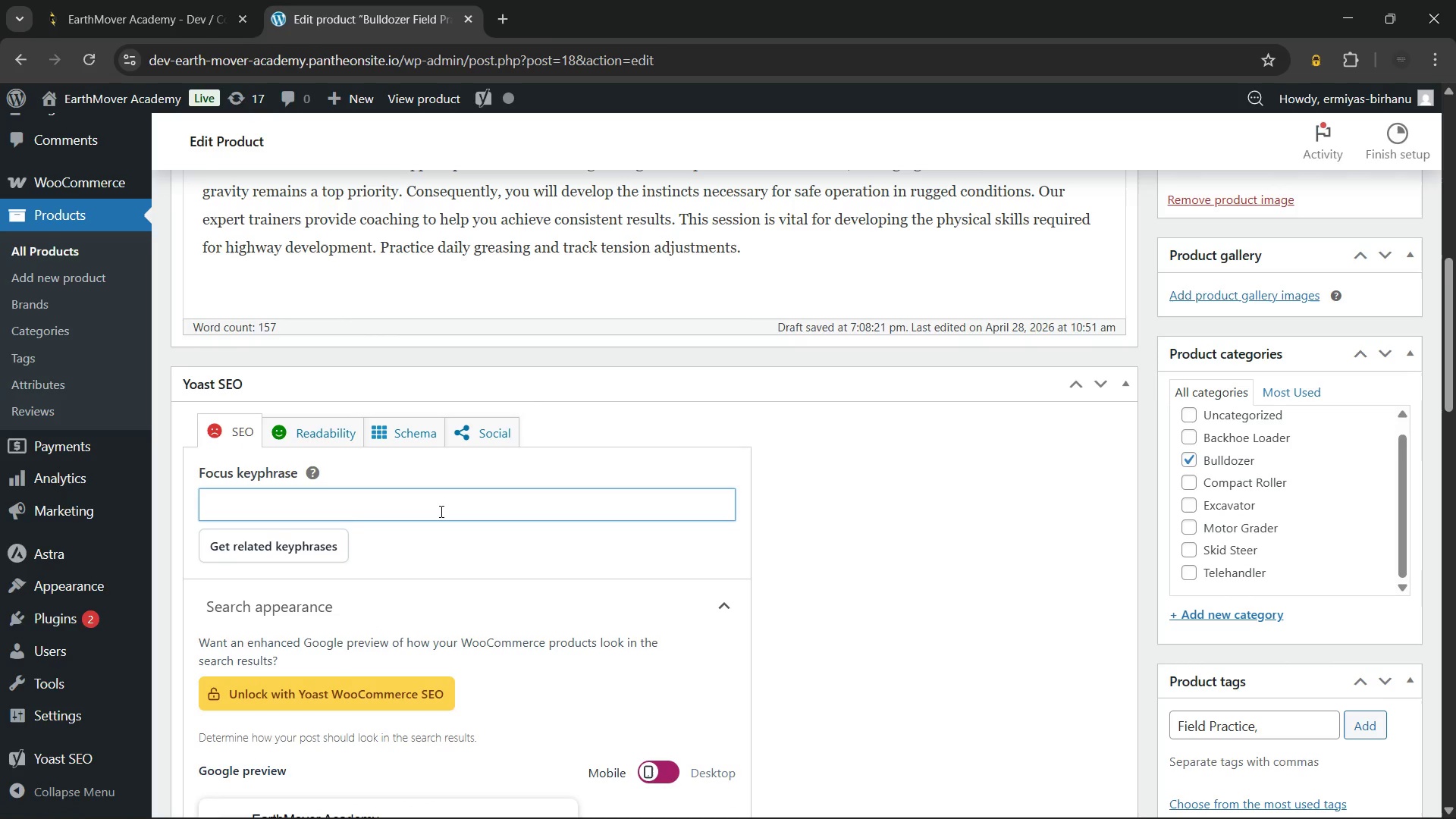 
type(Bulldozer filed)
 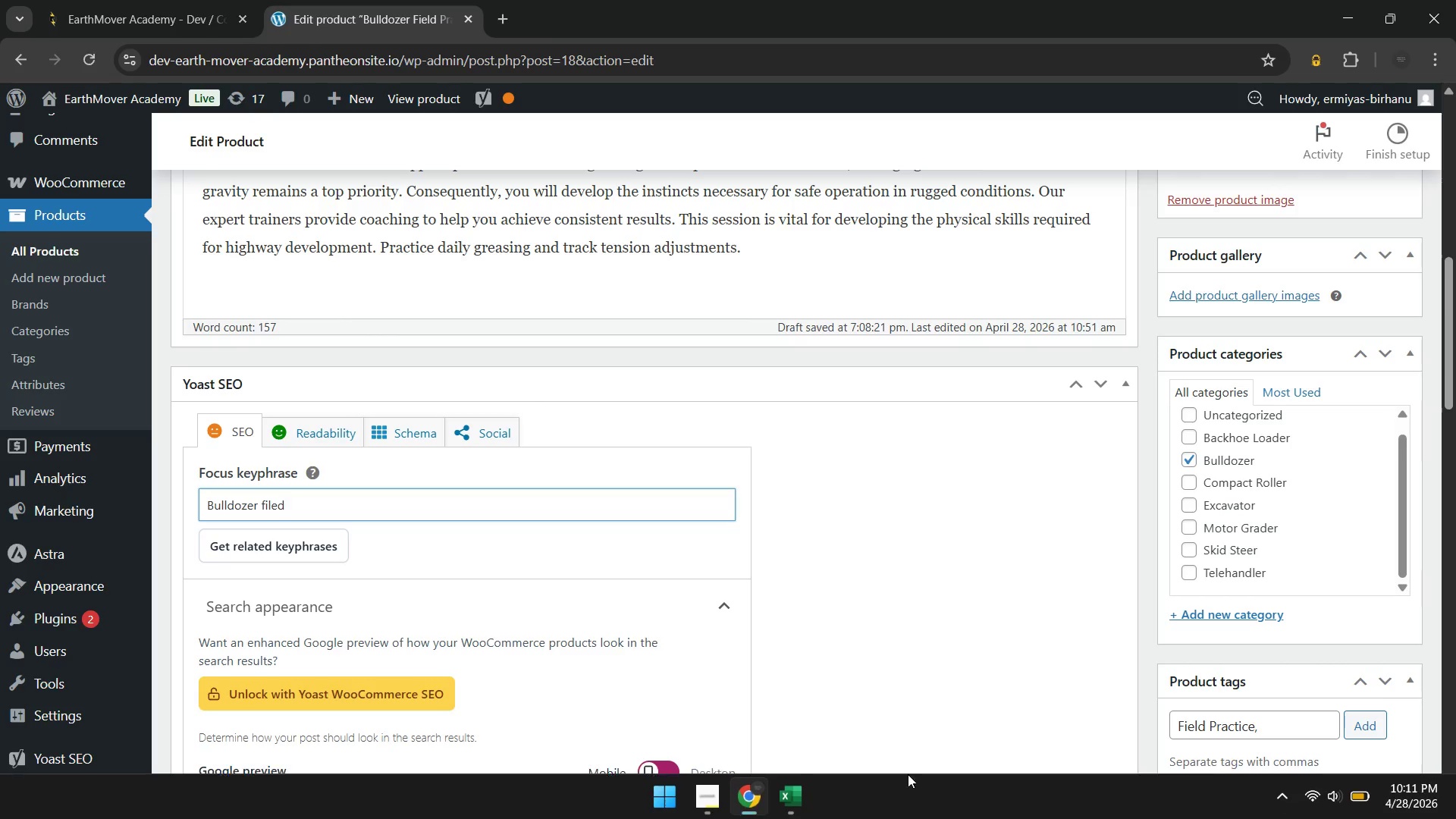 
left_click([792, 800])
 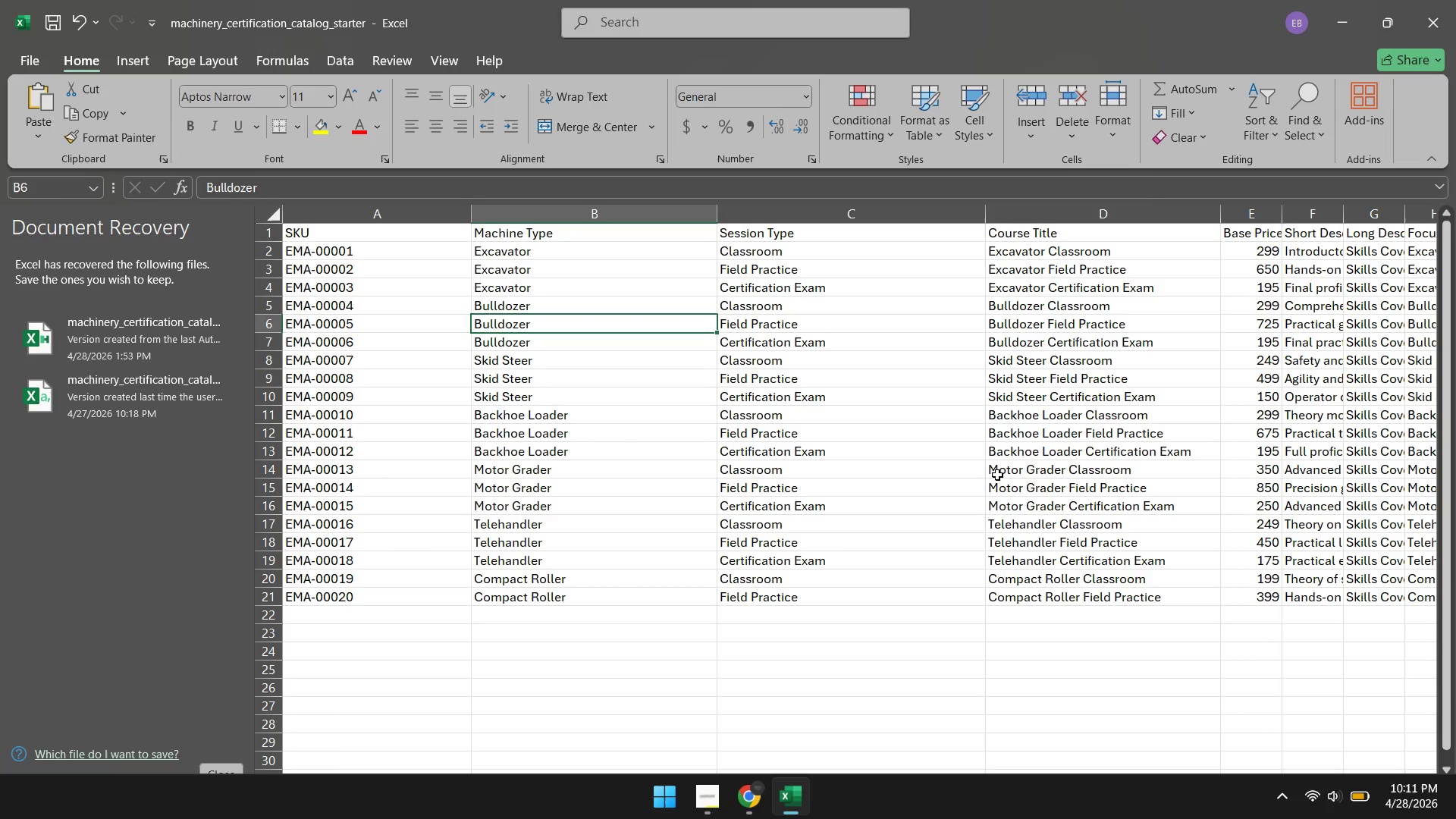 
mouse_move([1009, 423])
 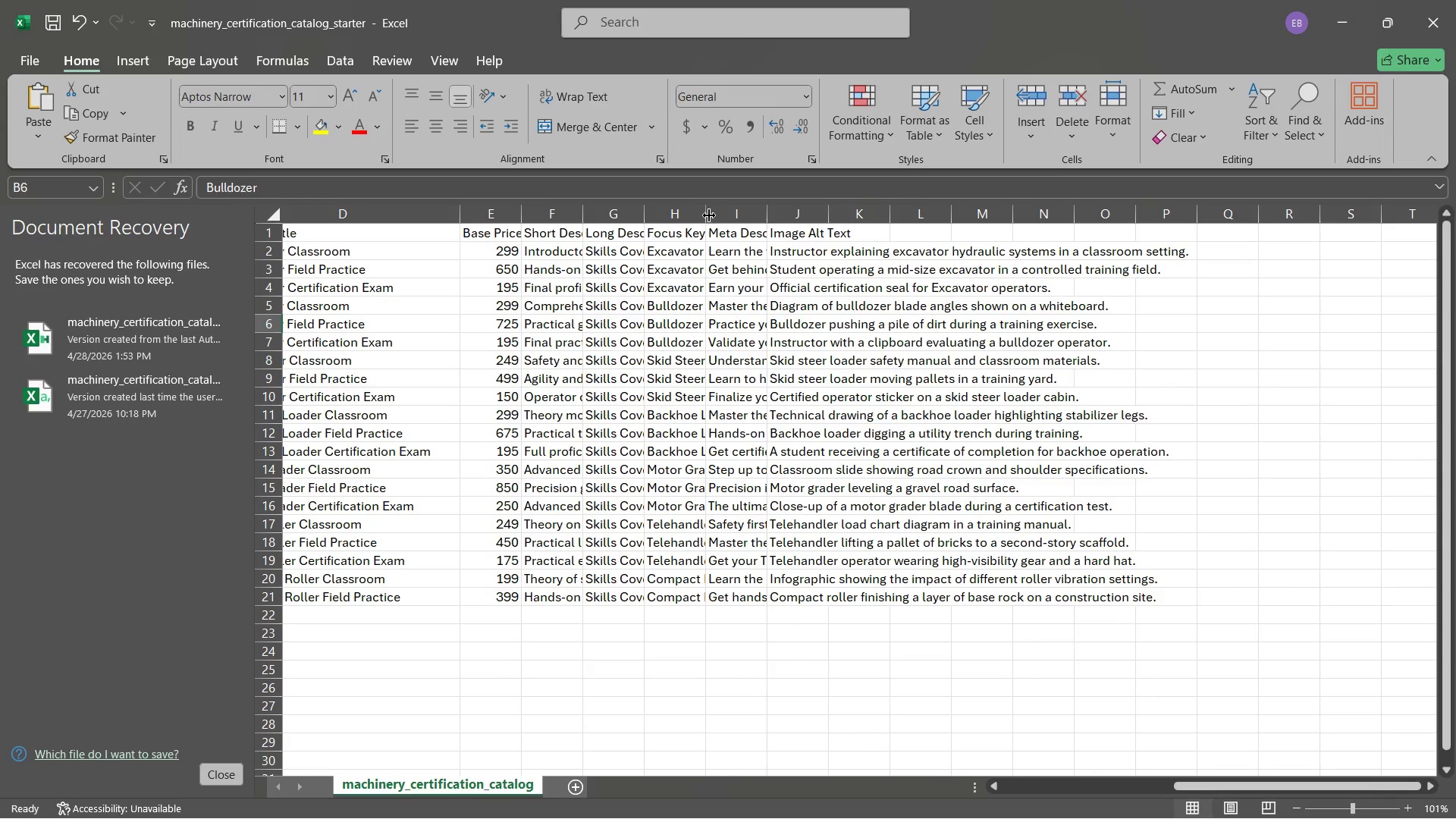 
left_click_drag(start_coordinate=[706, 216], to_coordinate=[983, 226])
 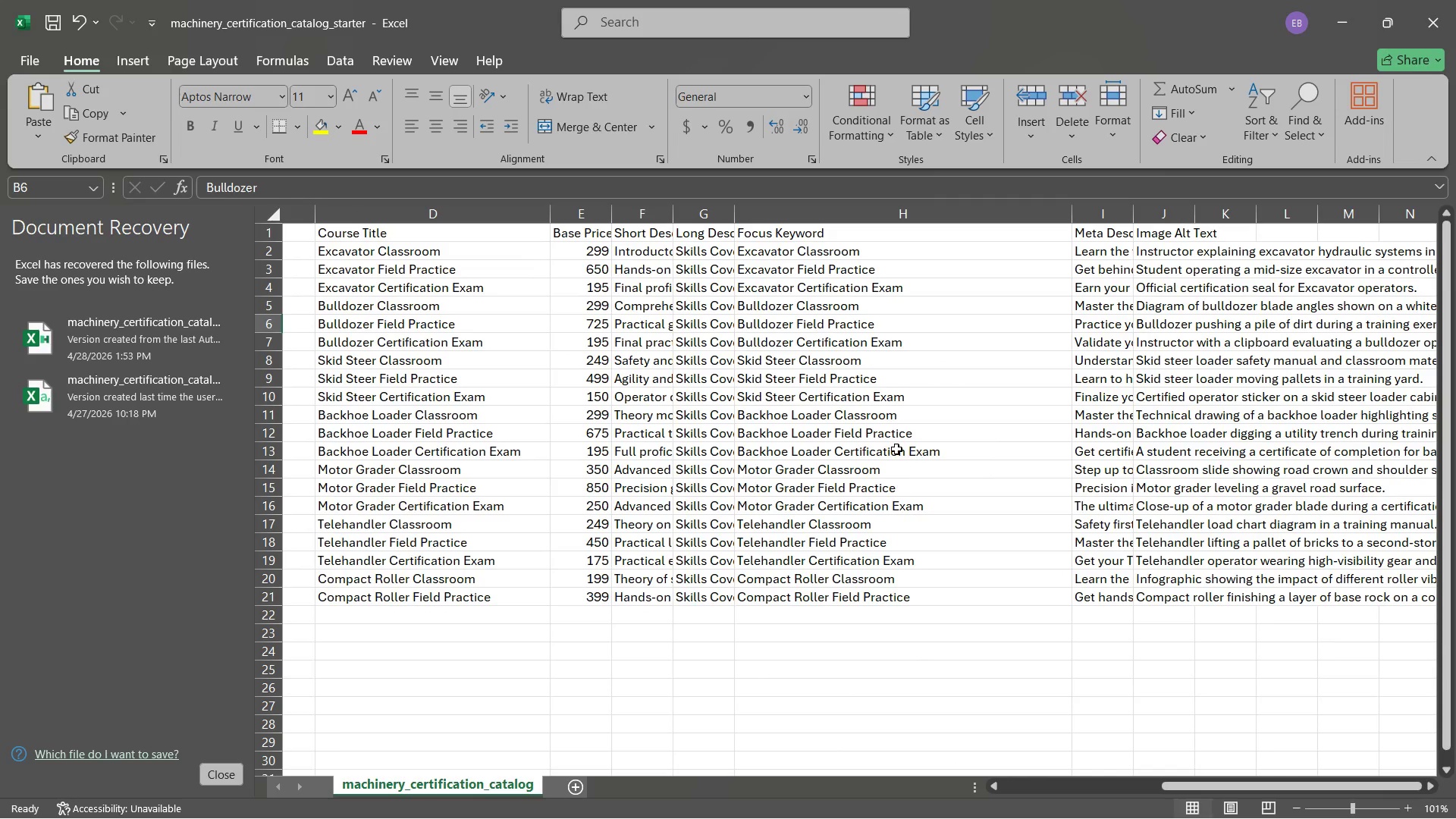 
wait(7.92)
 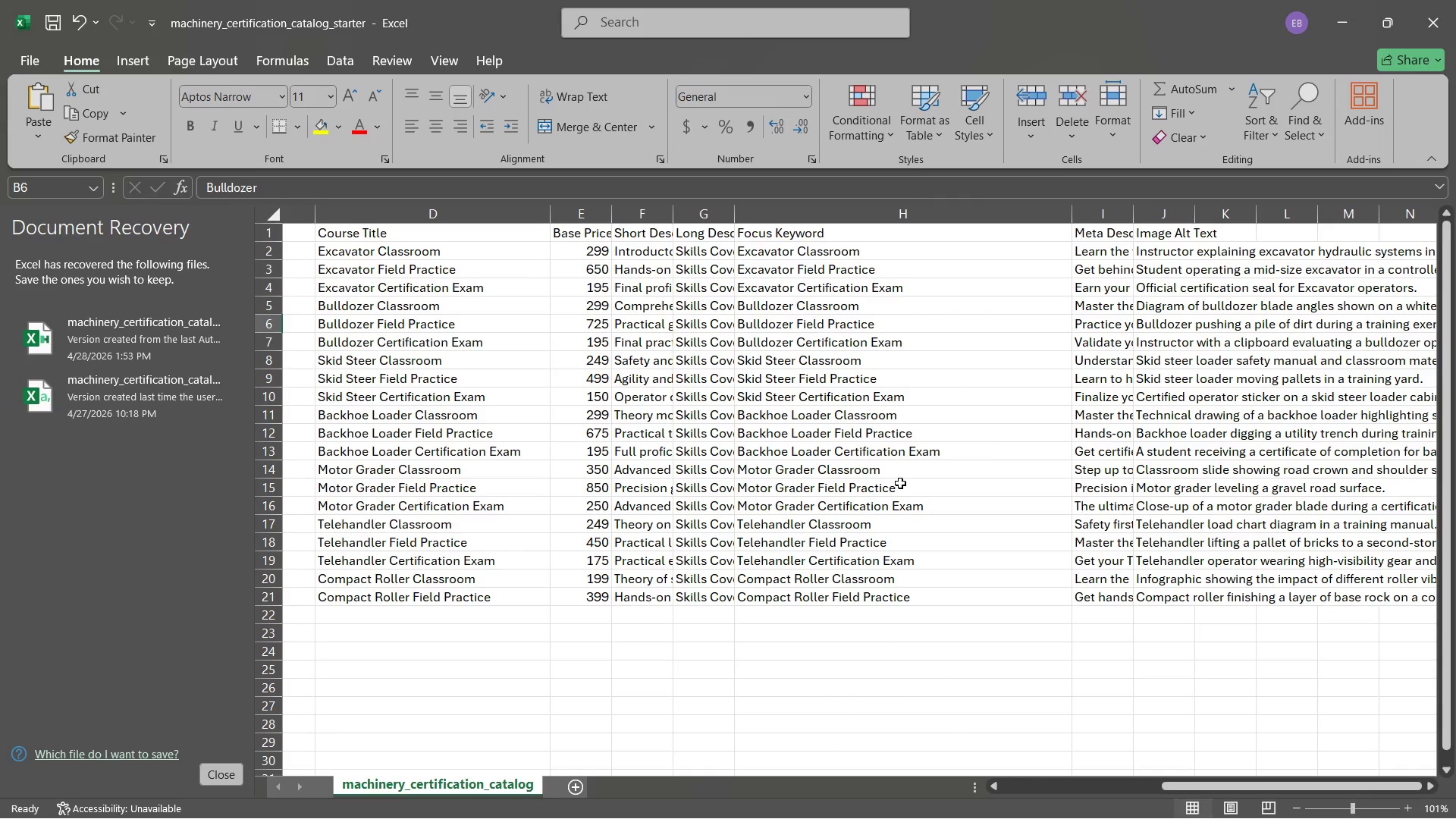 
left_click([758, 804])
 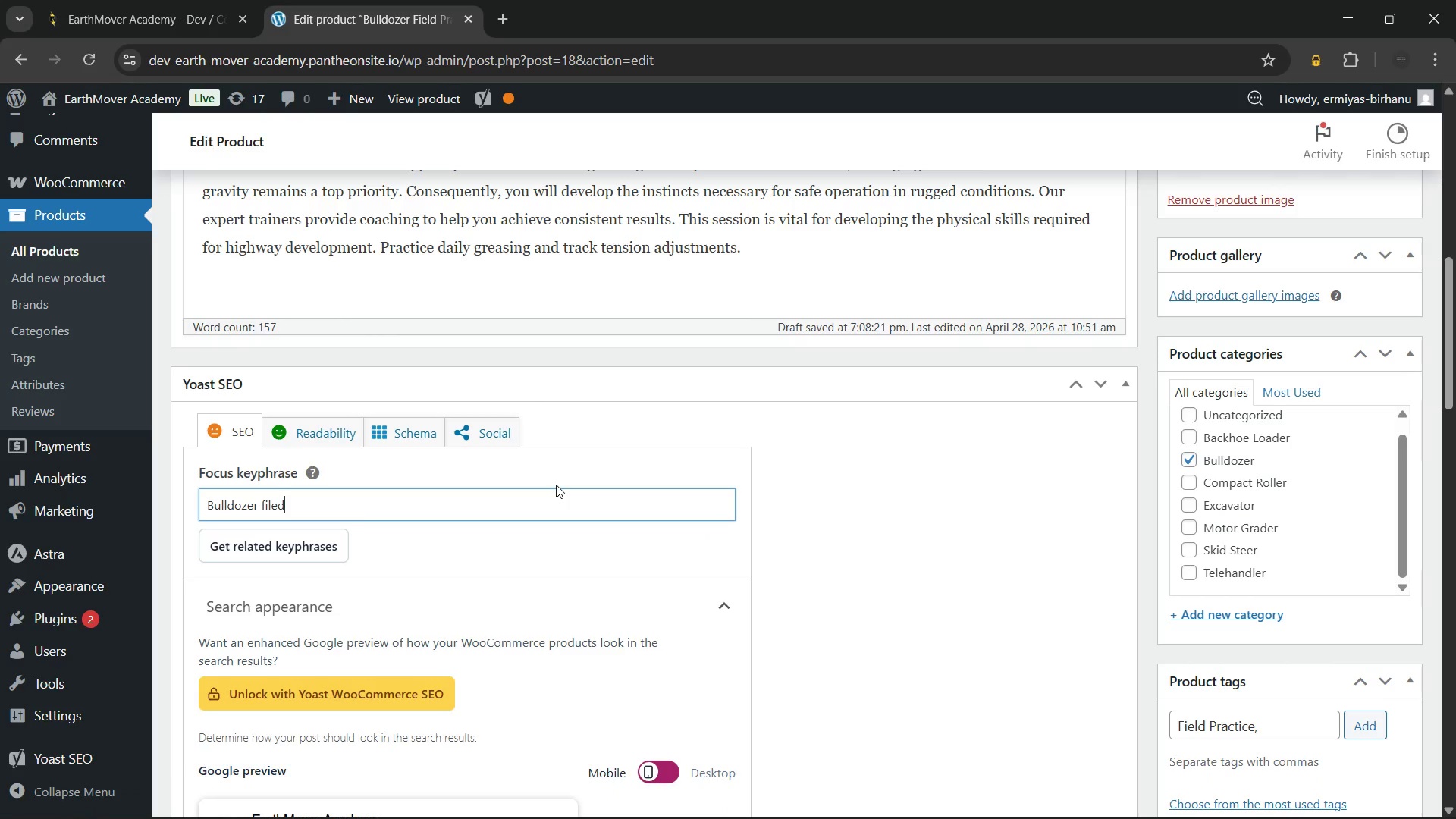 
key(Backspace)
key(Backspace)
key(Backspace)
type(eld practice training)
 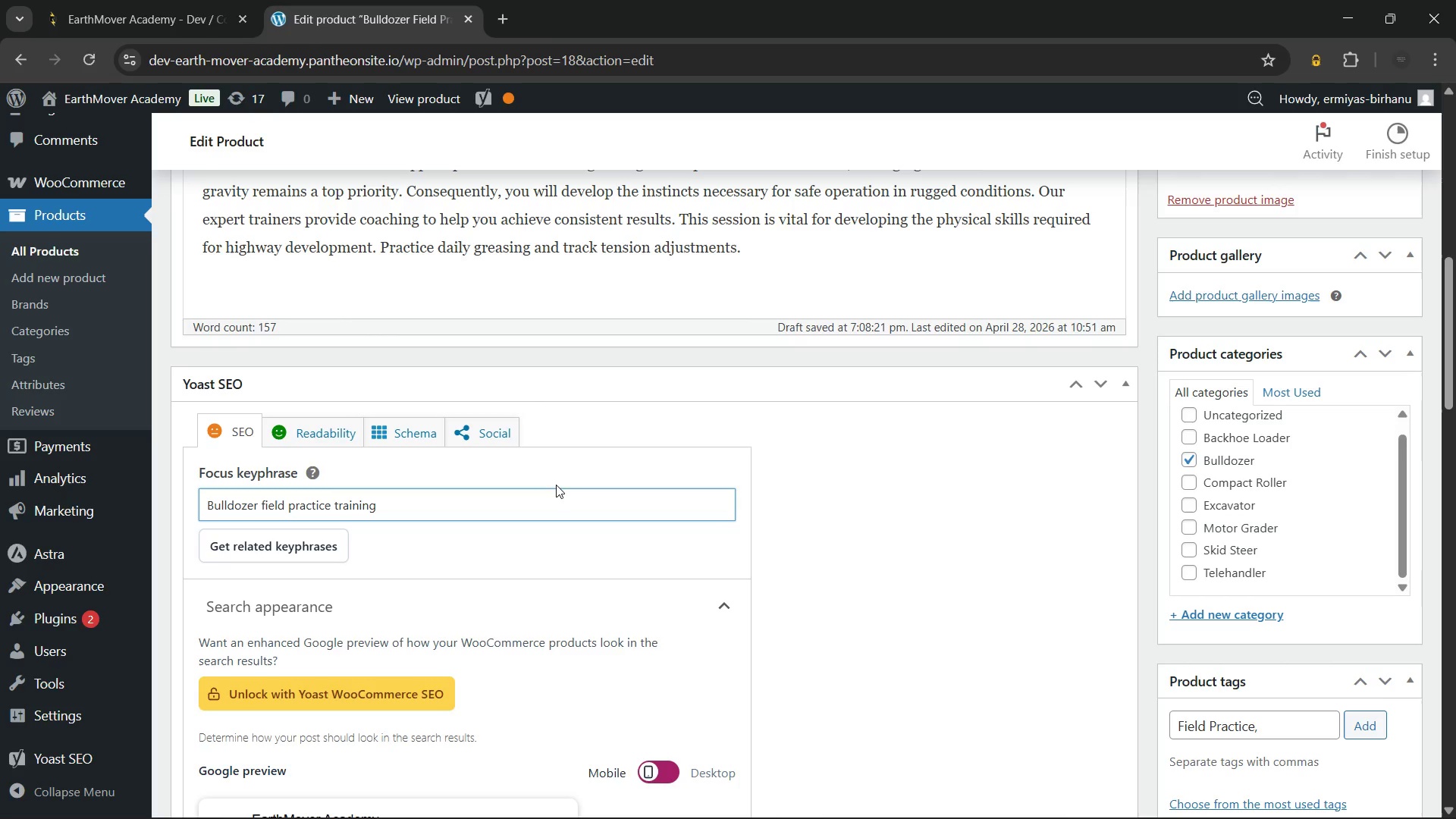 
wait(8.66)
 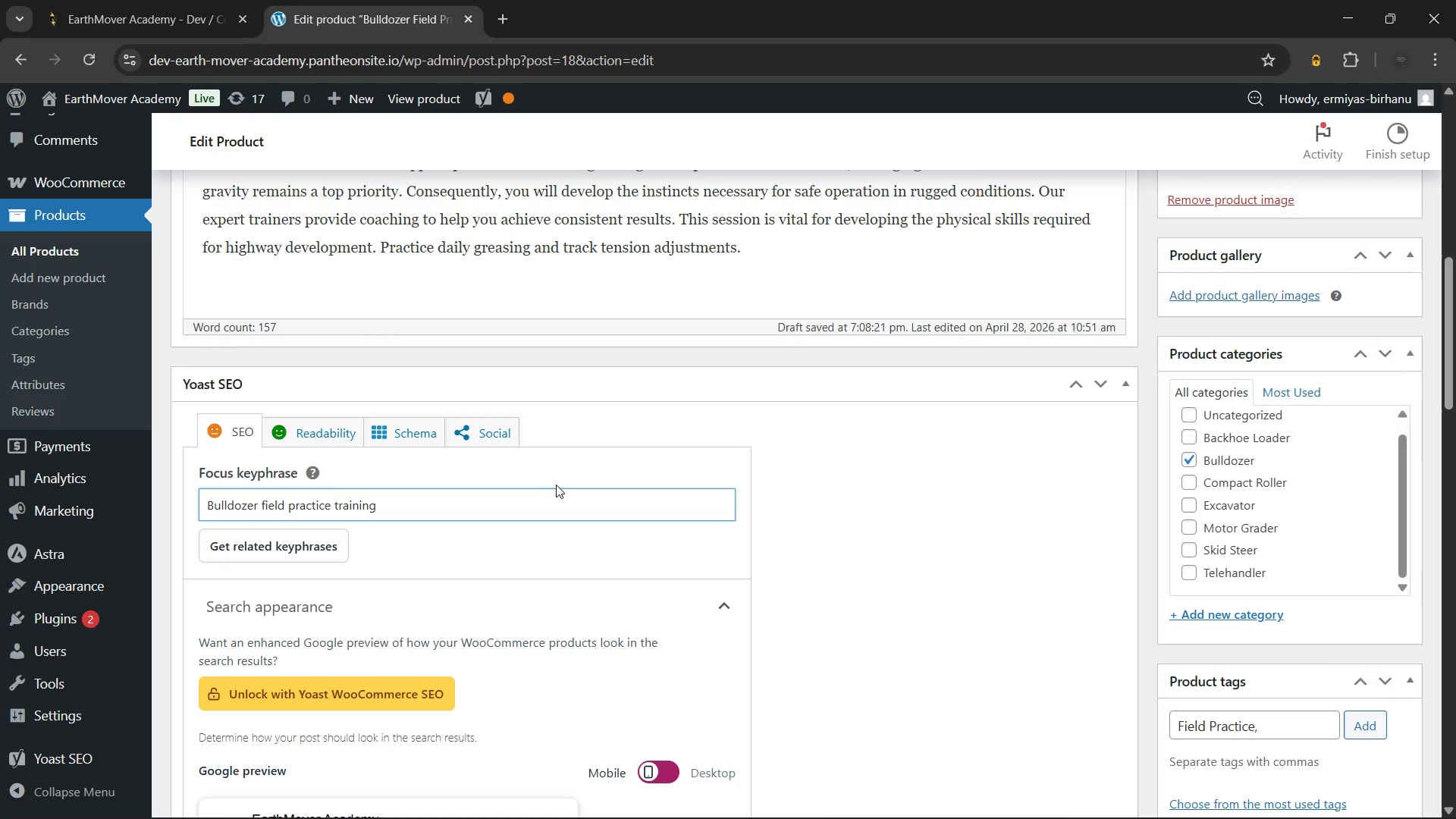 
left_click([312, 550])
 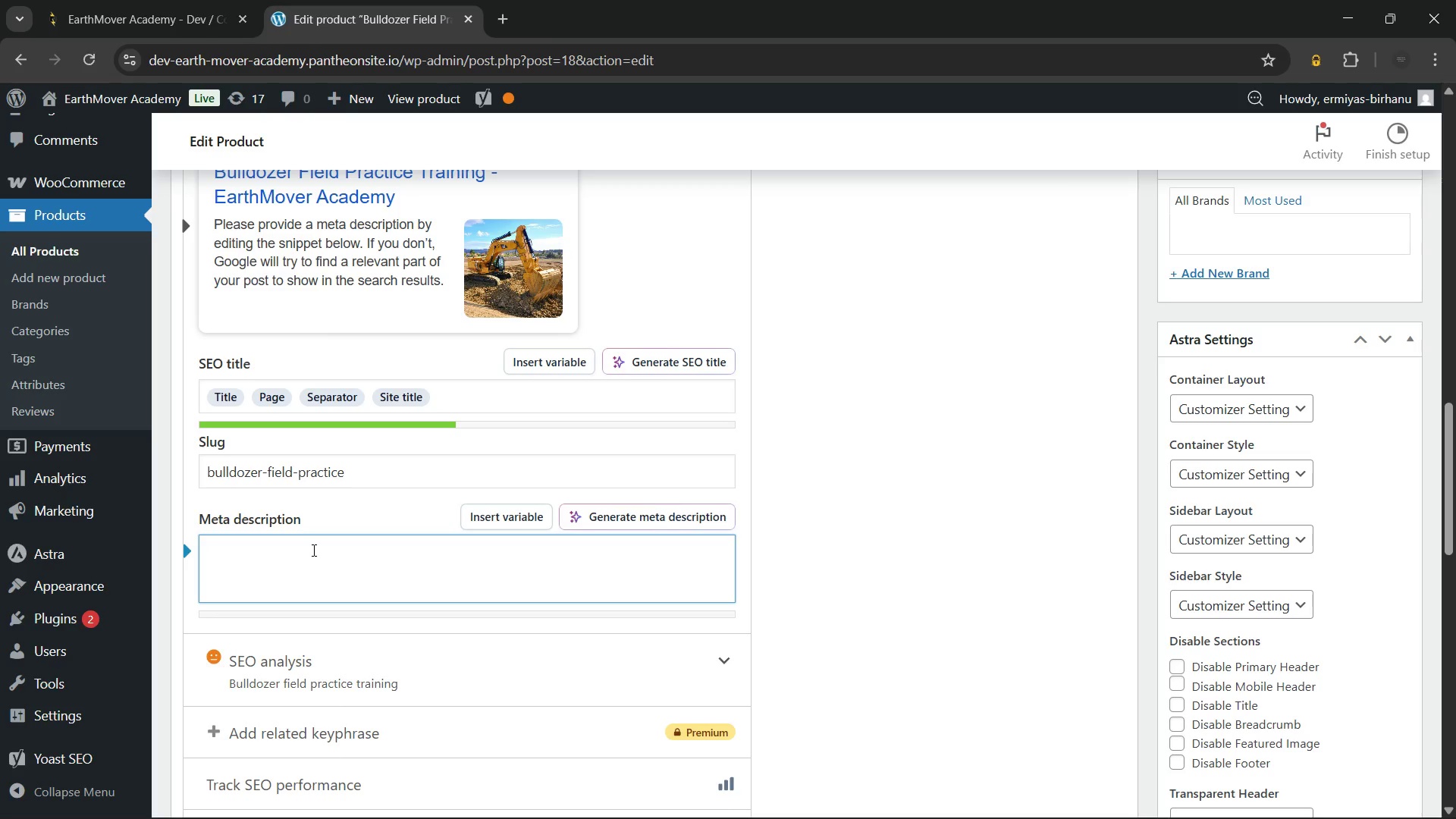 
wait(11.19)
 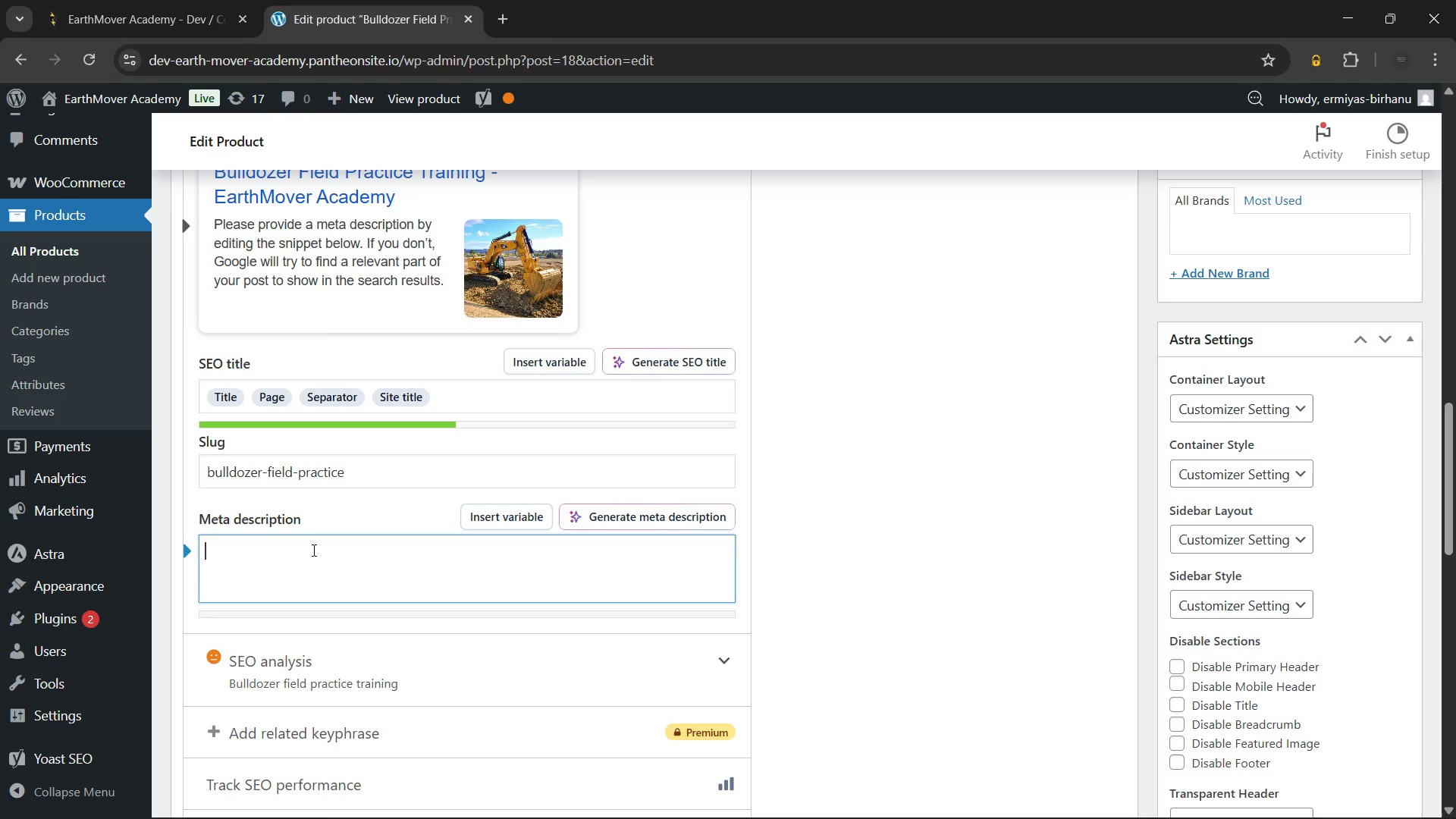 
type(Bu)
 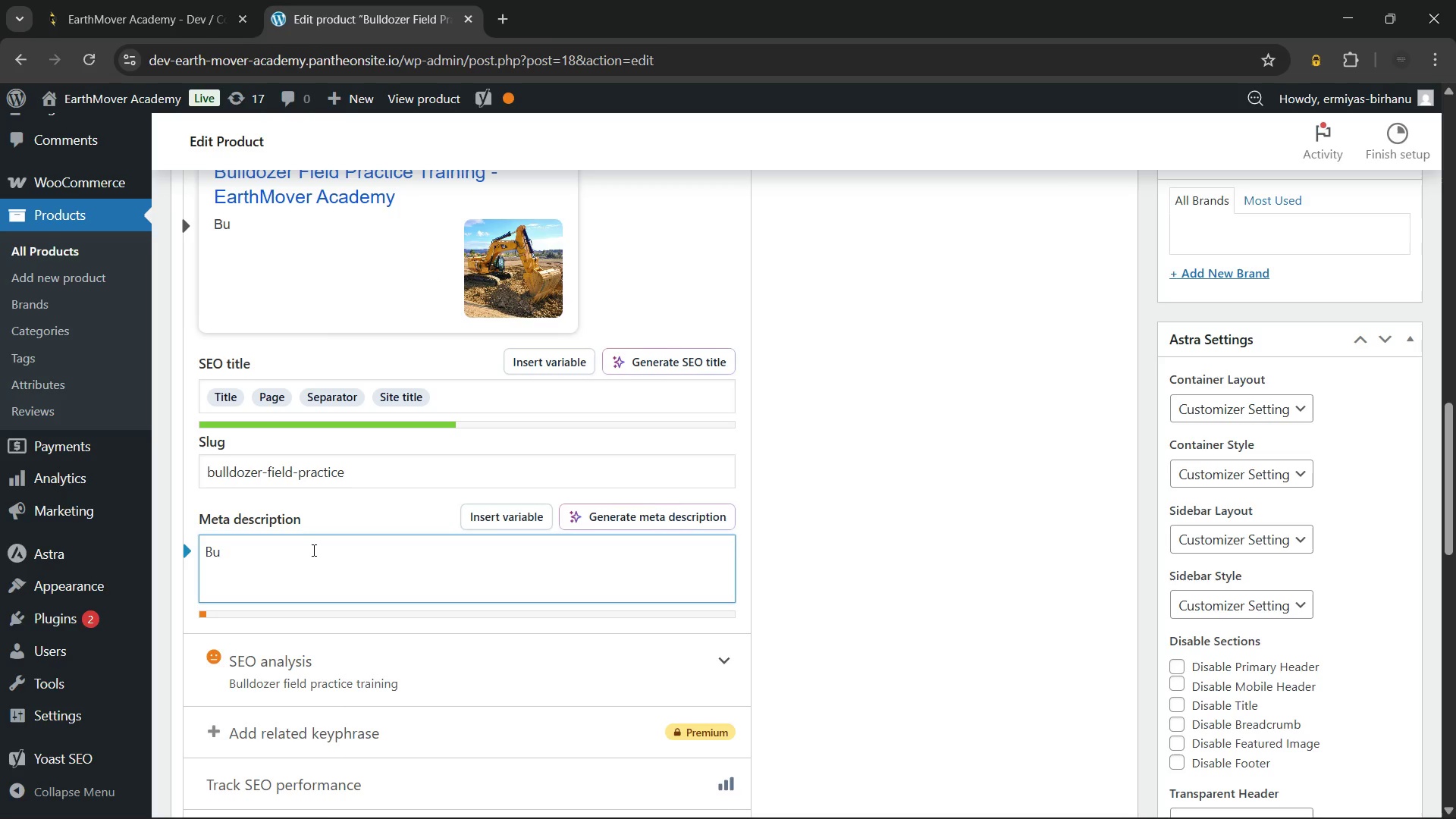 
wait(5.45)
 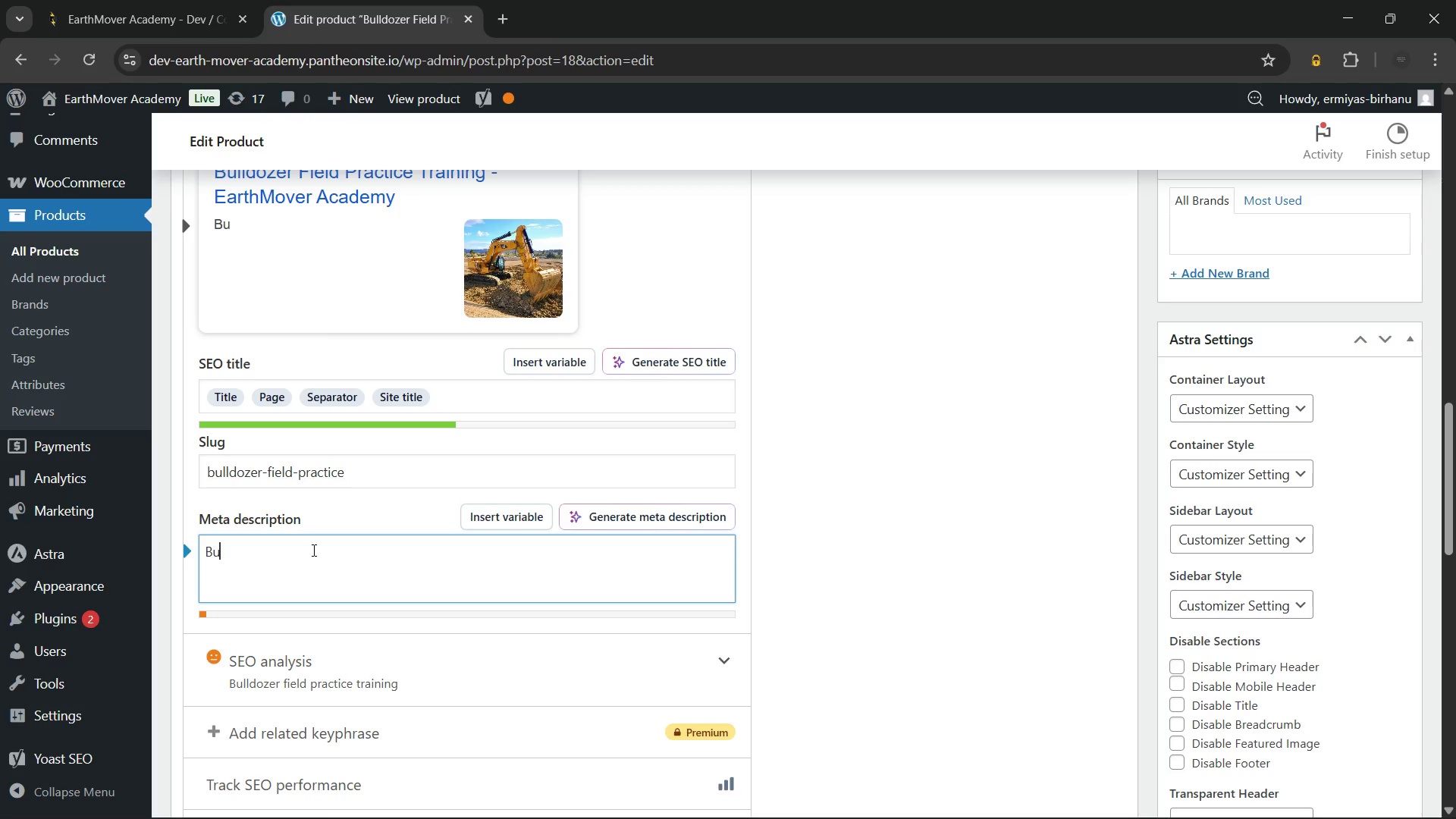 
key(Backspace)
key(Backspace)
type(Ji)
key(Backspace)
type(oin our bulldozer field practice training for hands-on grading and excavation experience. Learn to move heavy material)
 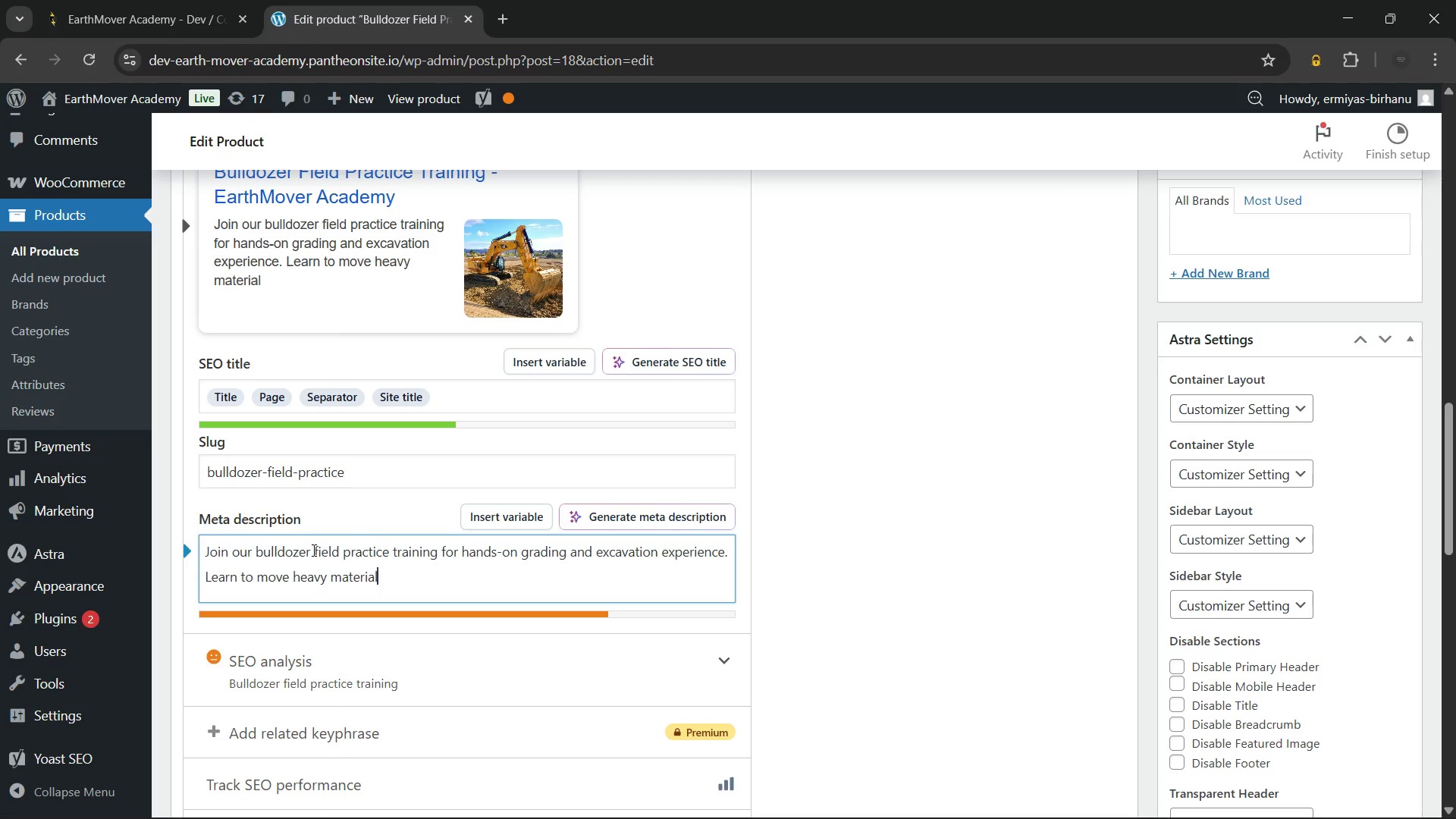 
type( efficiently with our expert guidance.)
key(Backspace)
 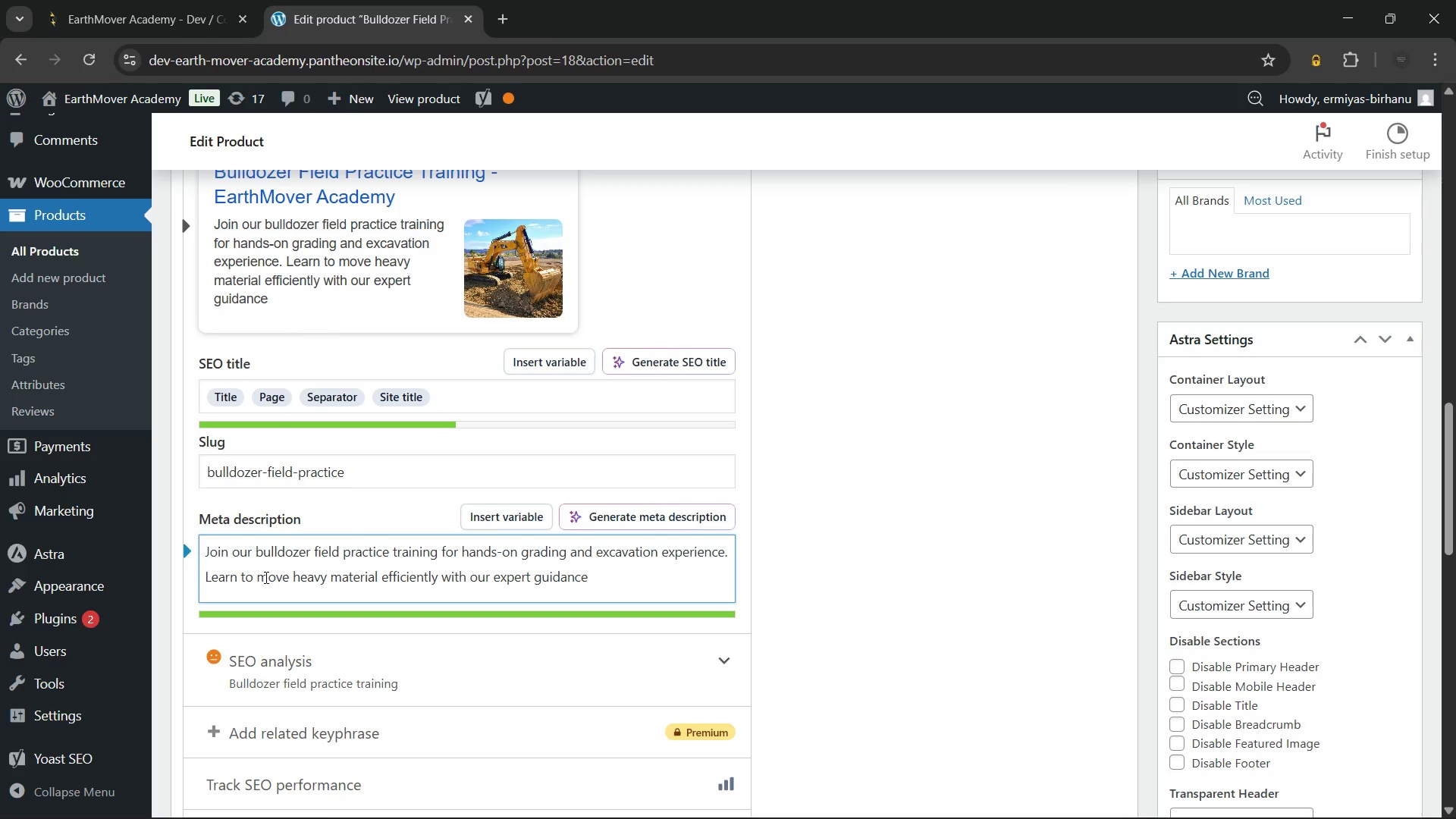 
wait(10.86)
 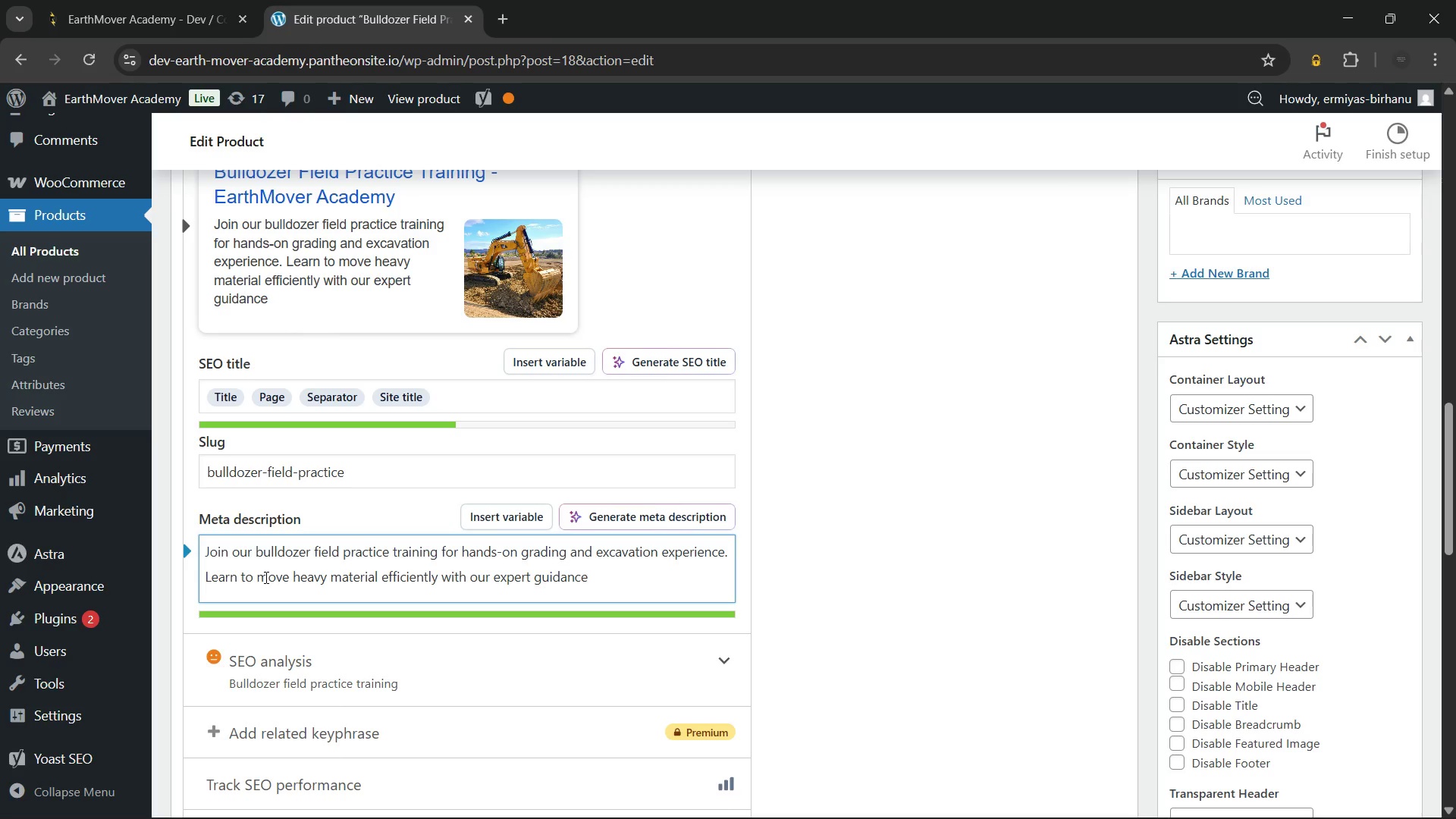 
left_click([858, 551])
 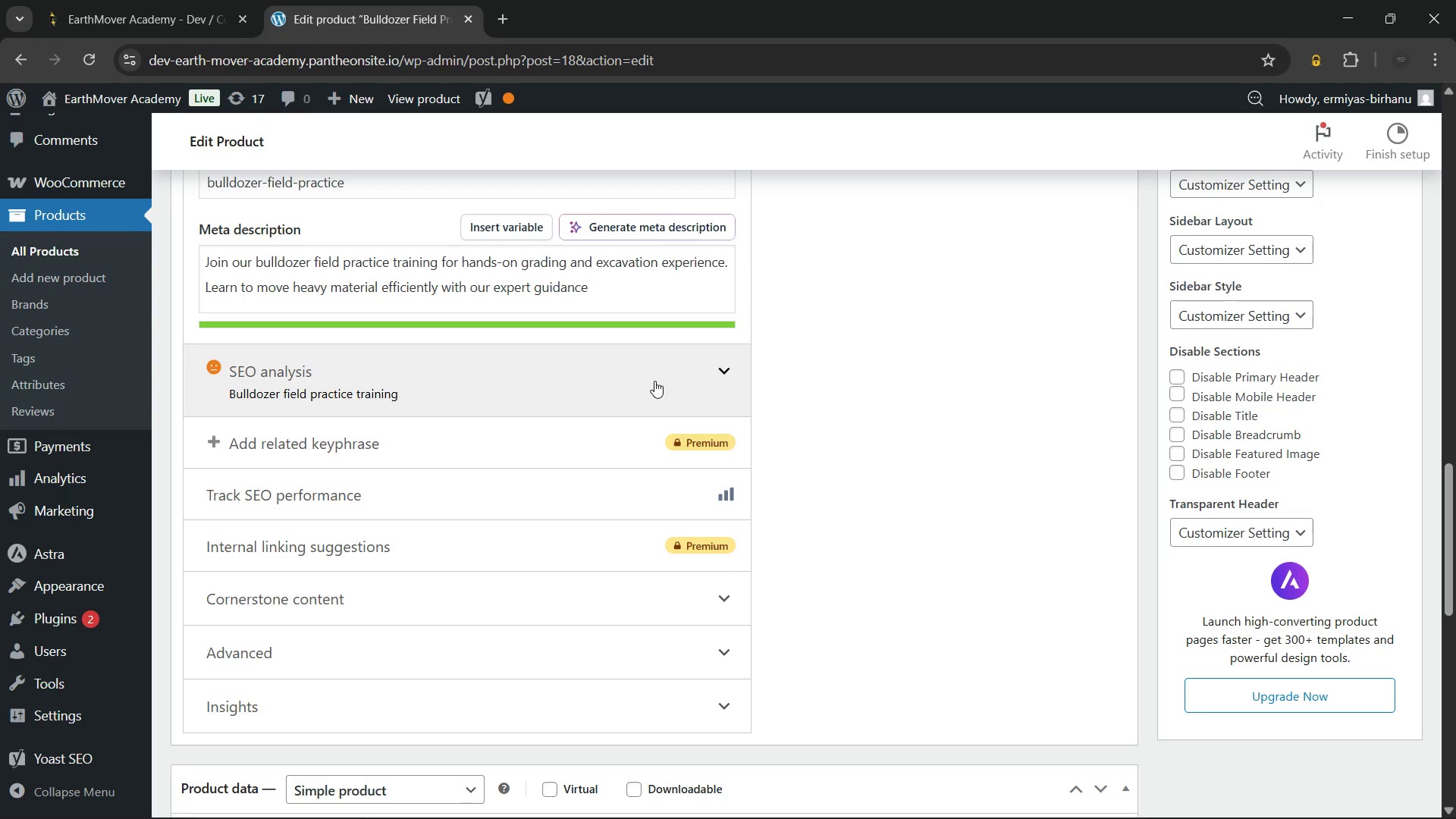 
left_click([654, 375])
 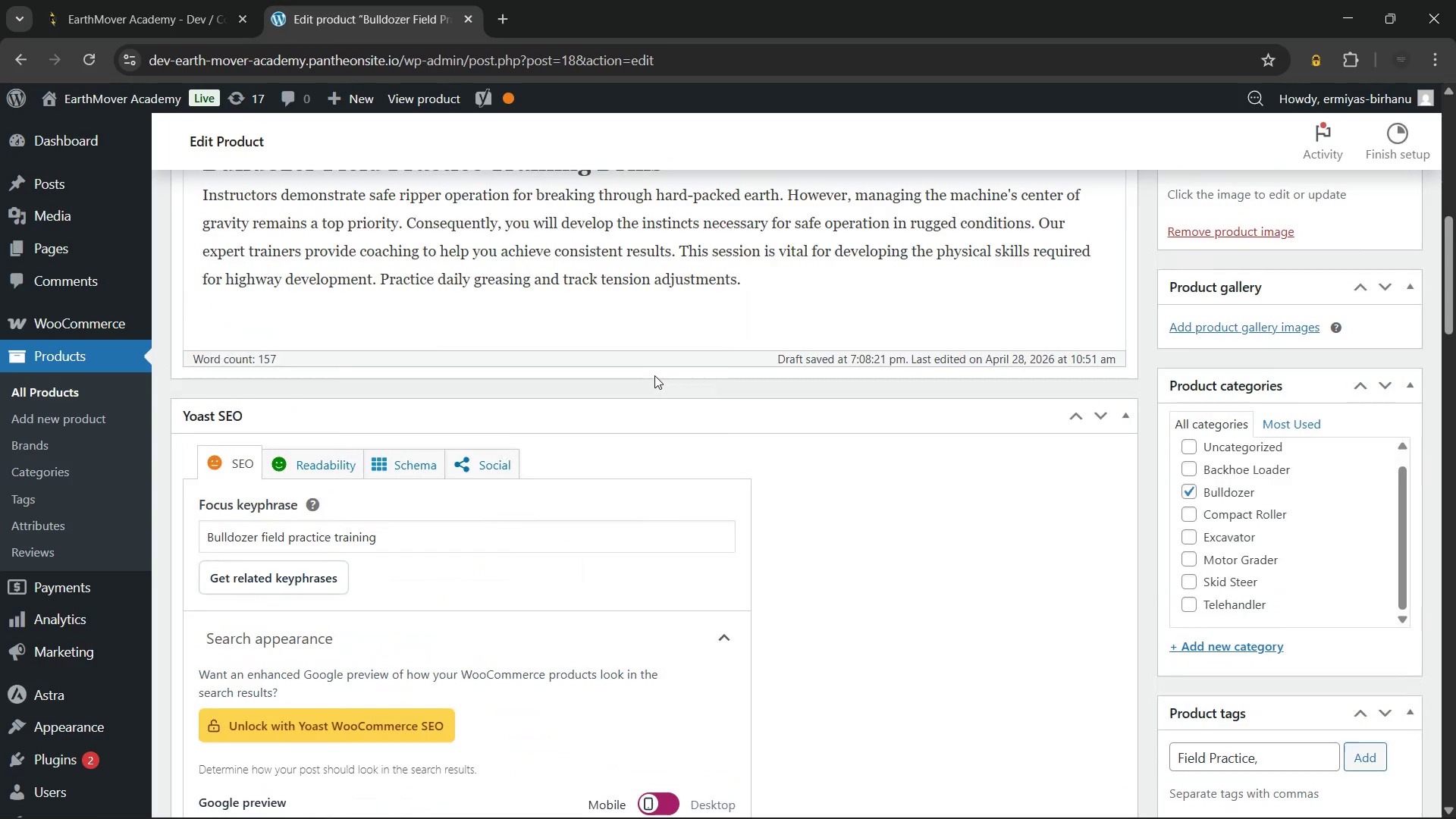 
wait(7.34)
 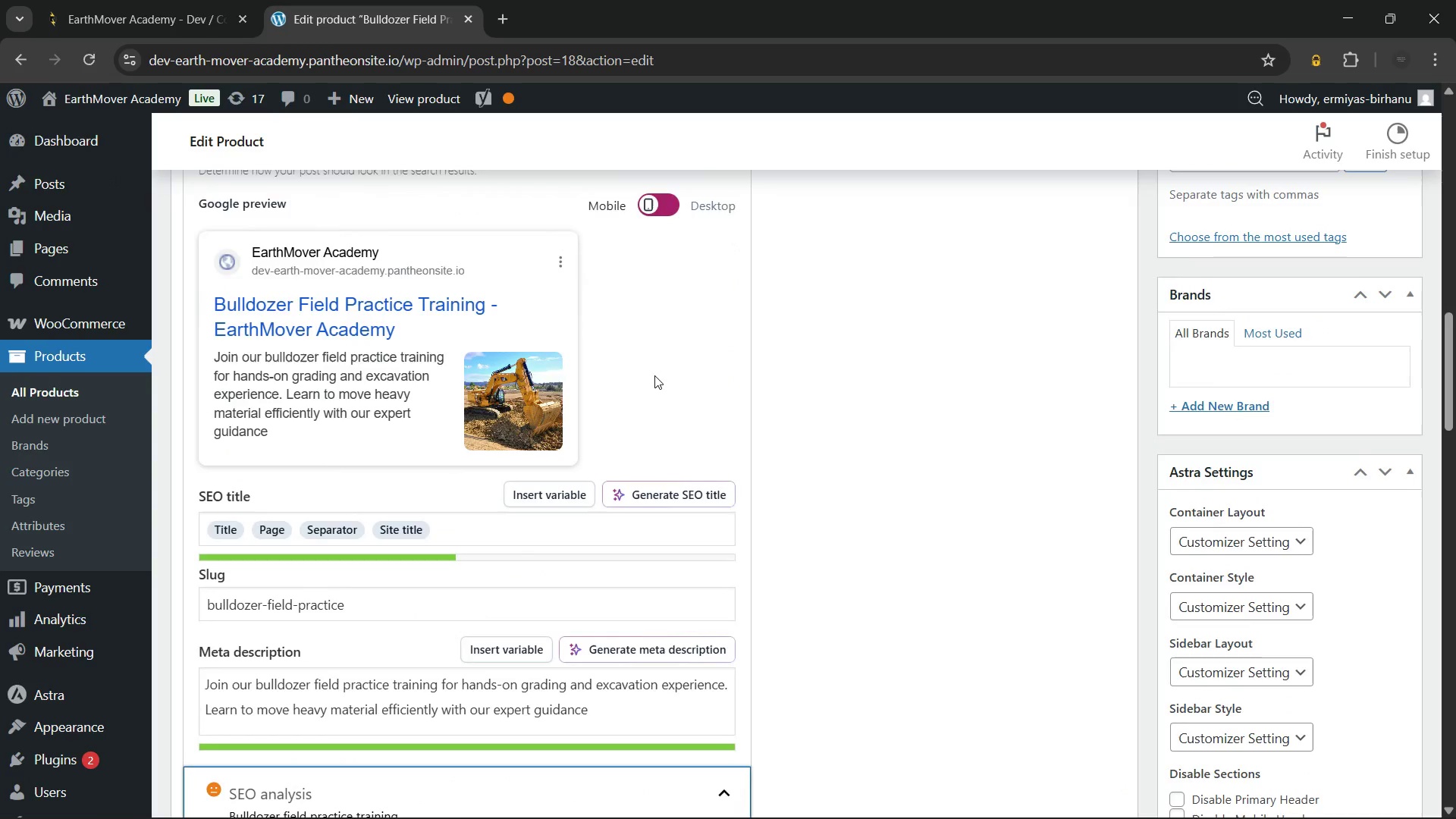 
left_click_drag(start_coordinate=[332, 536], to_coordinate=[191, 543])
 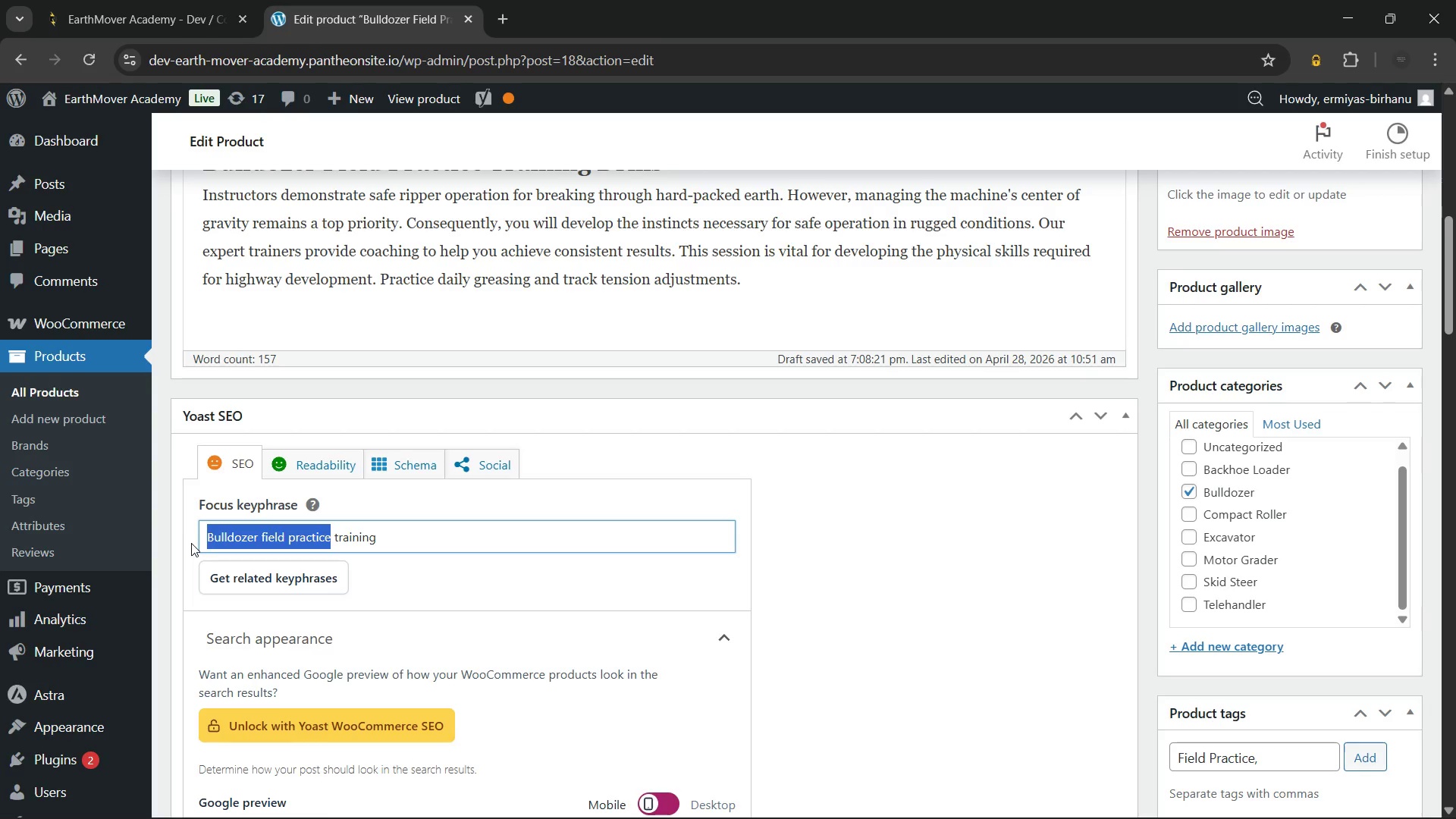 
key(Control+ControlLeft)
 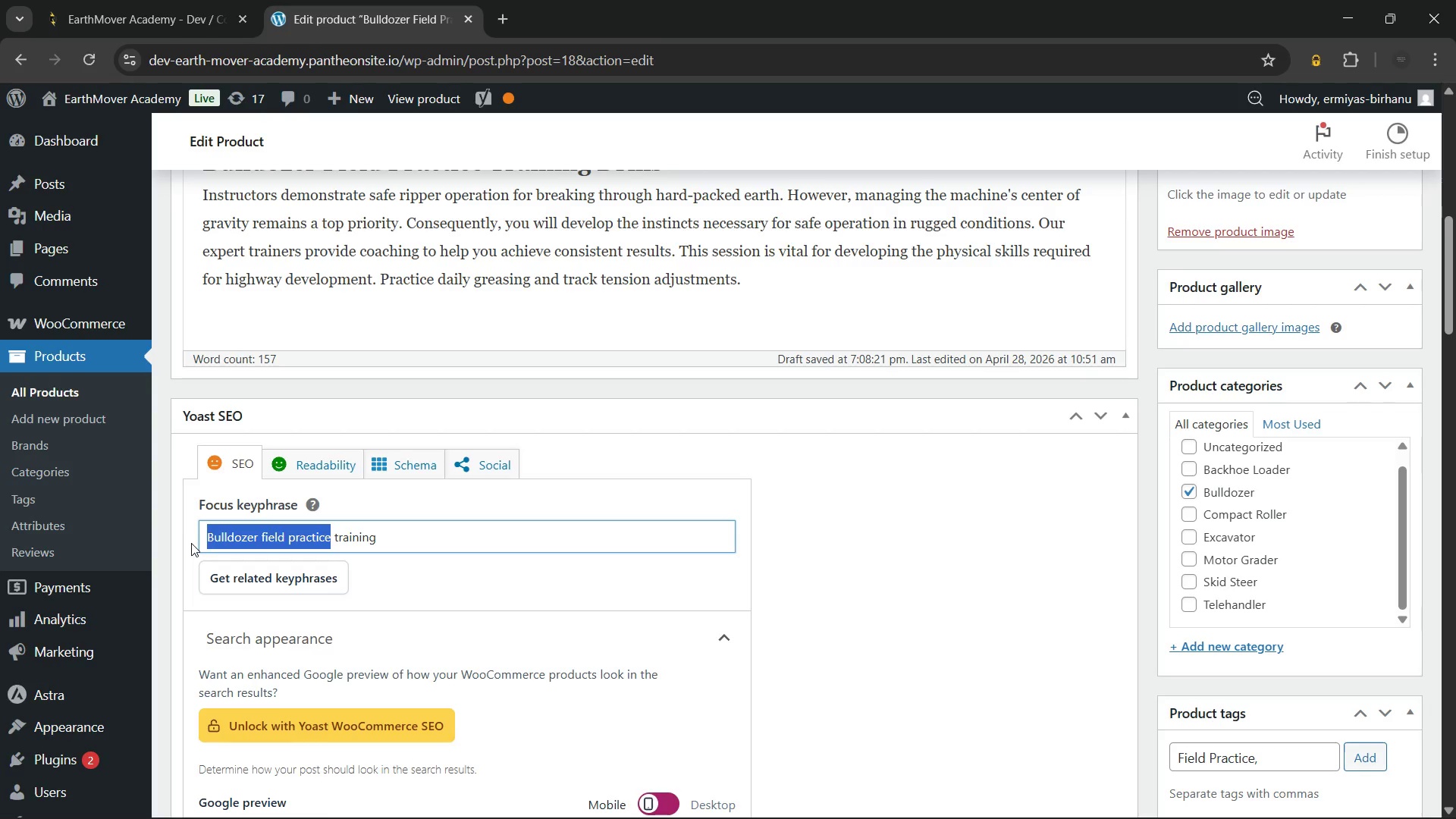 
key(Control+C)
 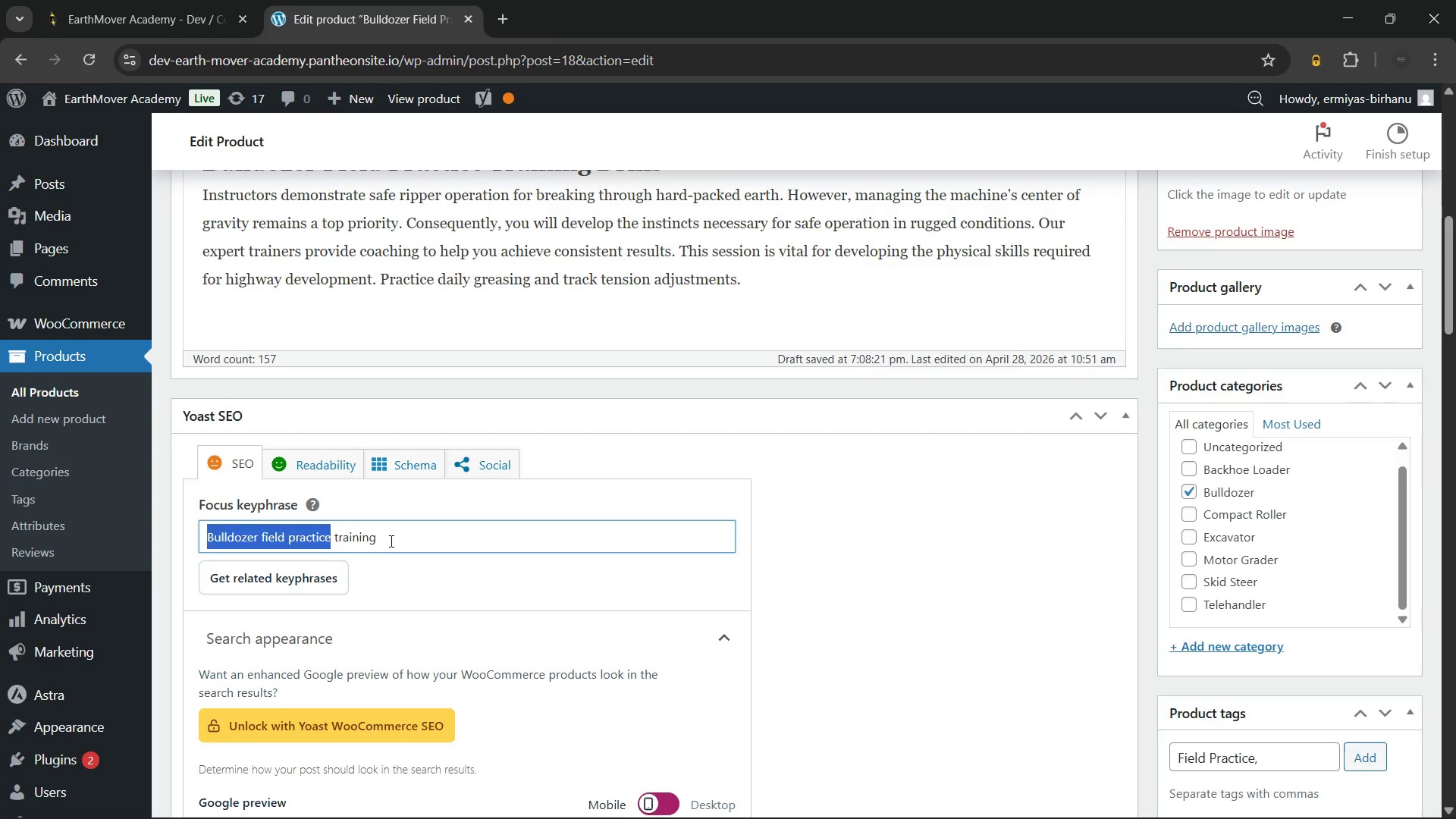 
left_click([390, 541])
 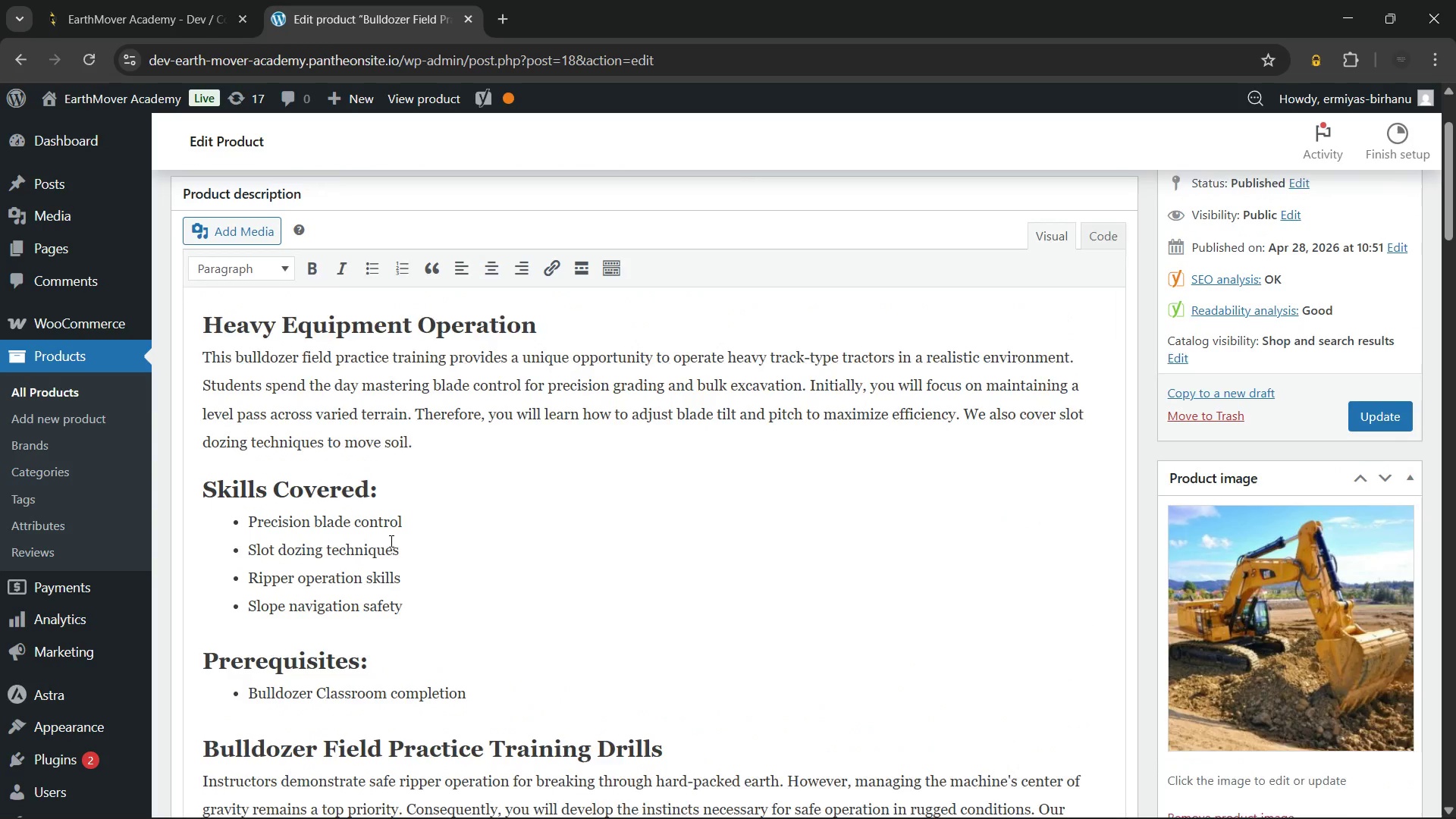 
mouse_move([413, 513])
 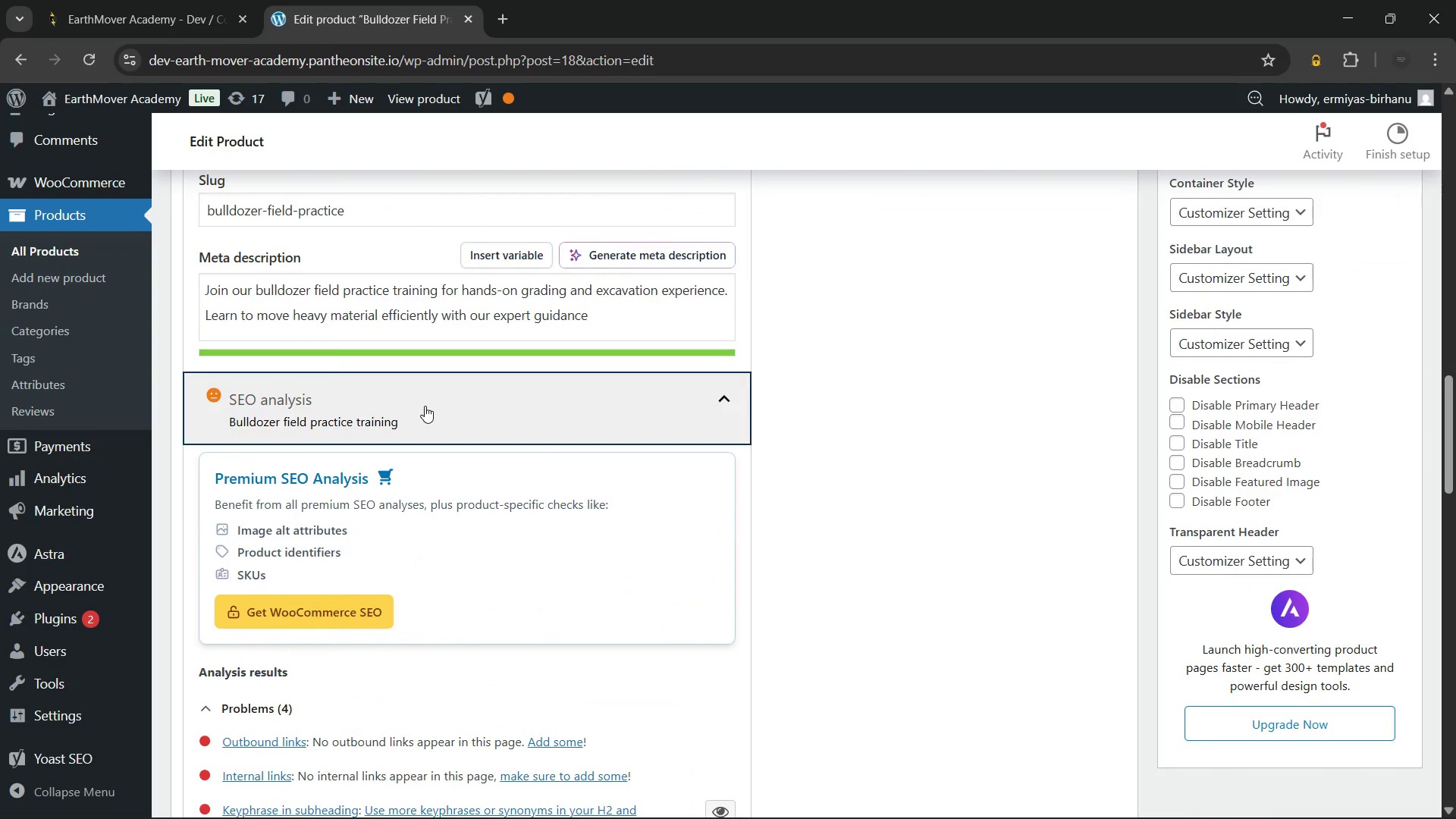 
left_click([425, 406])
 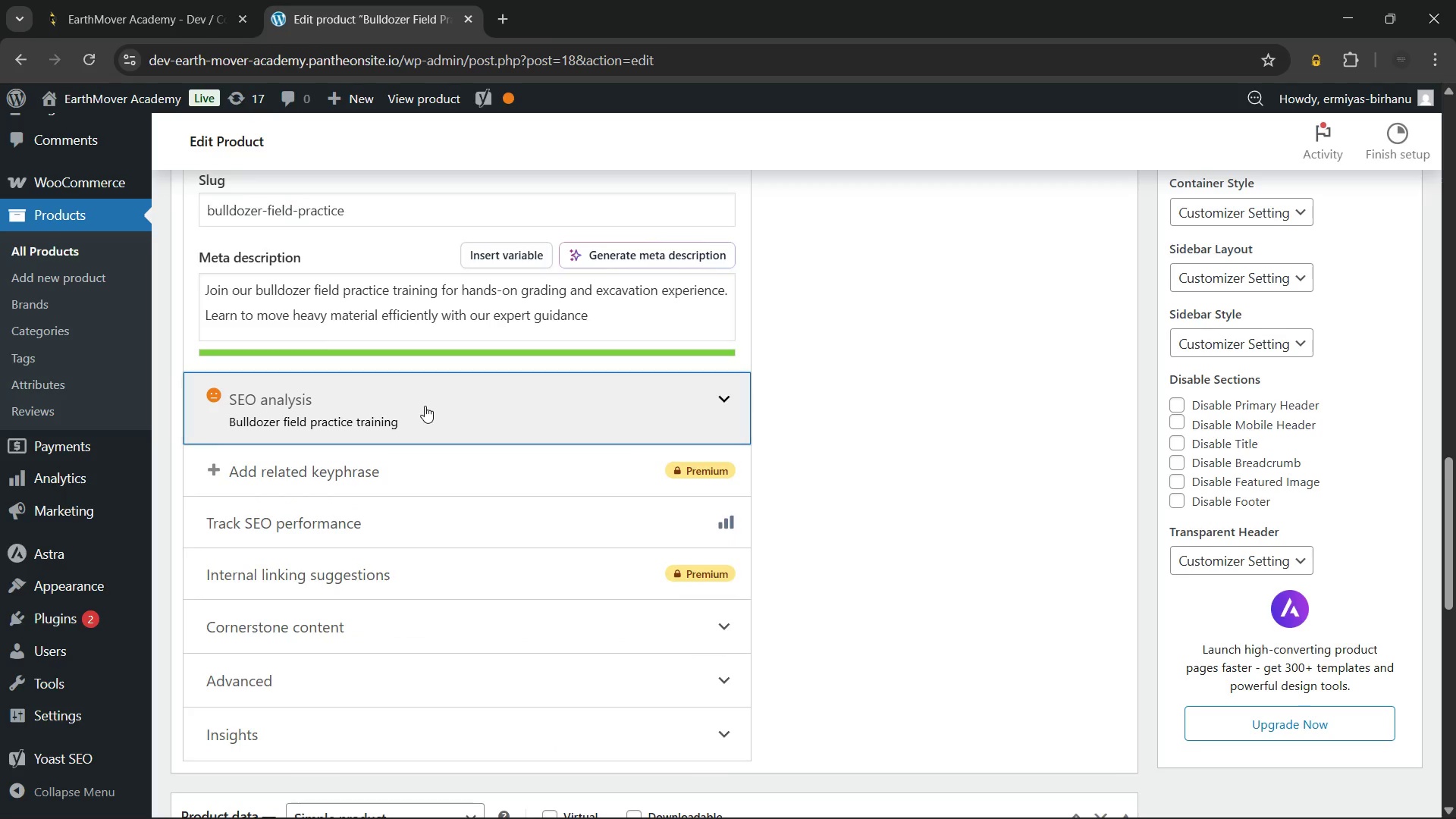 
left_click([425, 406])
 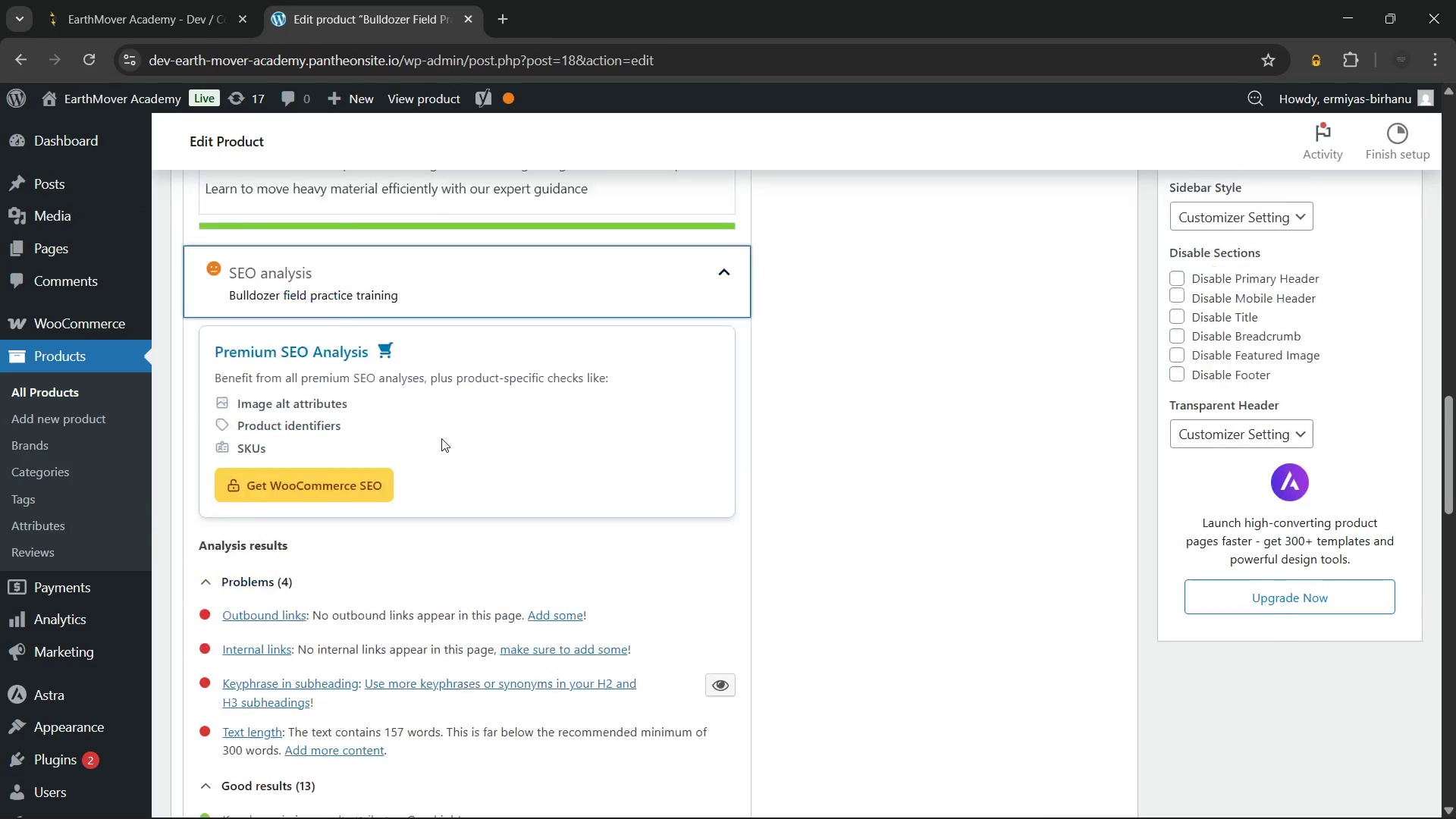 
wait(9.83)
 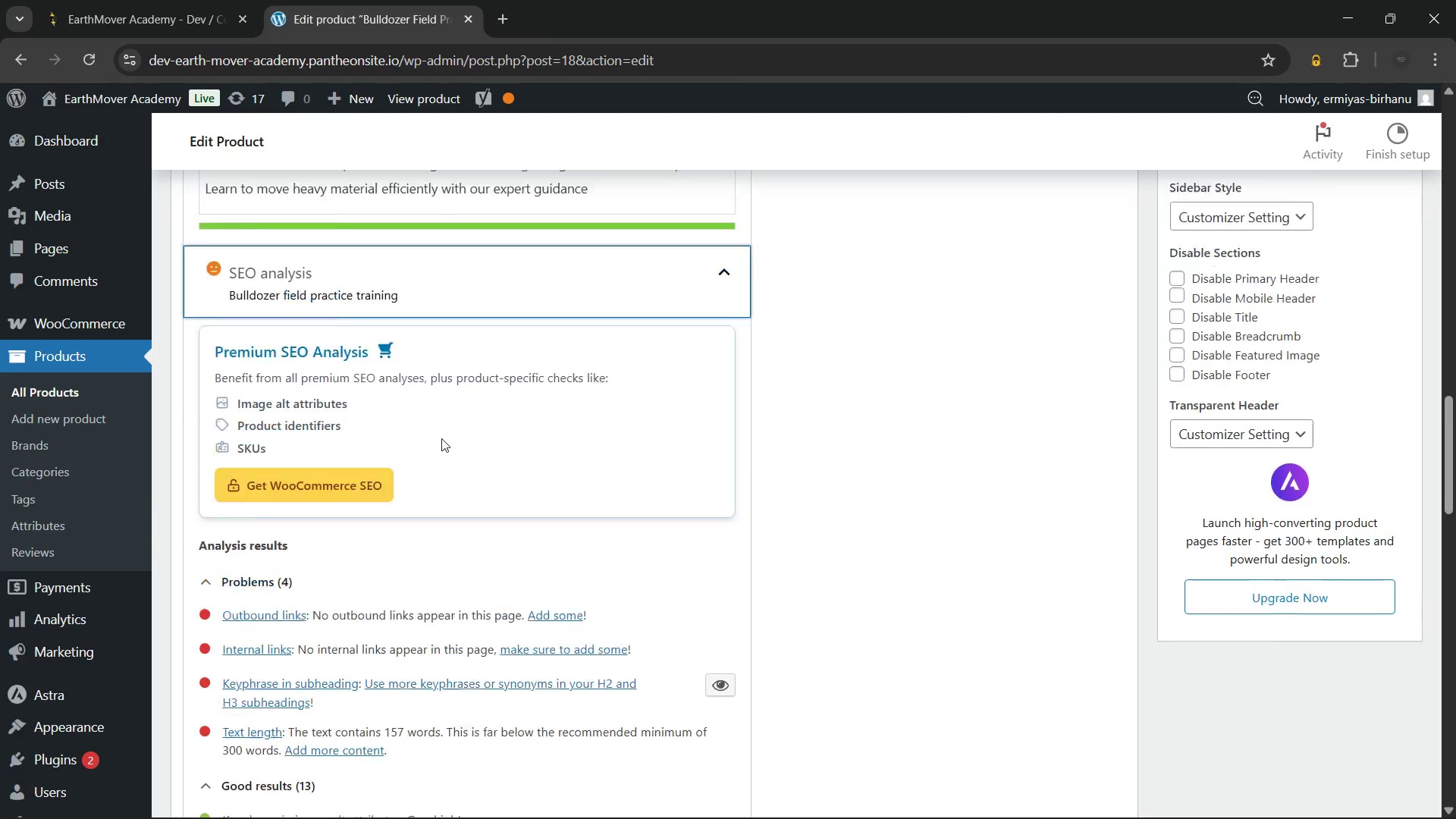 
left_click([549, 278])
 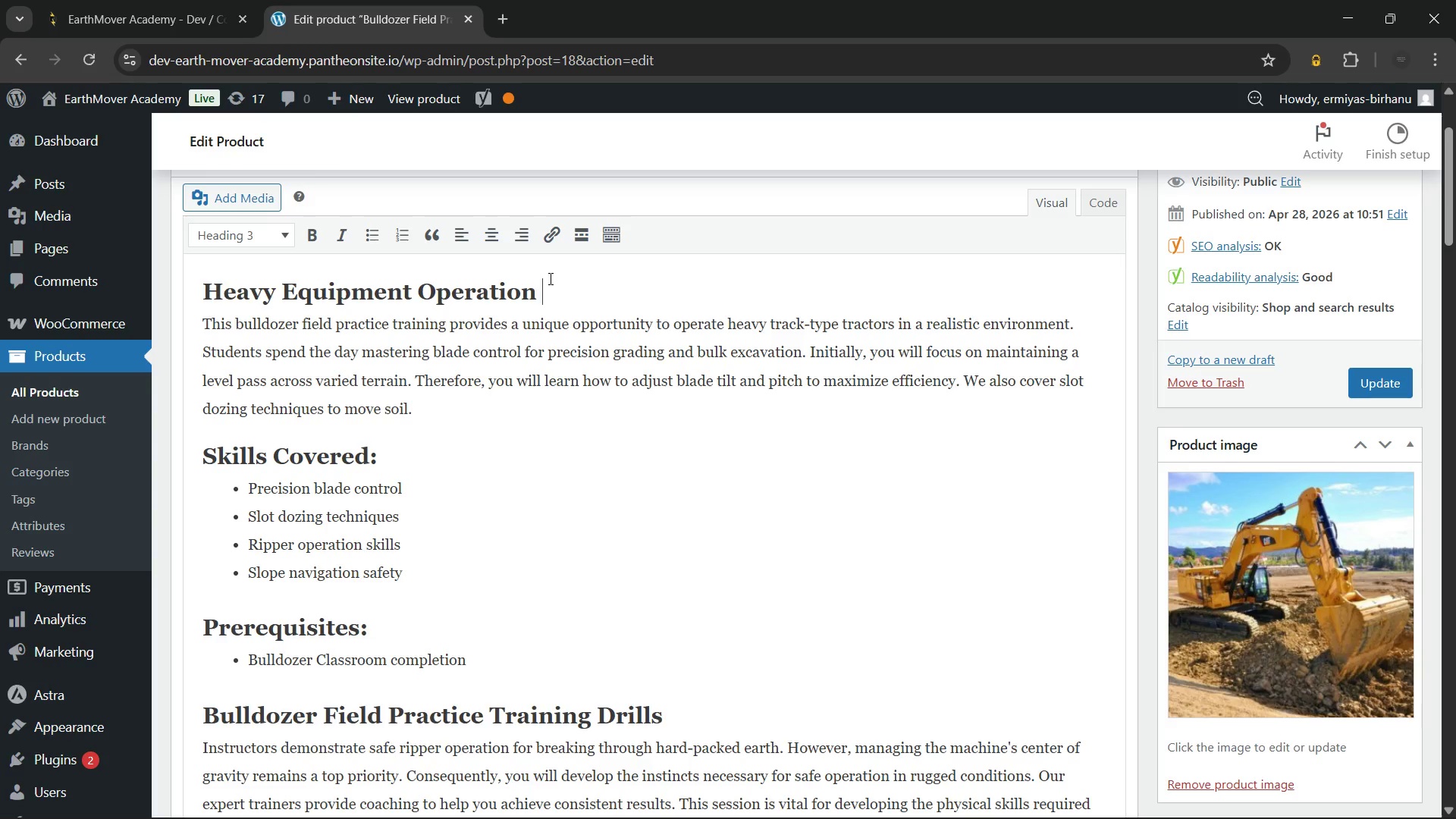 
key(Space)
 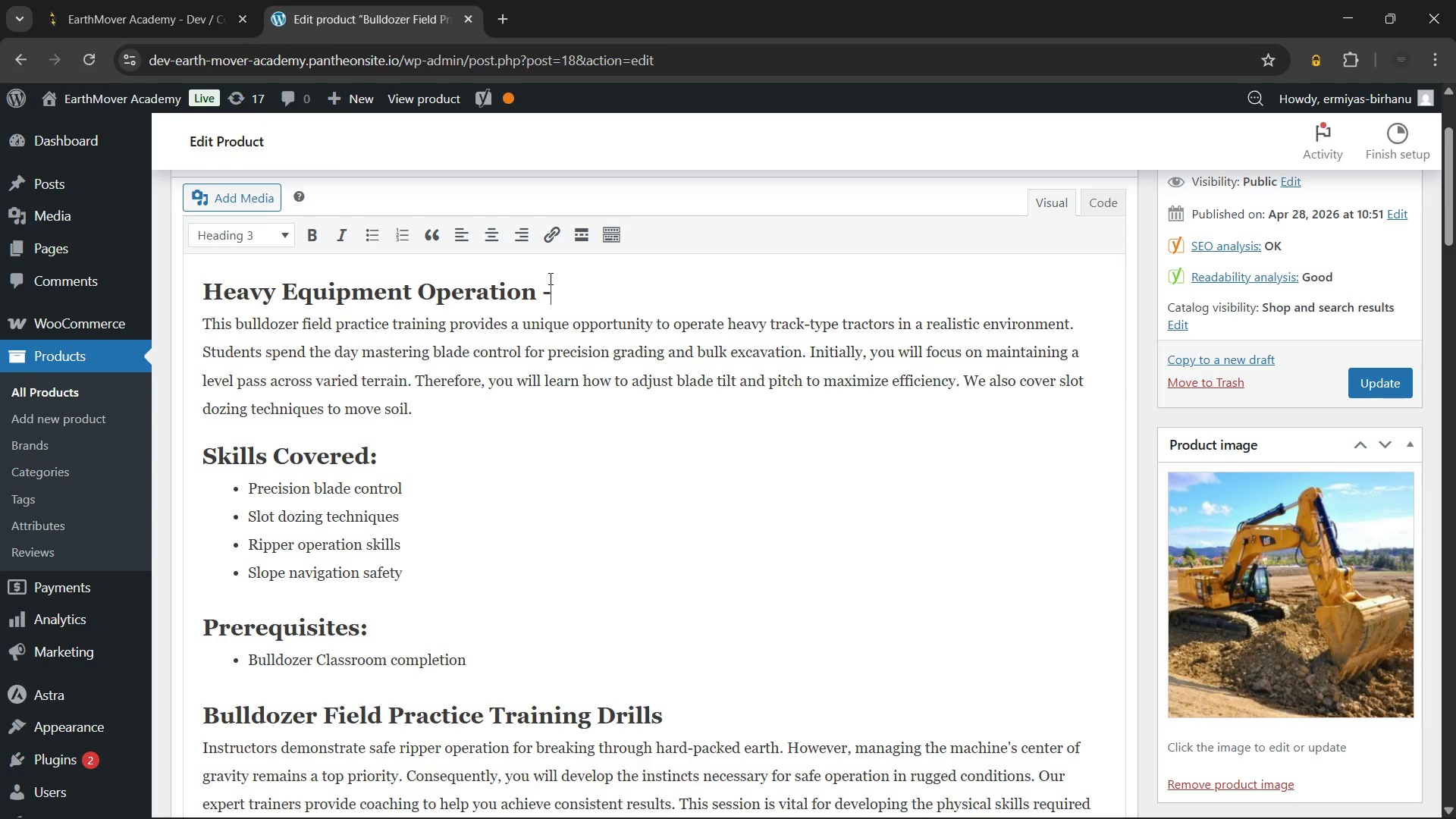 
key(Minus)
 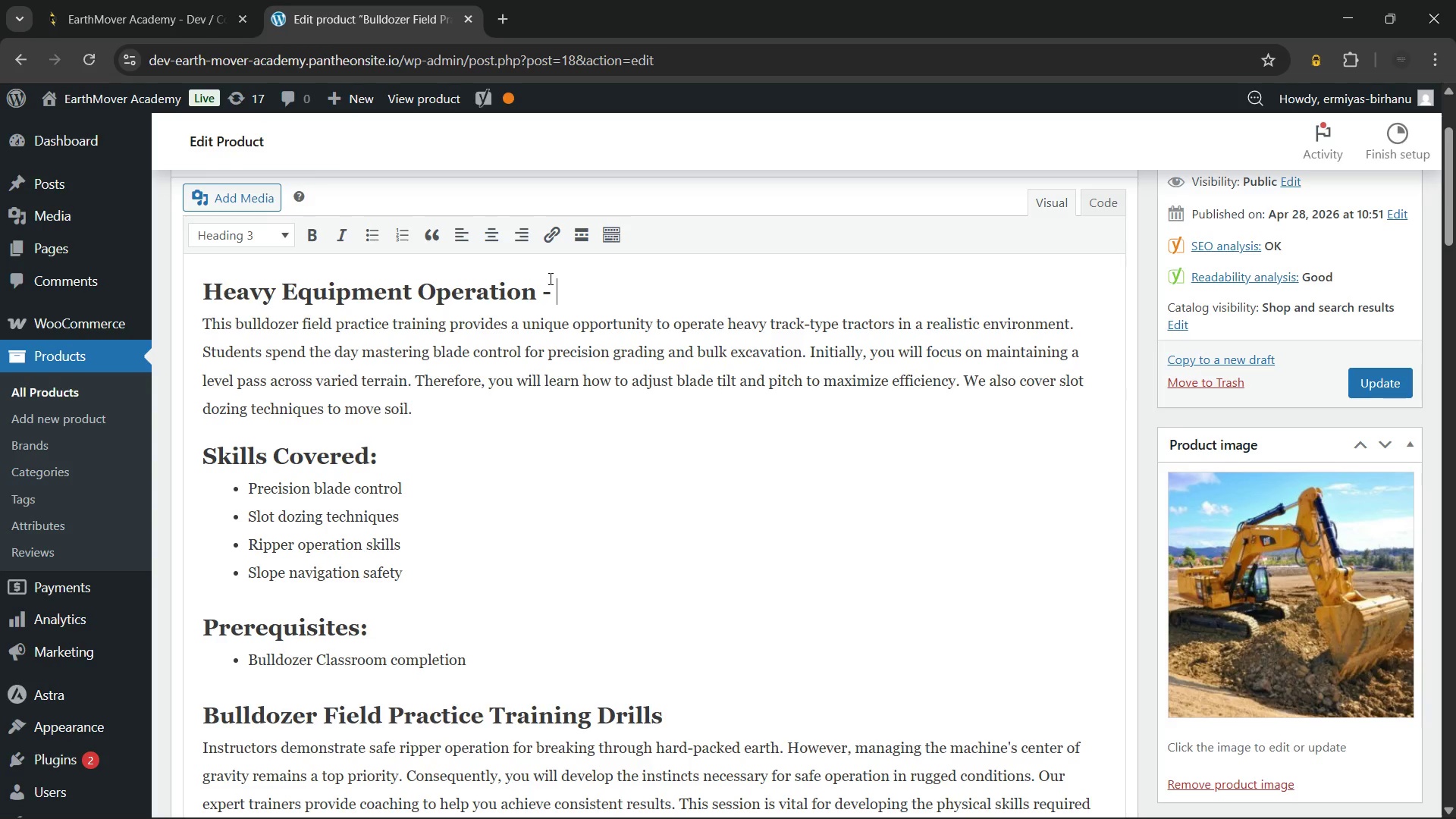 
key(Space)
 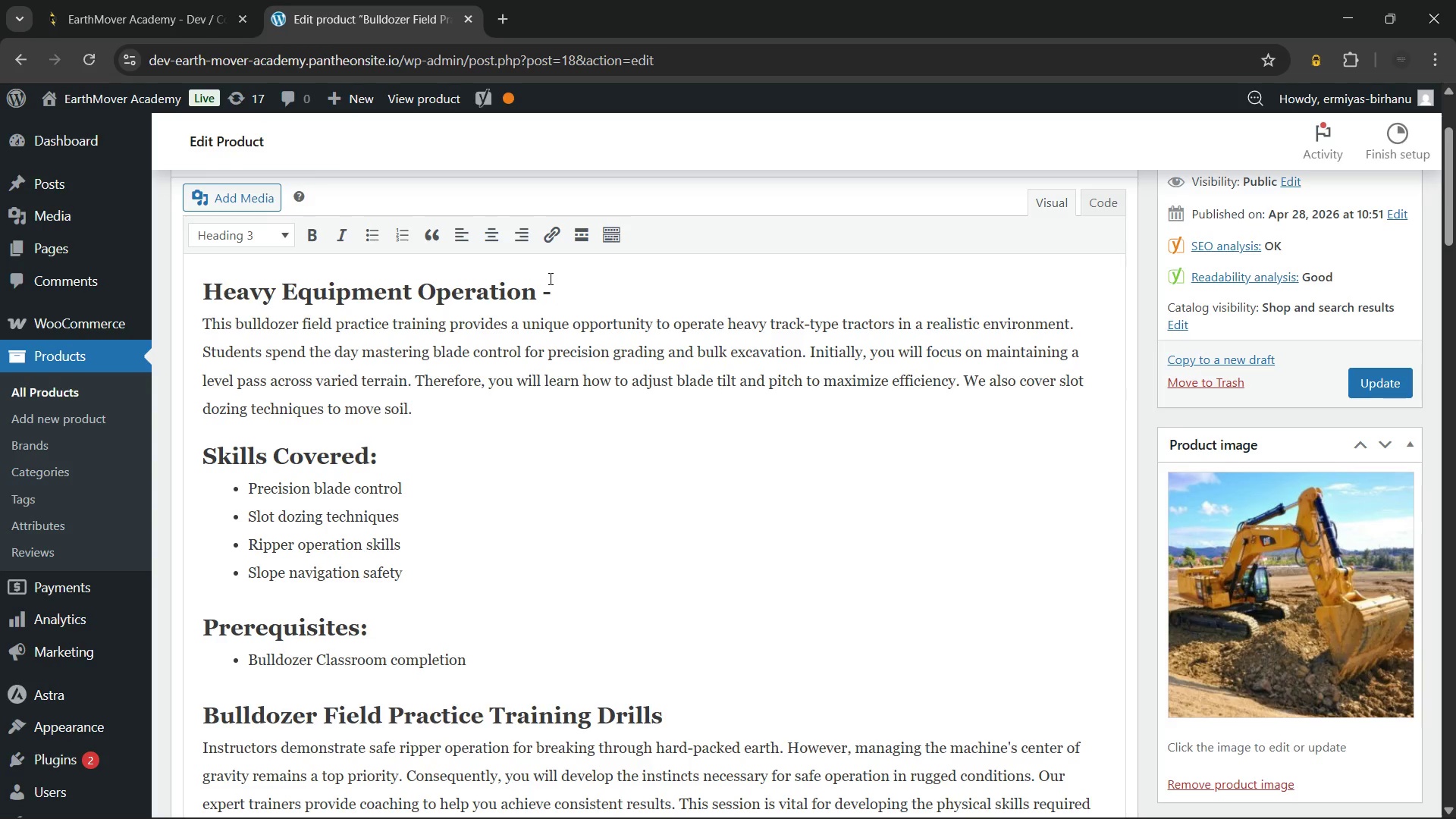 
key(Control+V)
 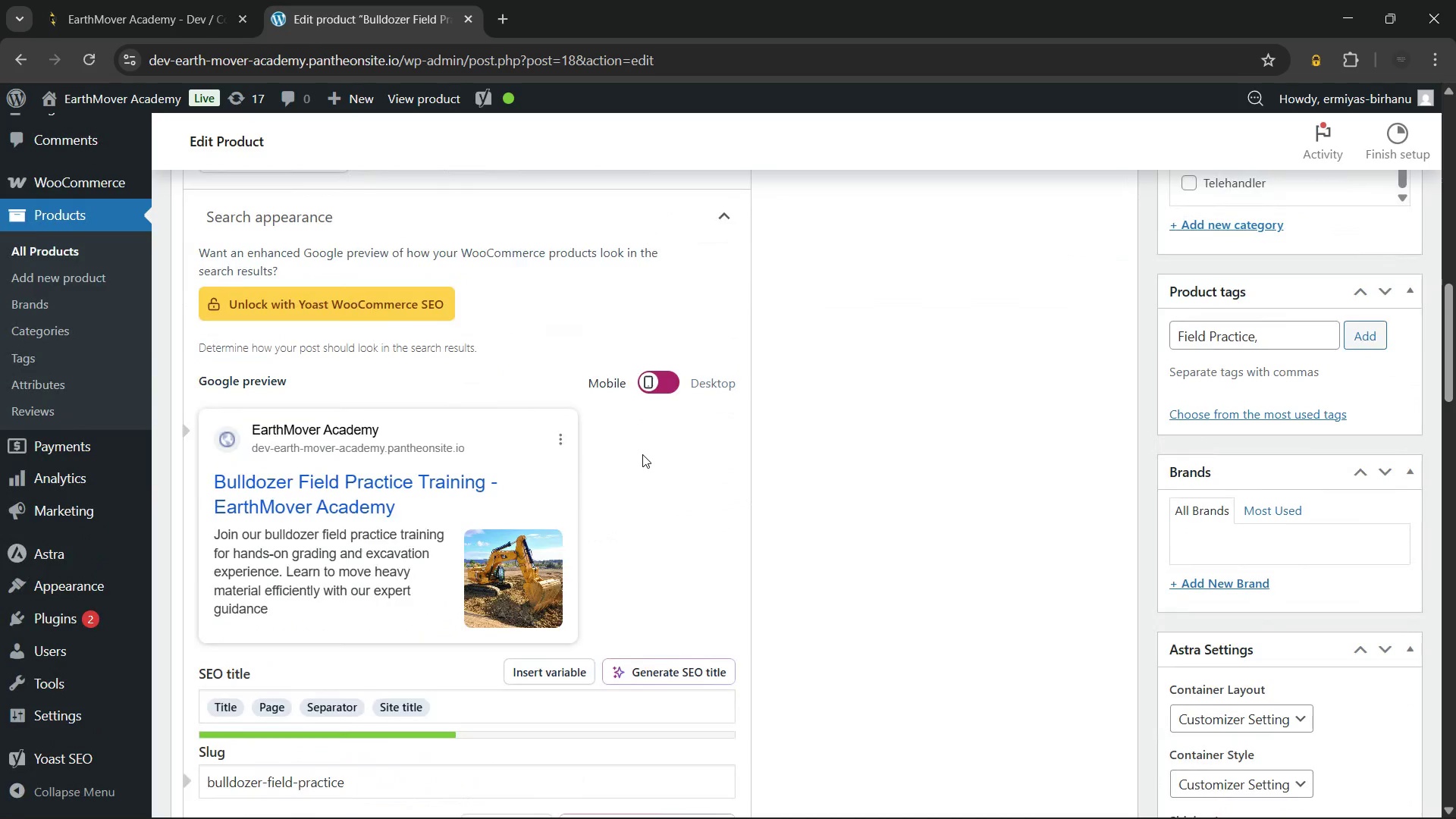 
wait(14.22)
 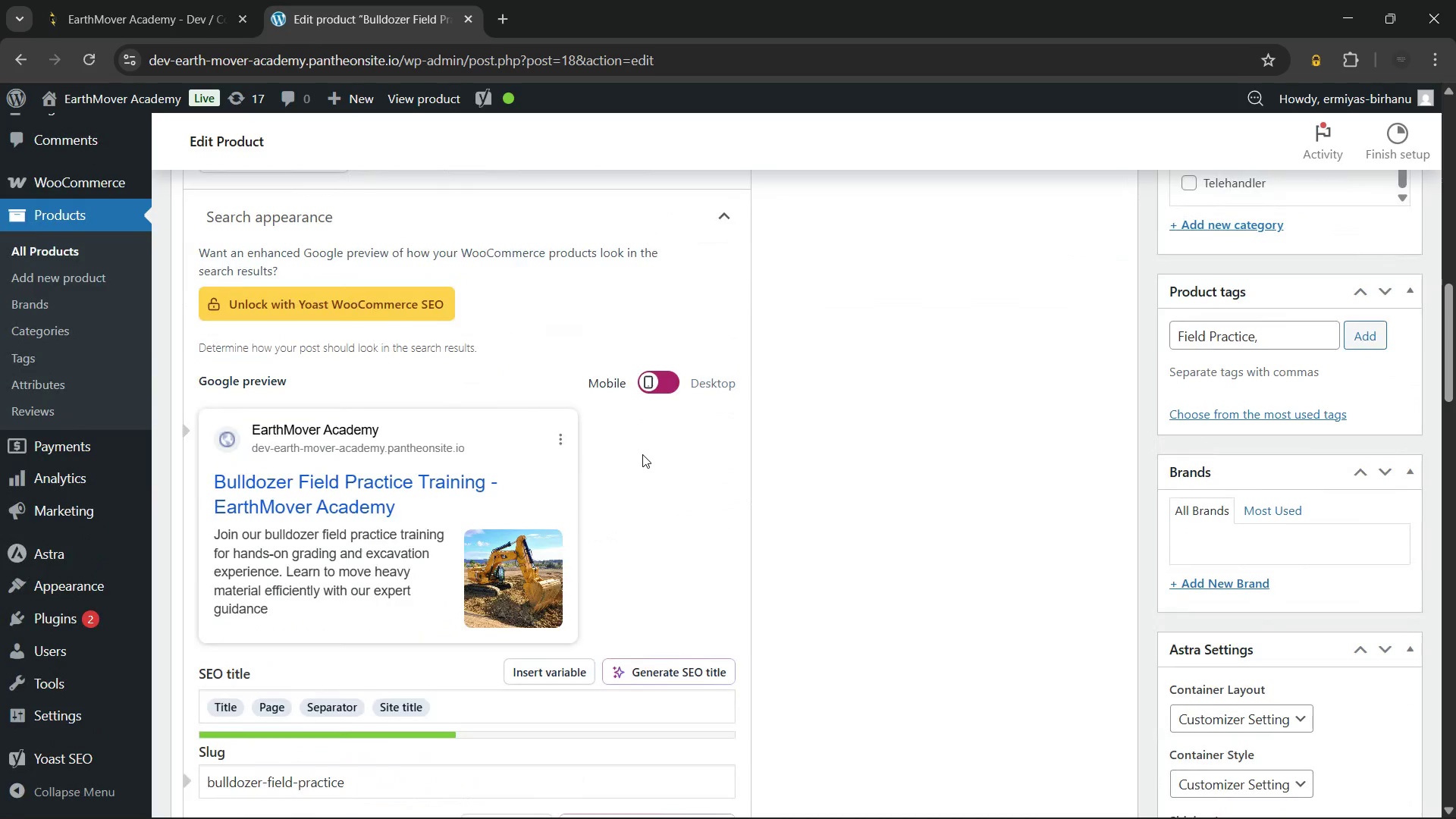 
left_click([306, 228])
 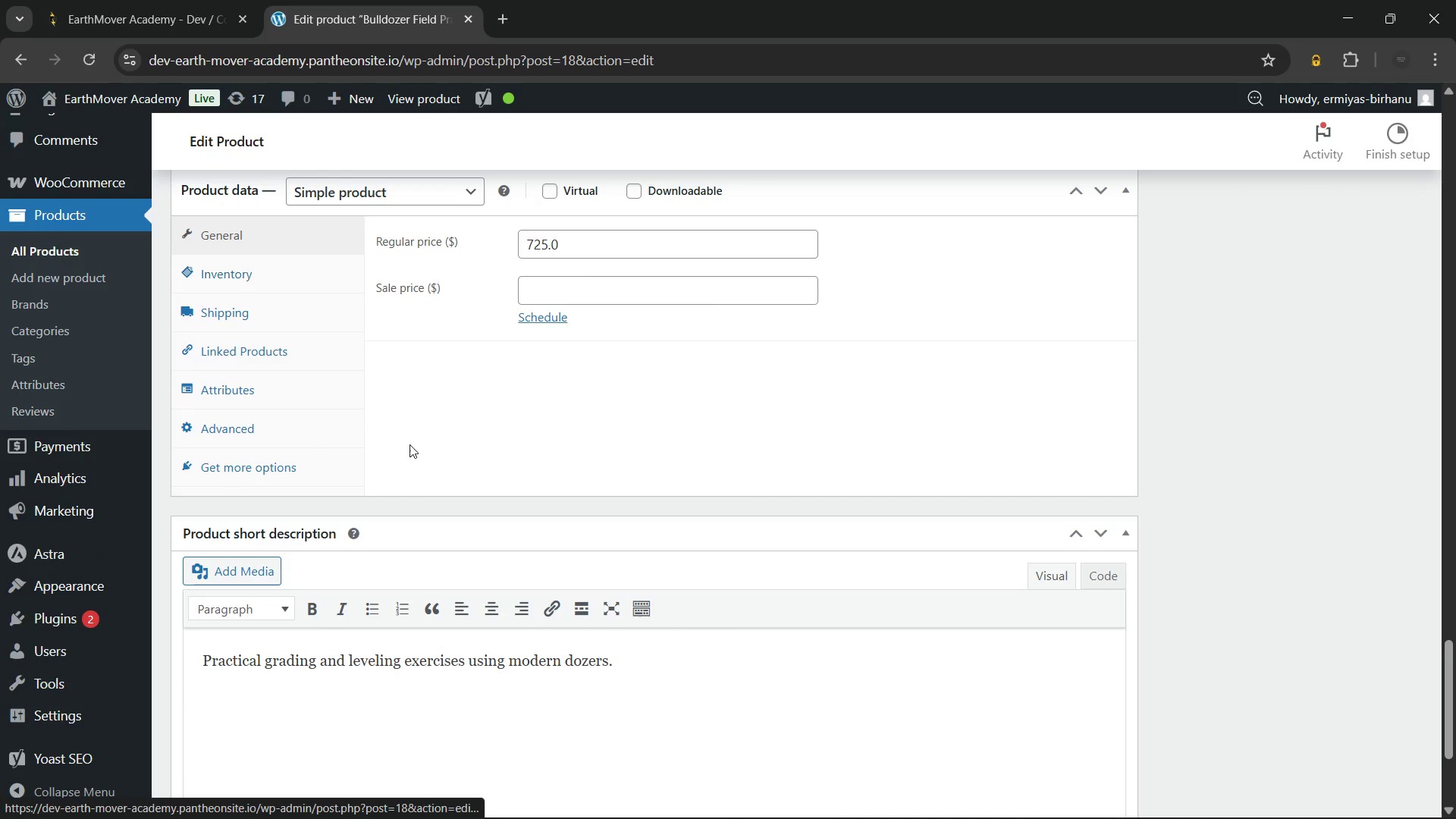 
left_click([656, 664])
 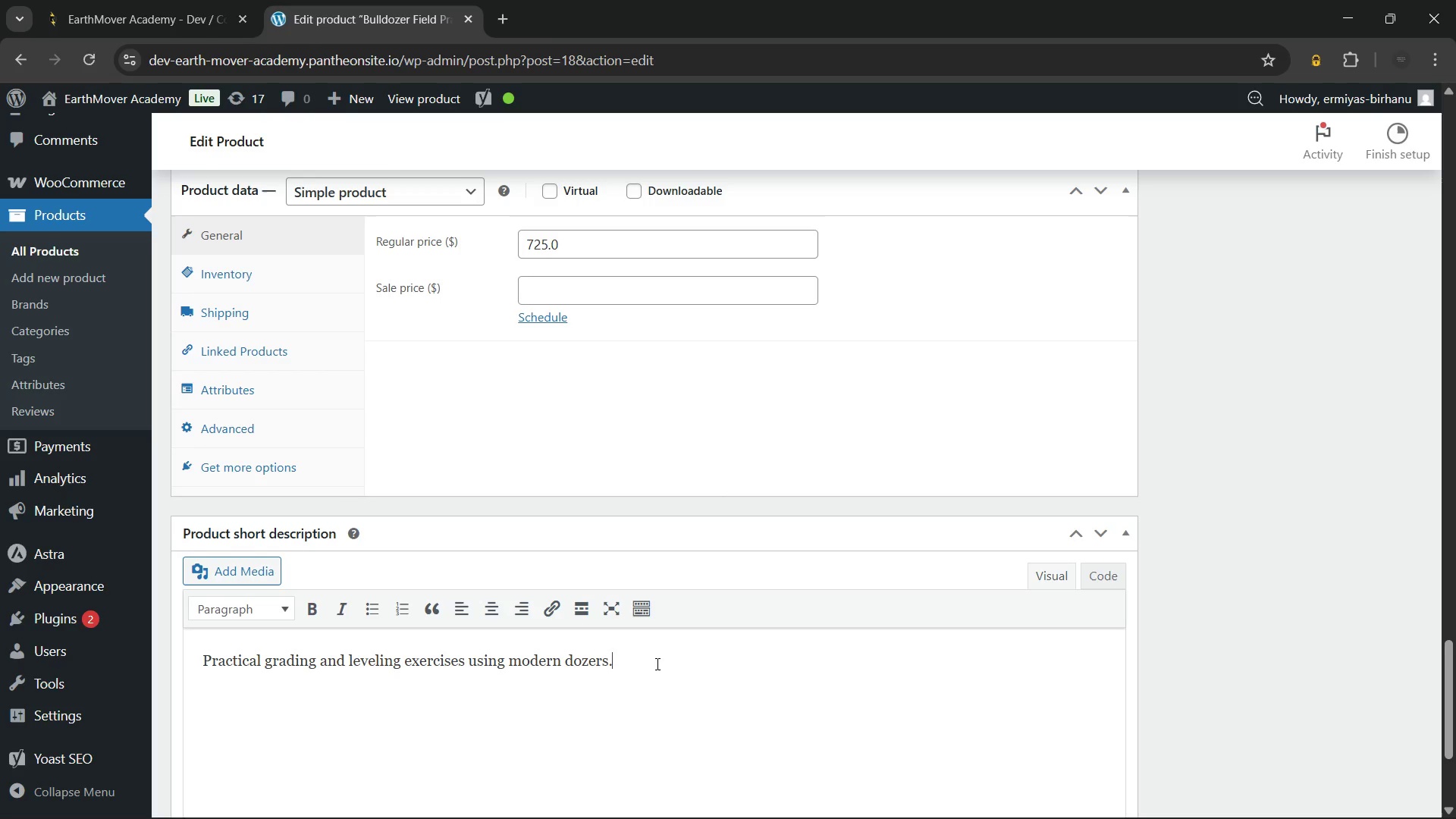 
wait(11.92)
 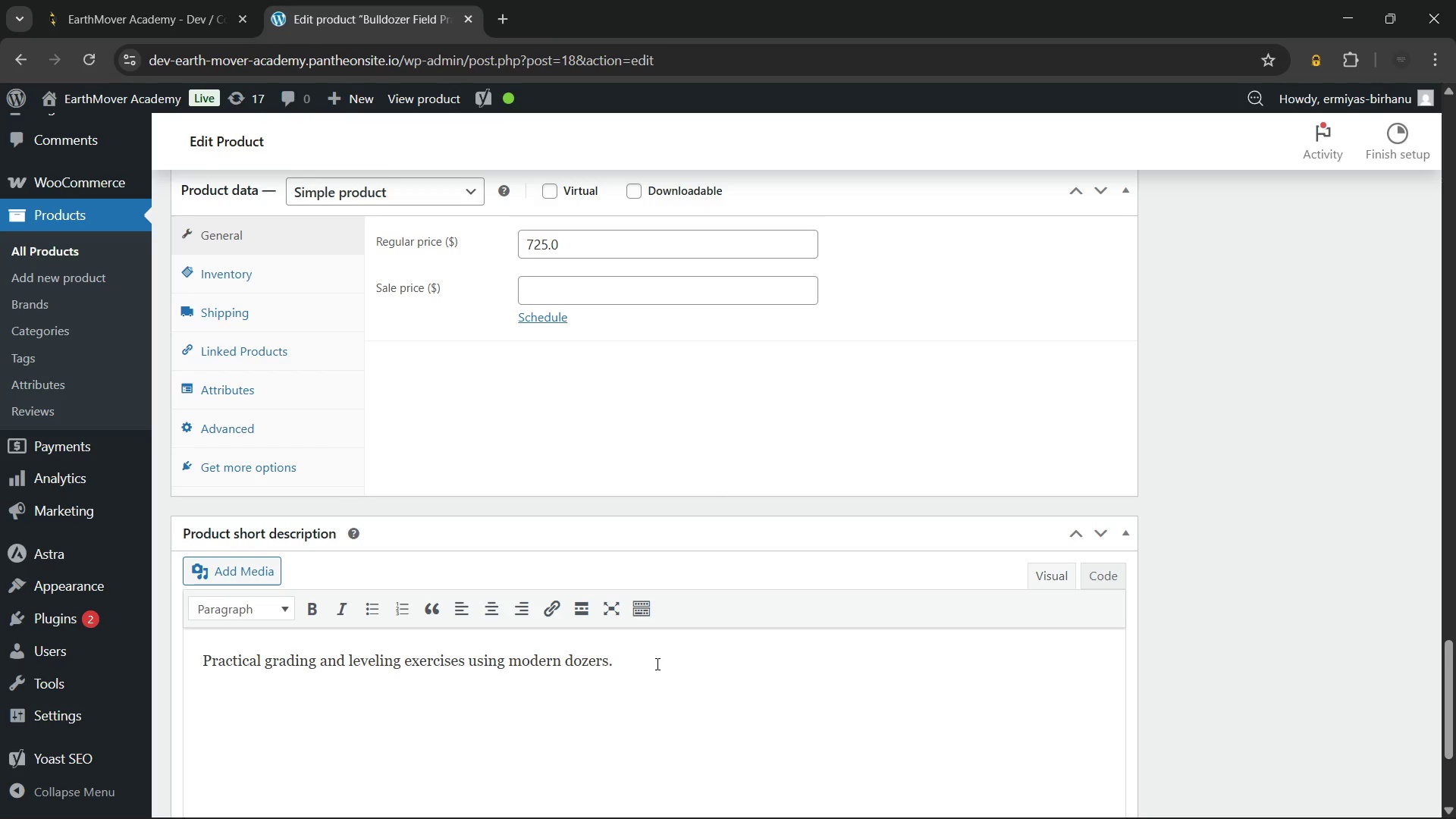 
key(Control+A)
 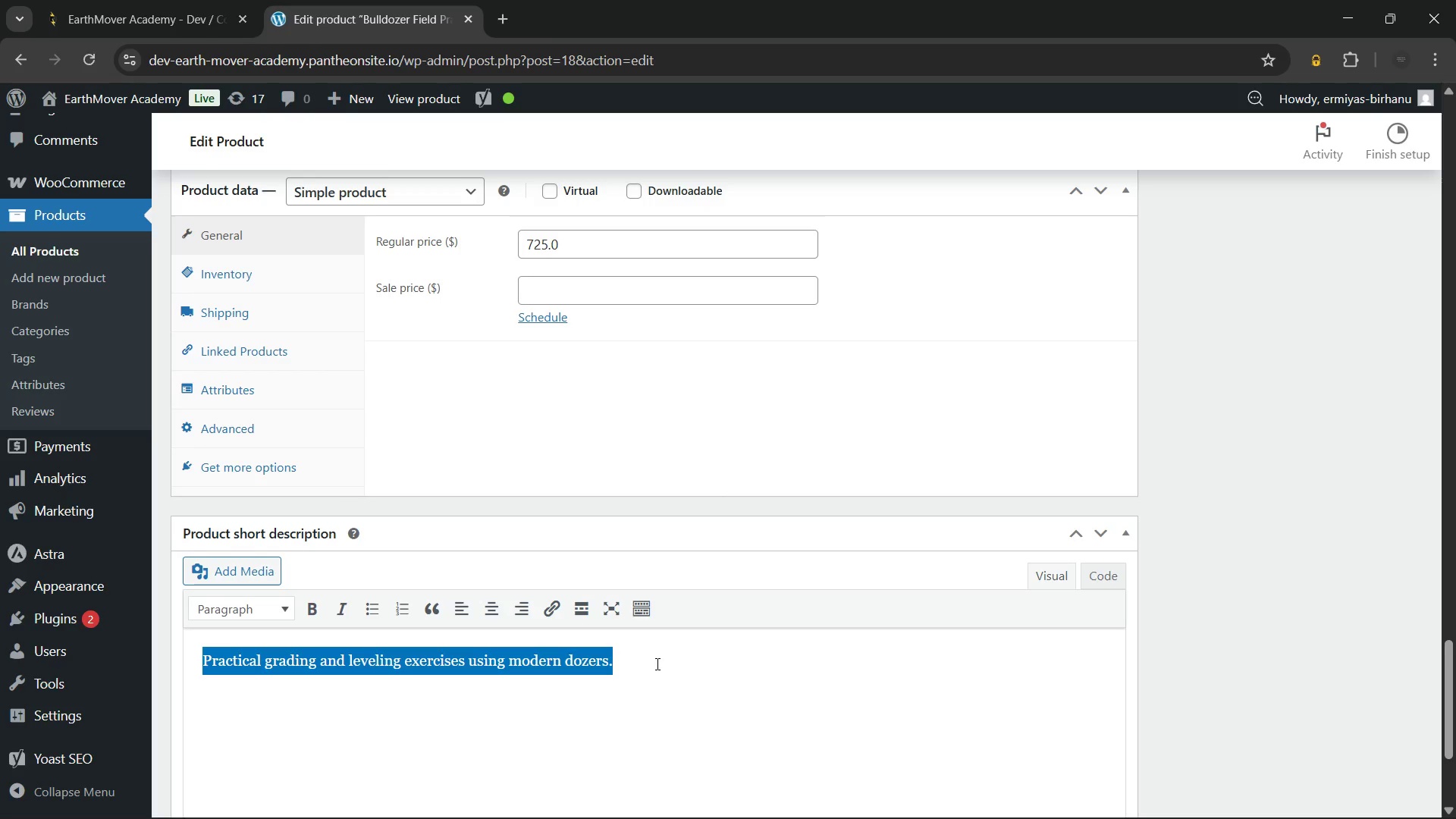 
key(Backspace)
type(Master t)
key(Backspace)
type(bulk grading with our bulldozer field practice training. This hands-on session provides expert instruction in blade control, slot dozing, and slop navigation. Develop the skills needed to move heavy materials efficiently and safey )
key(Backspace)
key(Backspace)
type(ly on any jobsite.)
 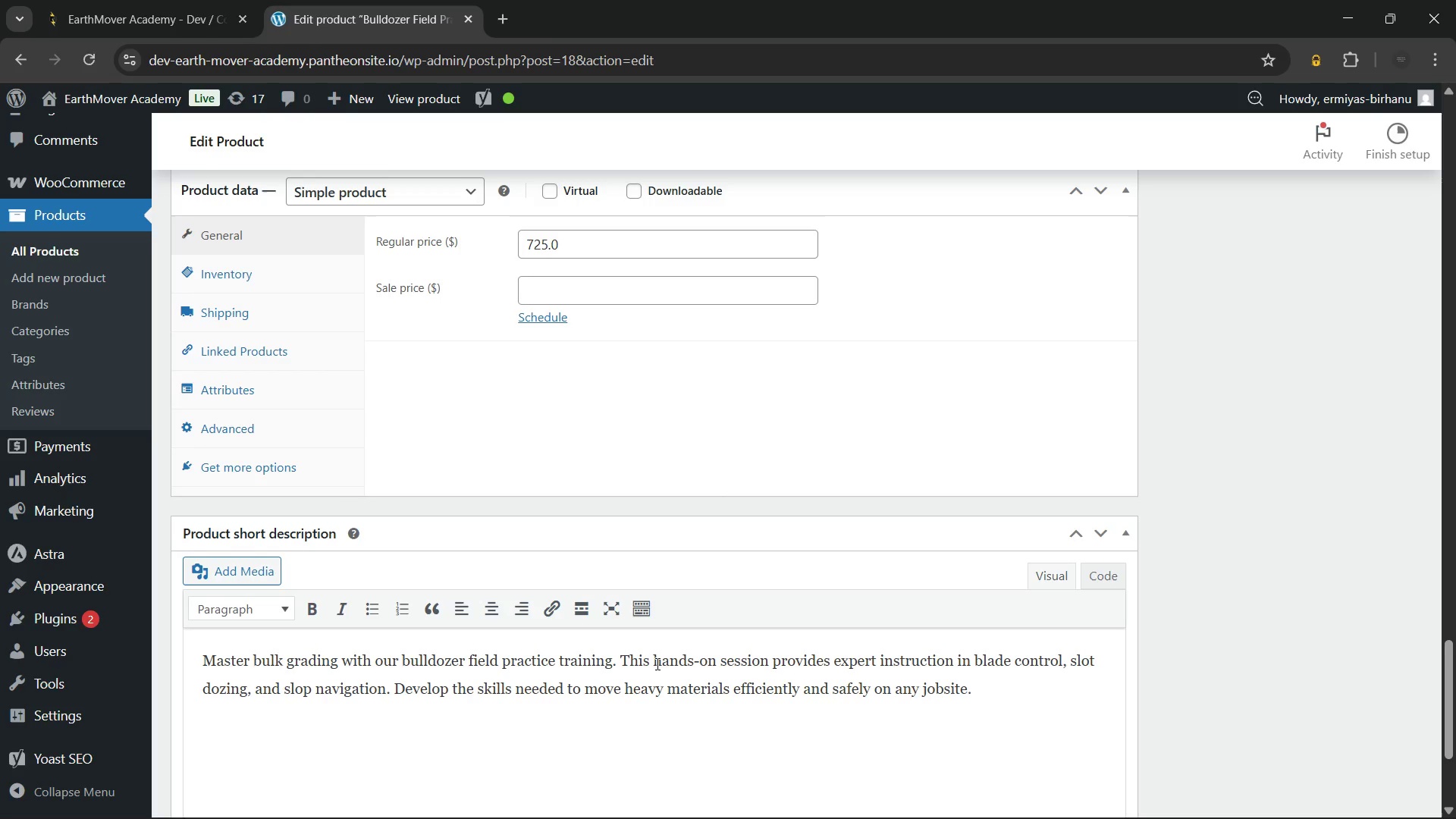 
scroll: coordinate [866, 543], scroll_direction: up, amount: 18.0
 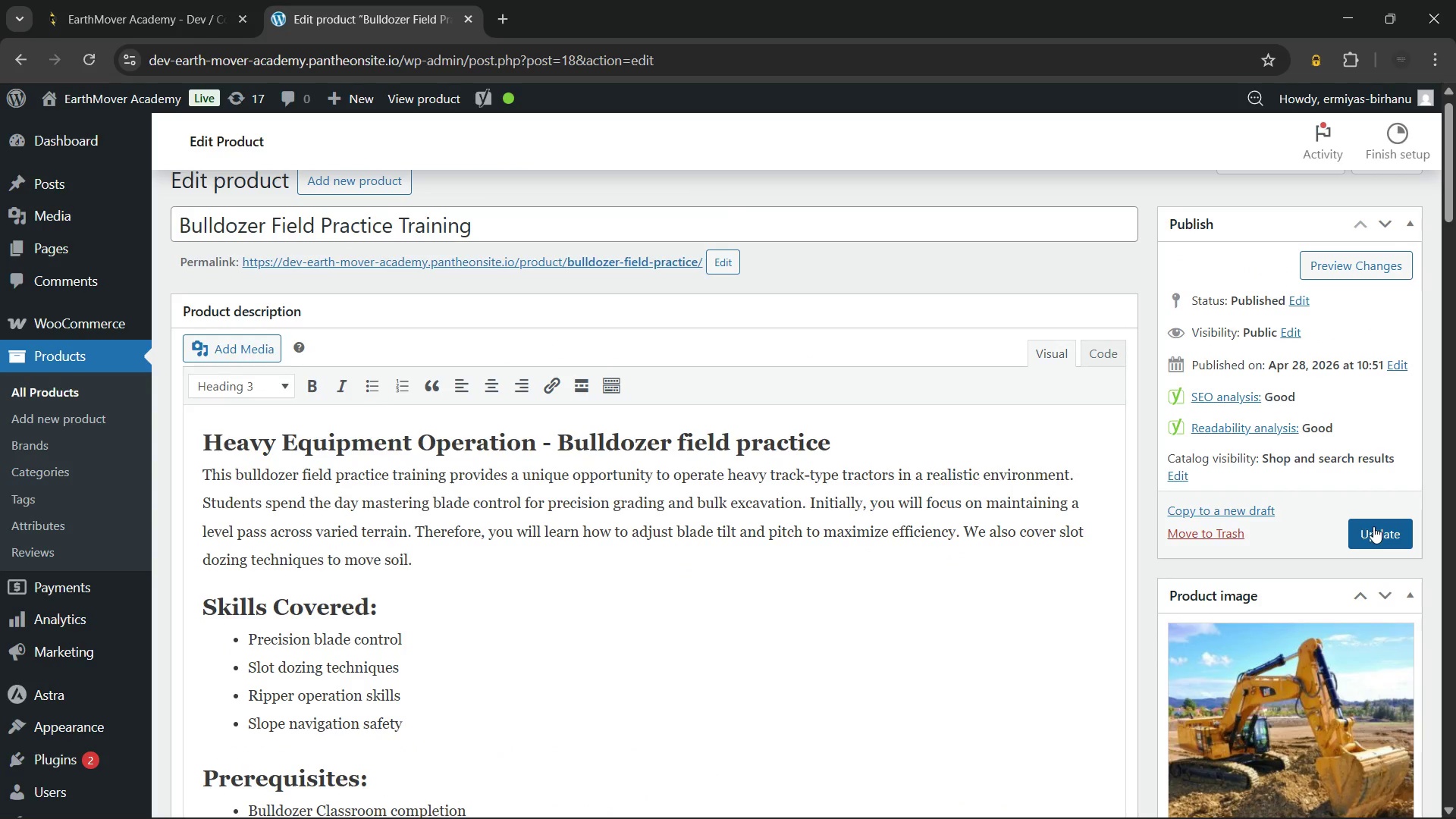 
left_click([1373, 526])
 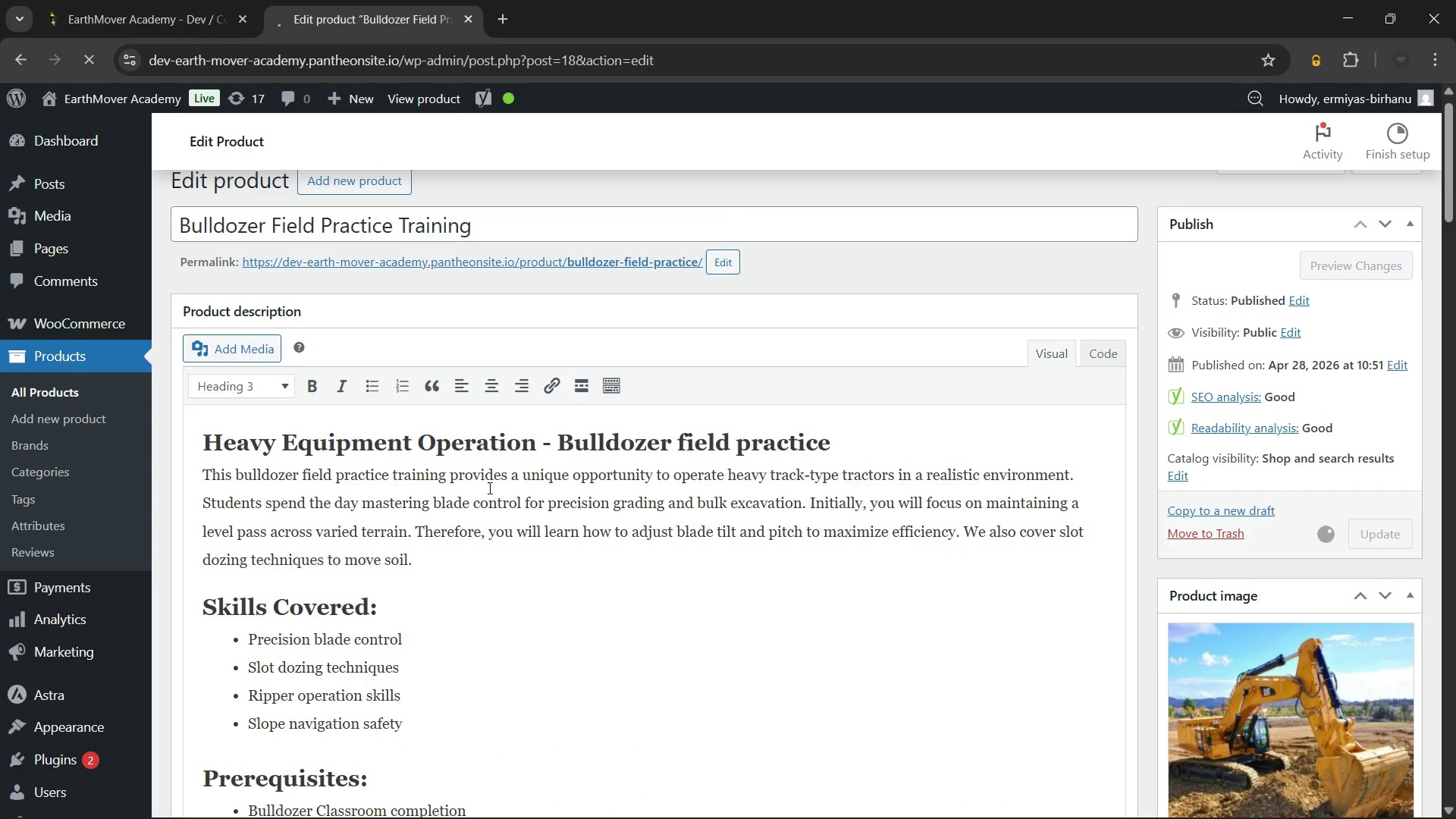 
scroll: coordinate [488, 488], scroll_direction: up, amount: 4.0
 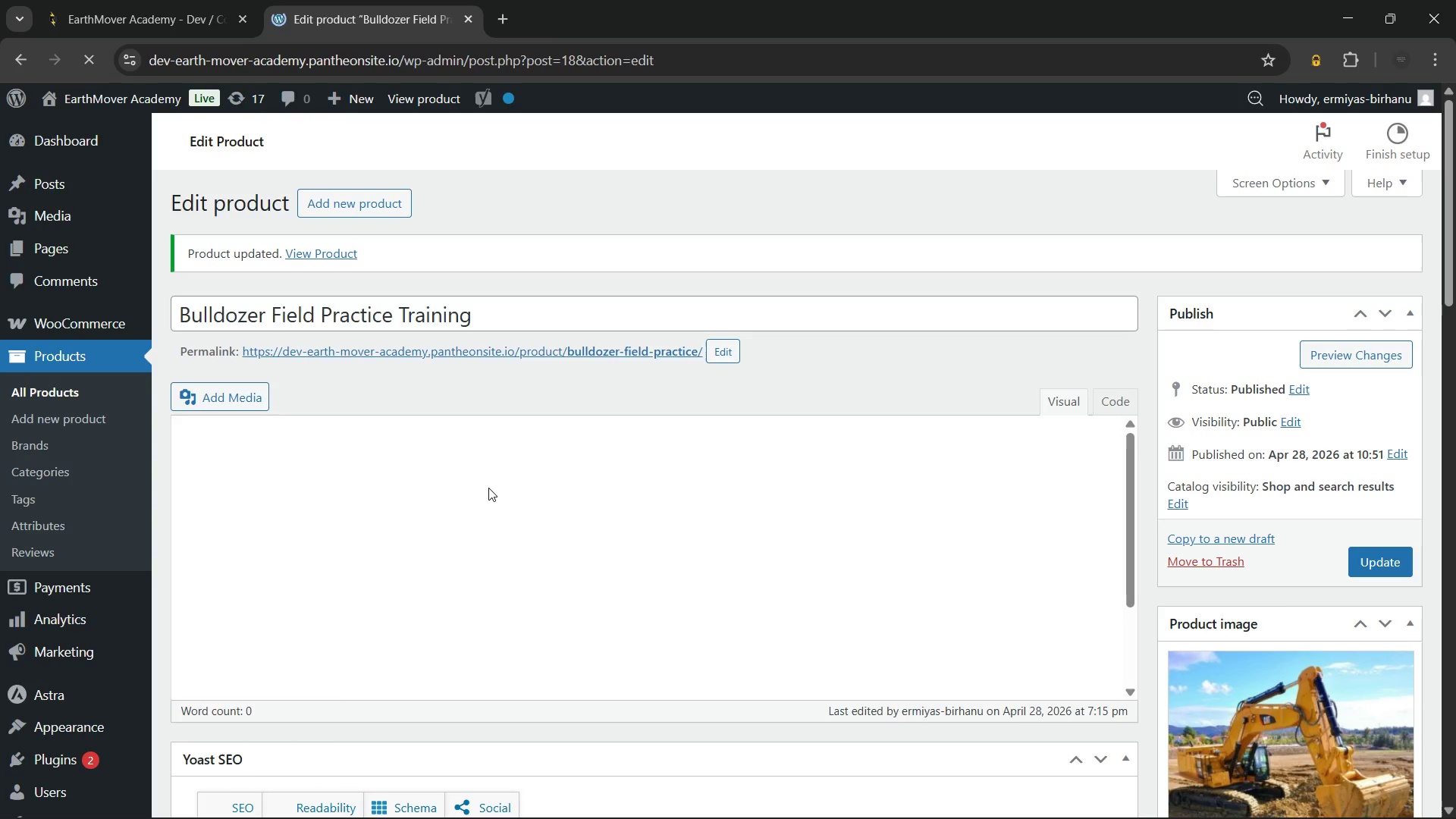 
wait(93.99)
 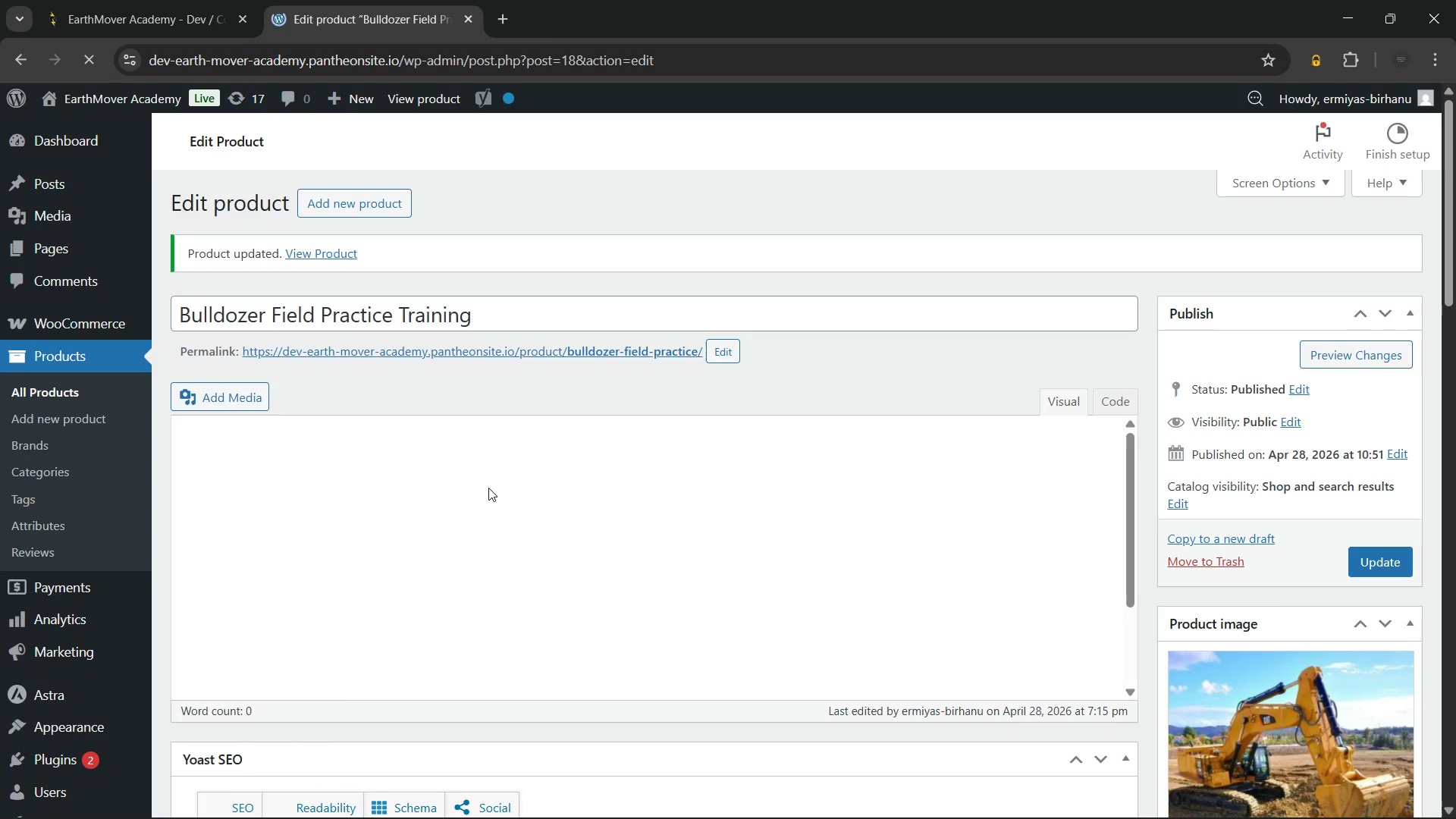 
key(Unknown)
 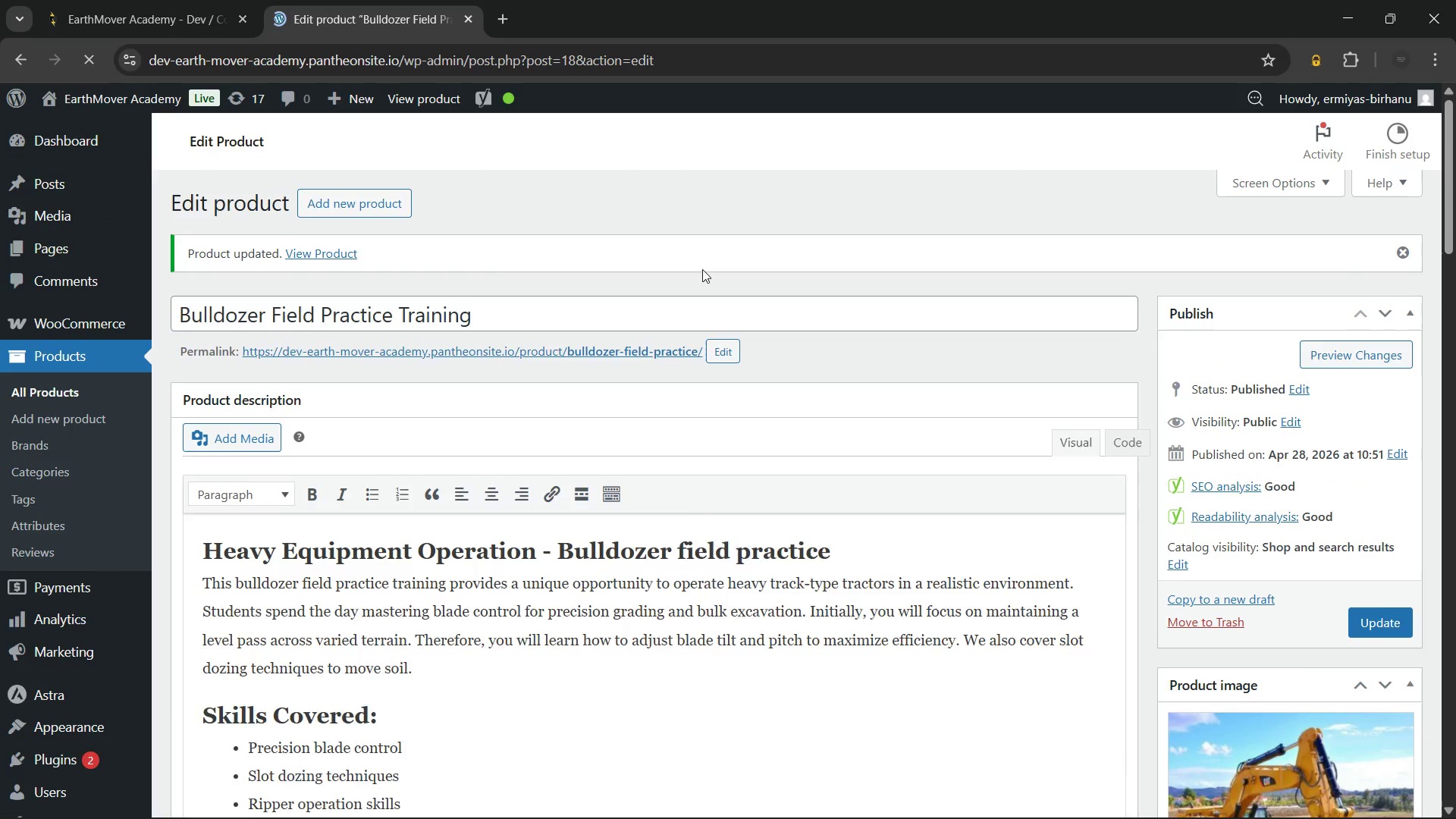 
wait(10.62)
 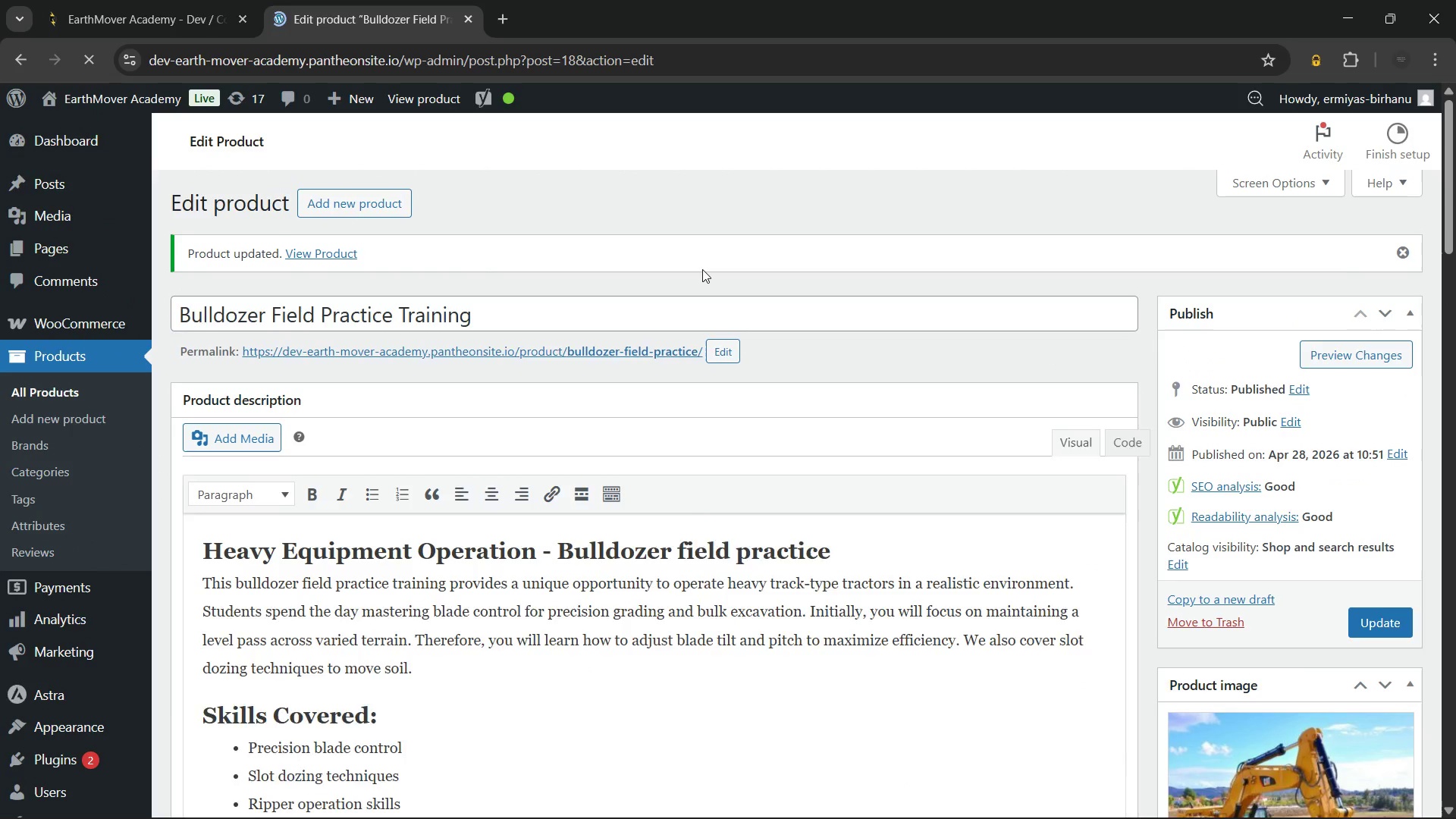 
left_click([1260, 406])
 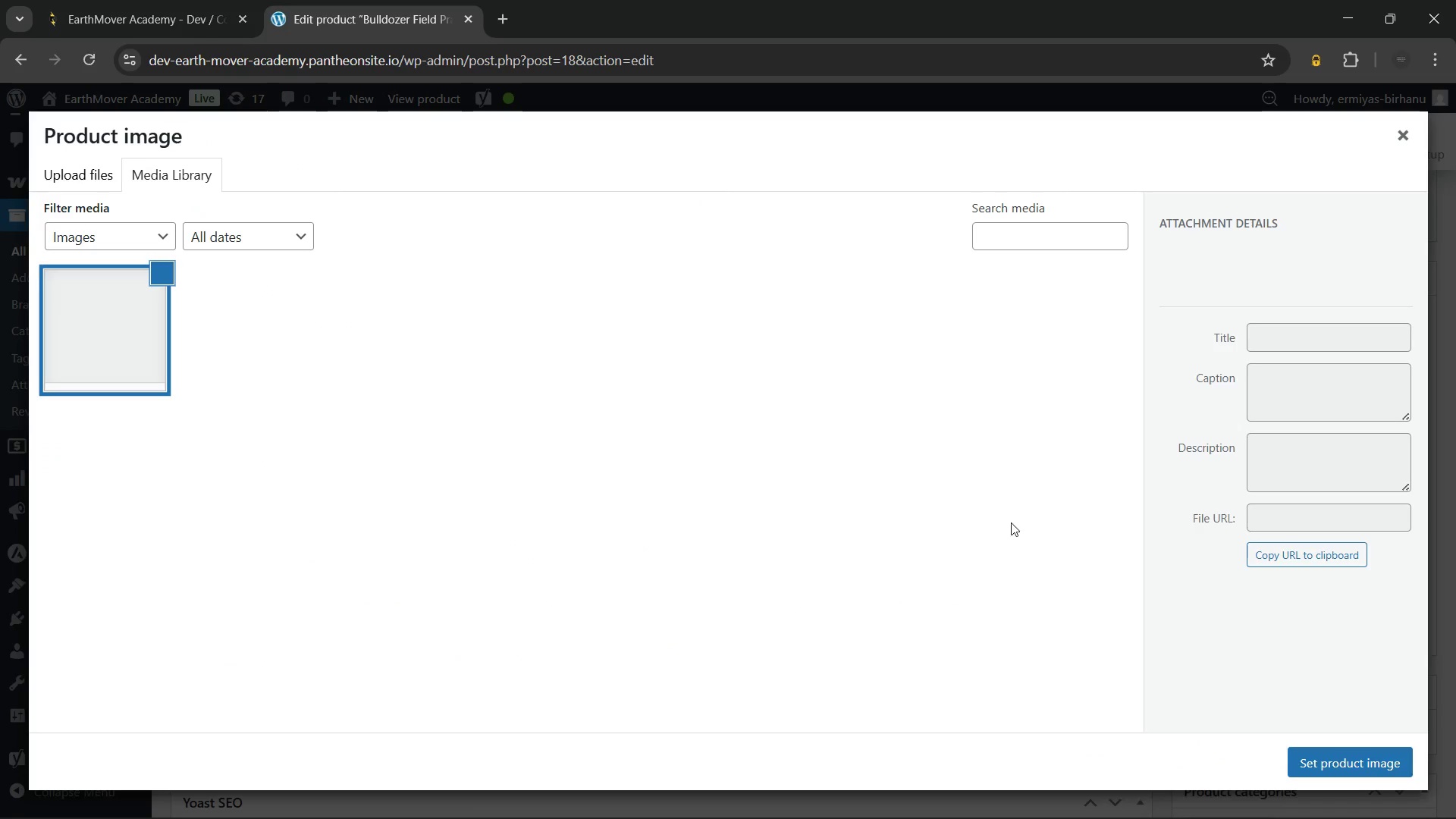 
wait(6.47)
 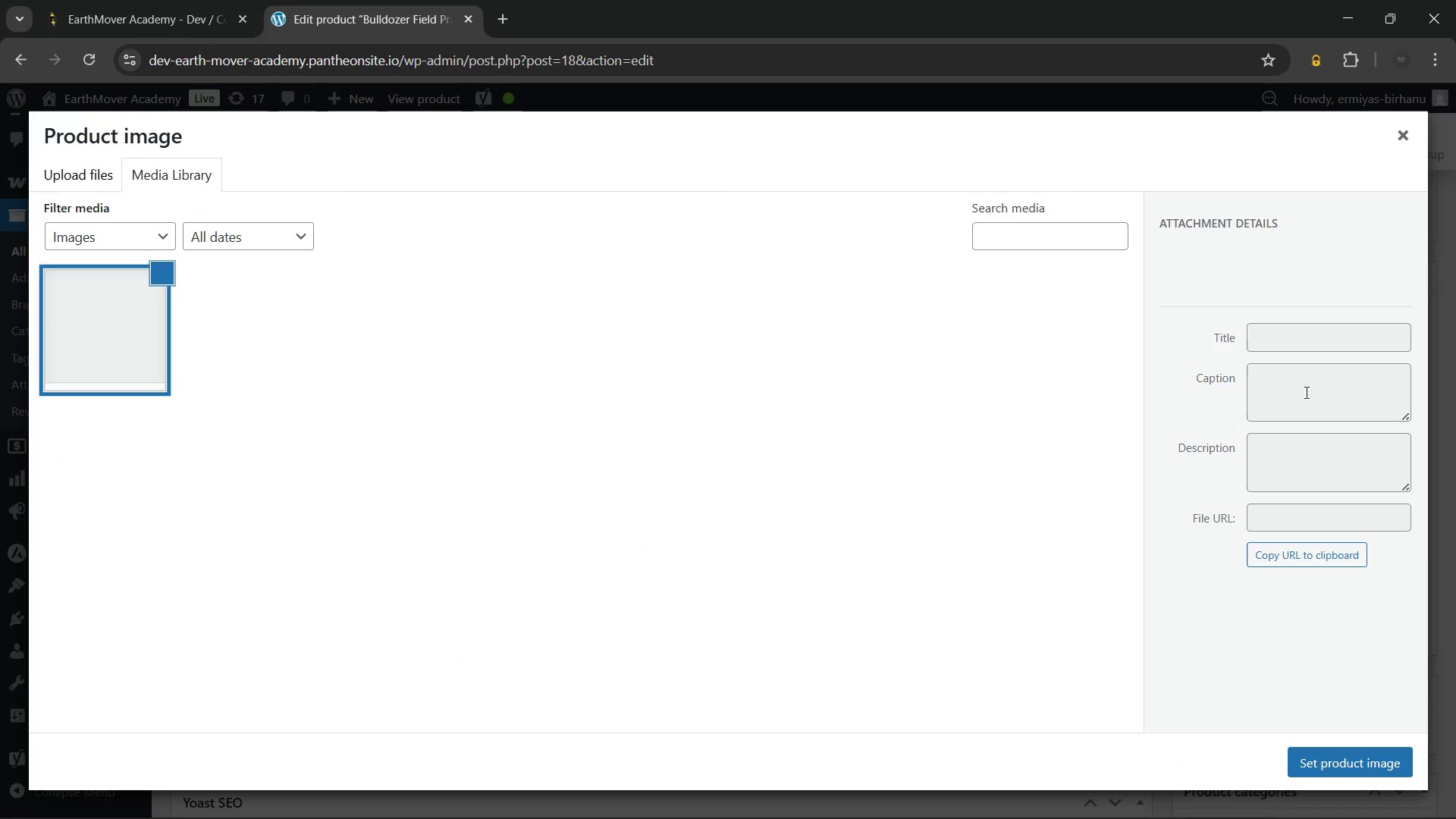 
left_click([1401, 133])
 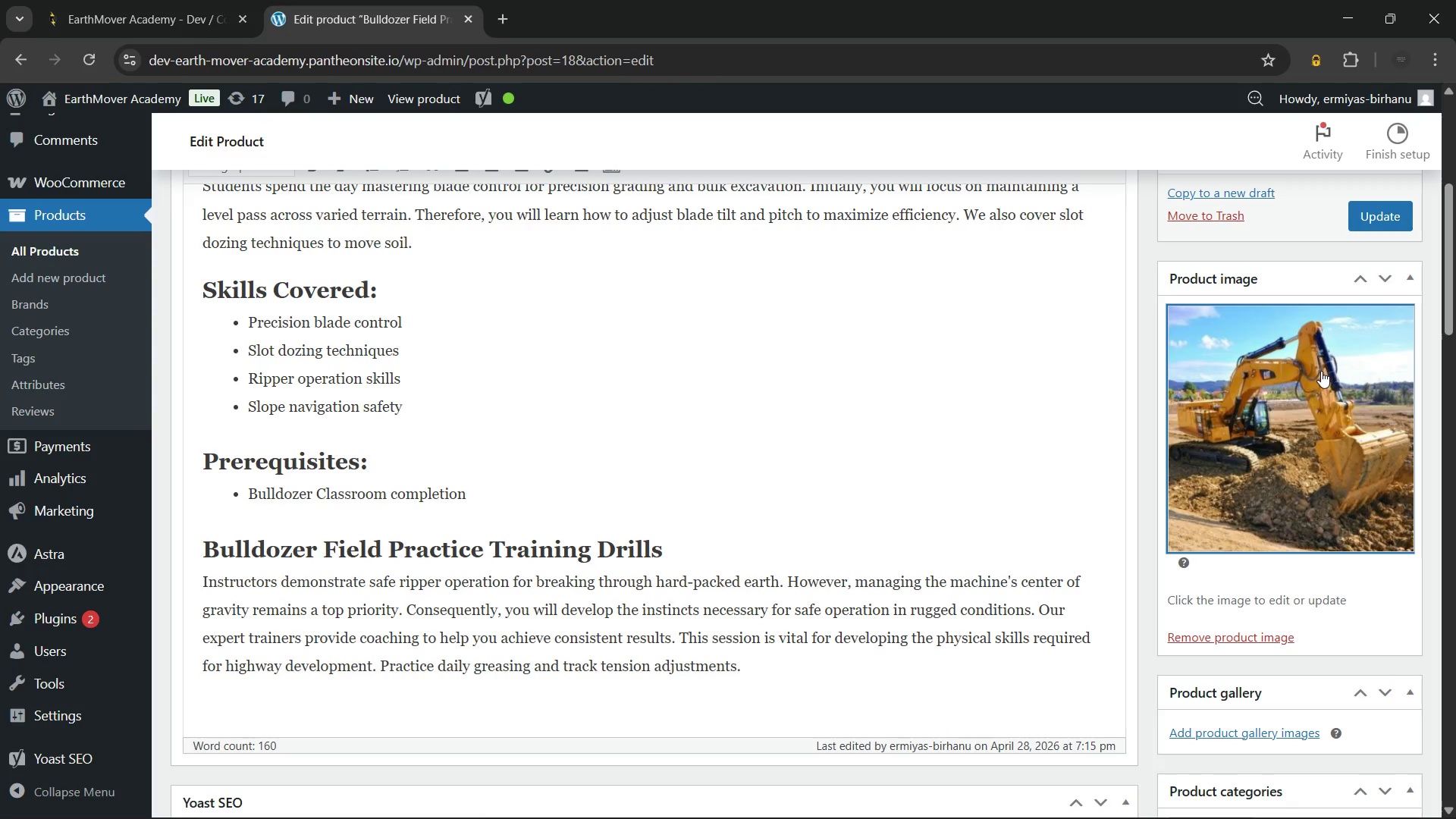 
left_click([1321, 371])
 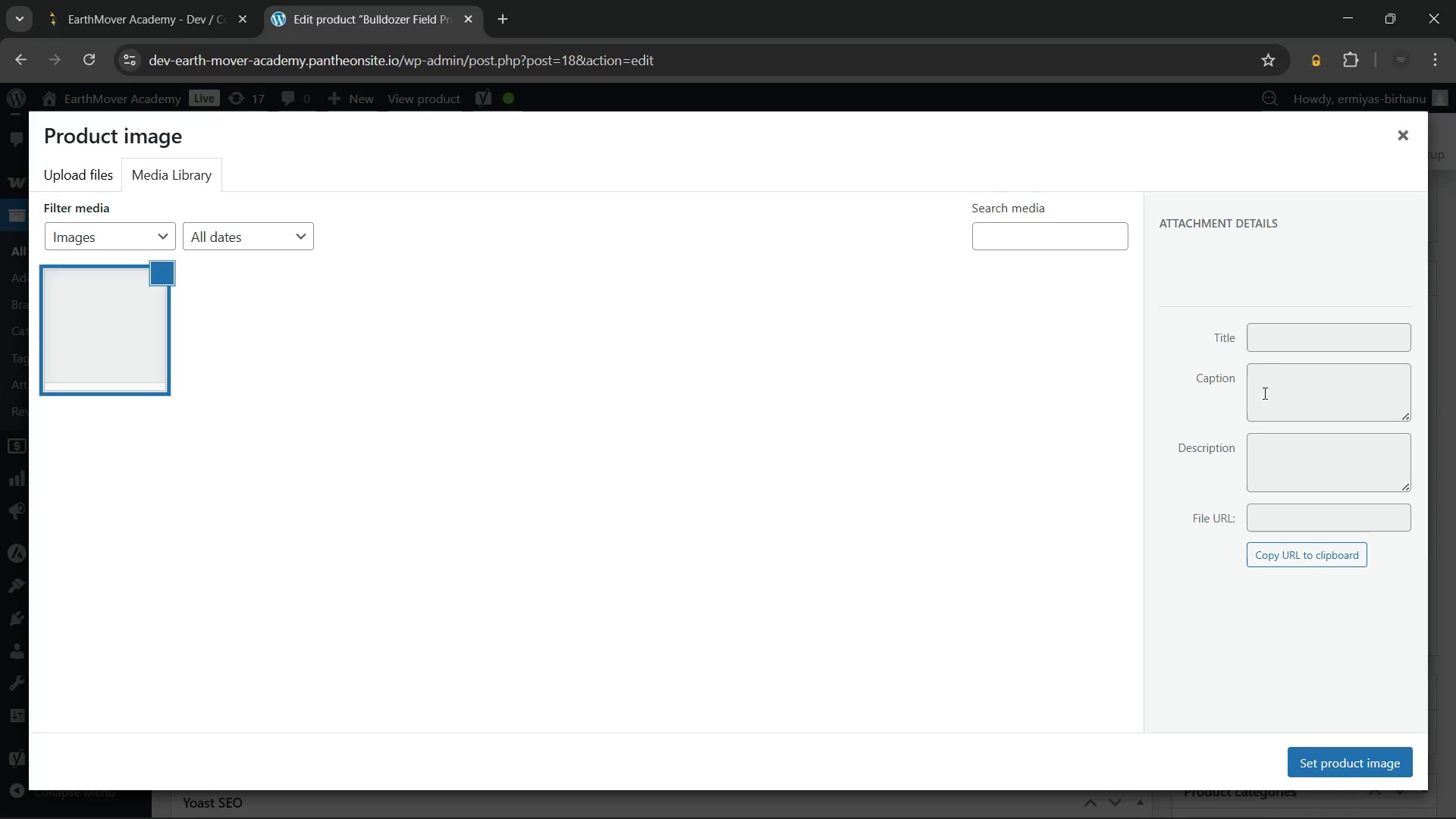 
left_click([940, 393])
 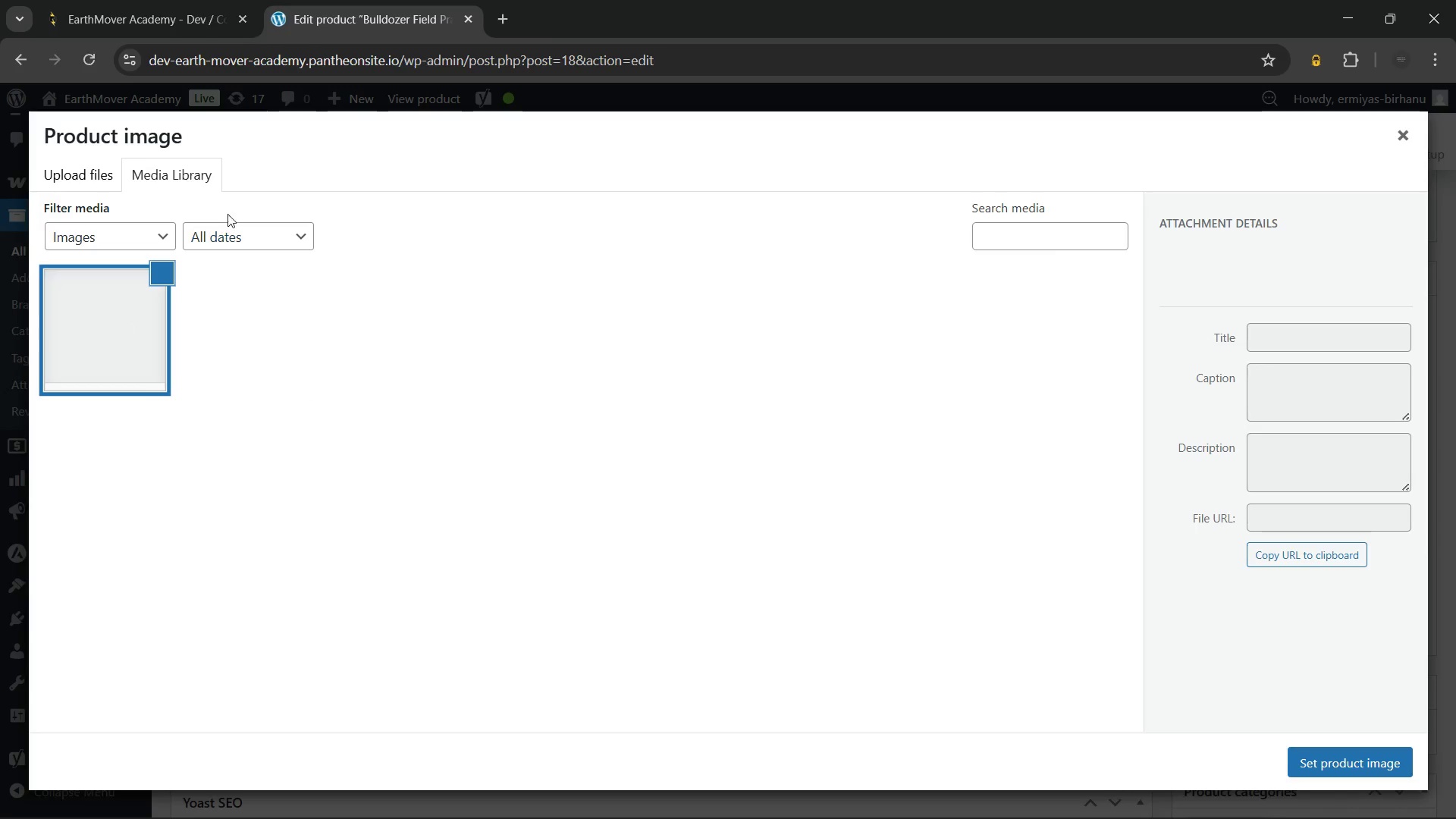 
left_click([249, 223])
 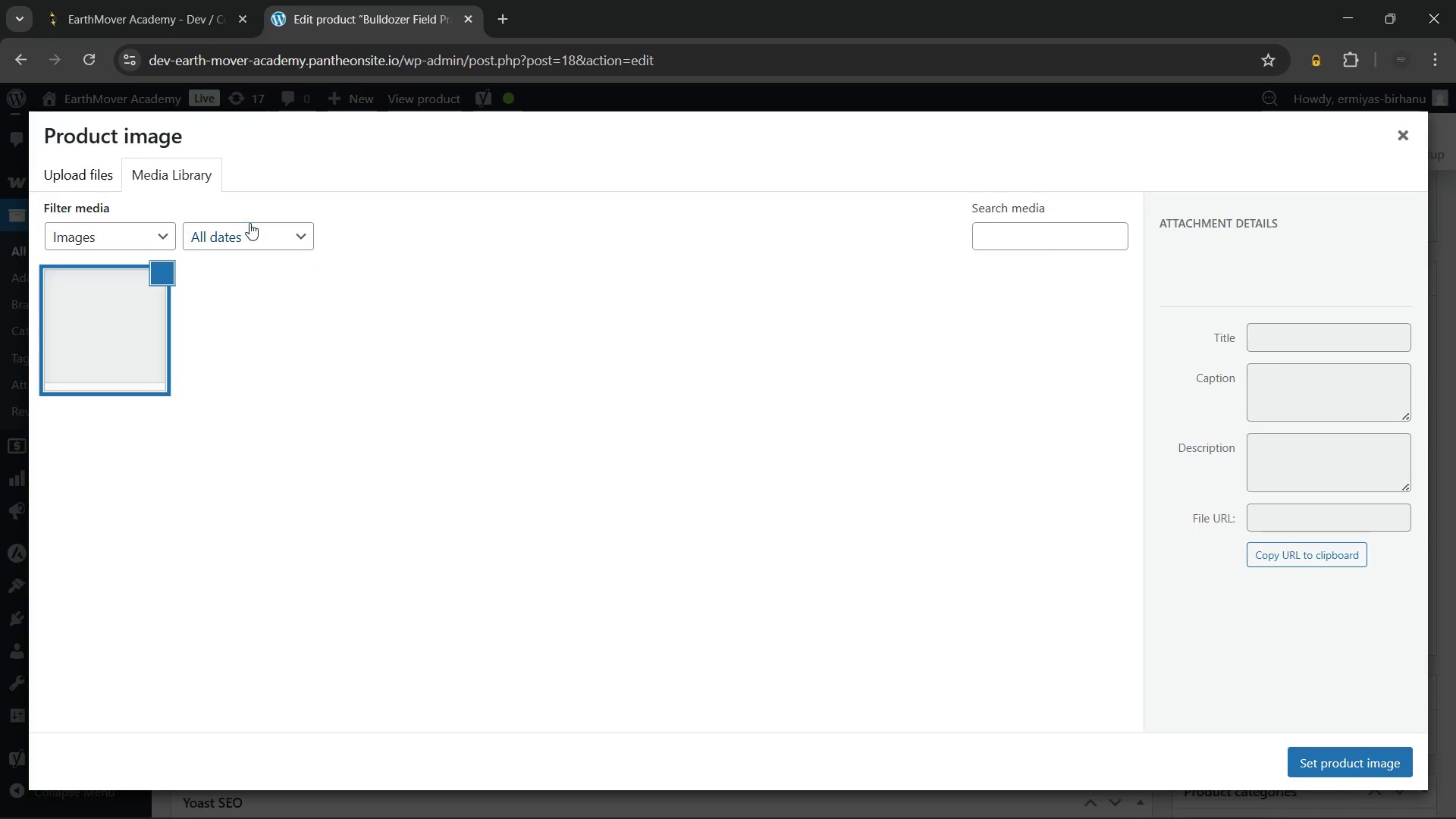 
left_click([249, 223])
 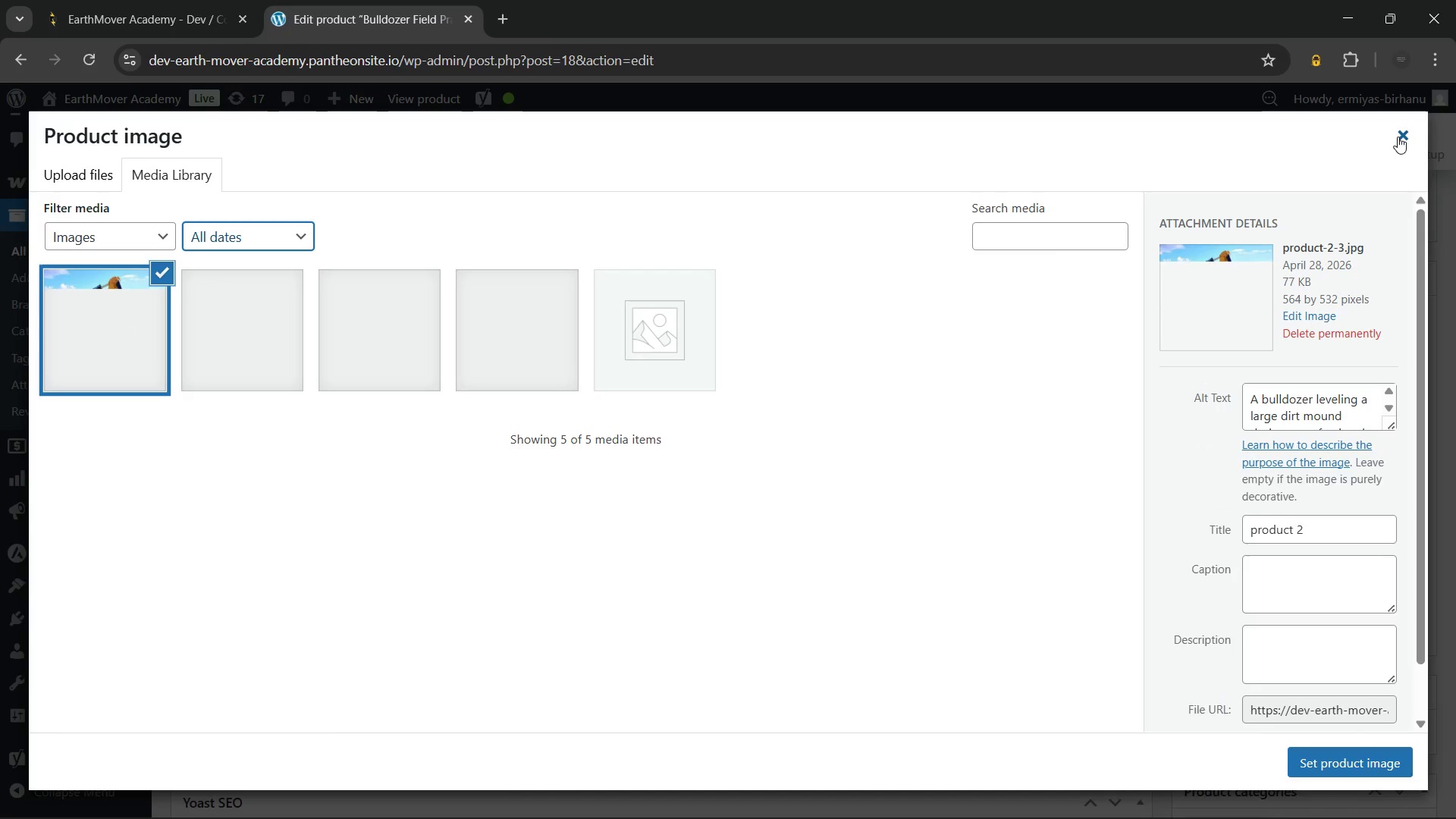 
left_click([1398, 136])
 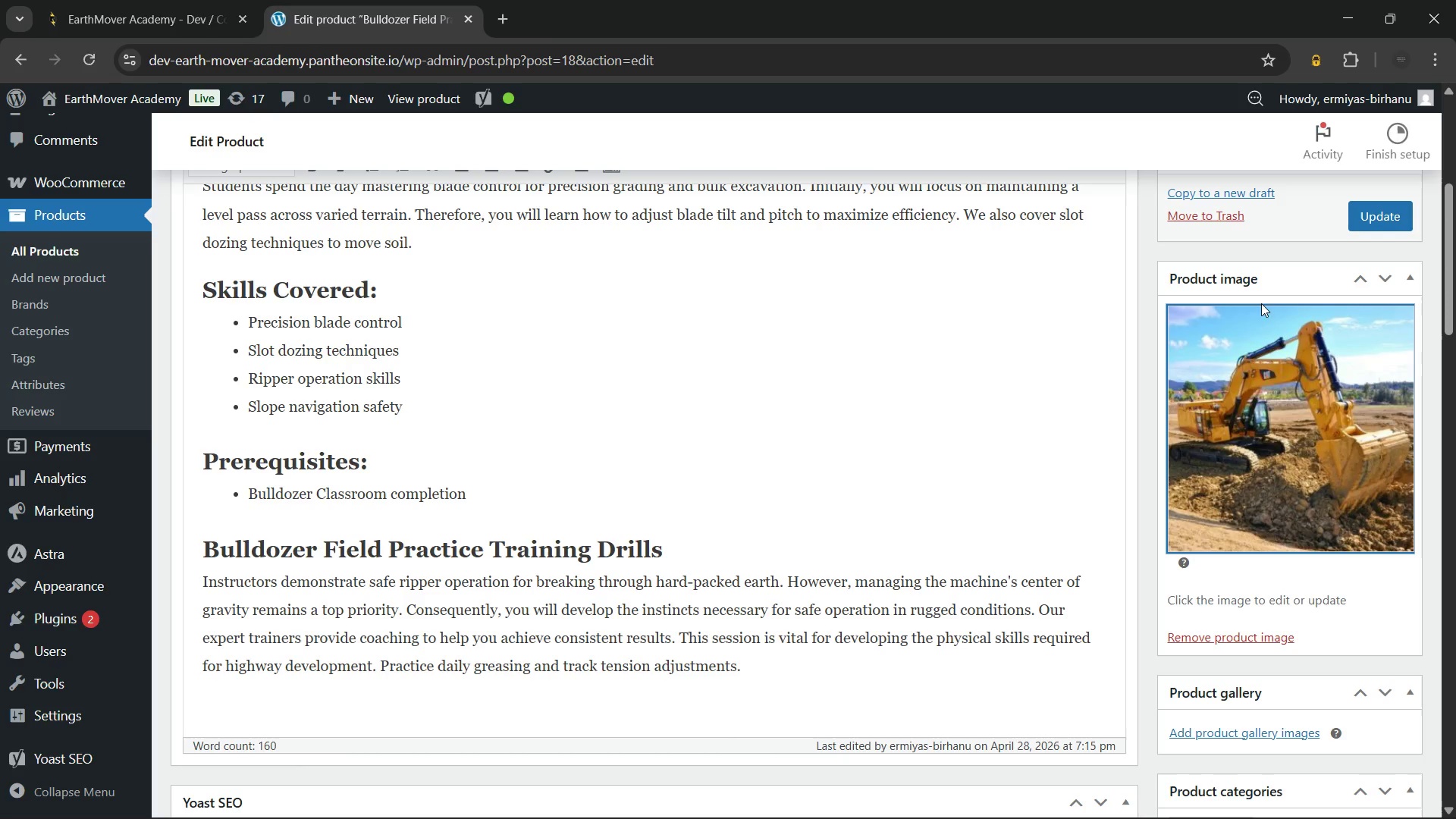 
left_click([1272, 368])
 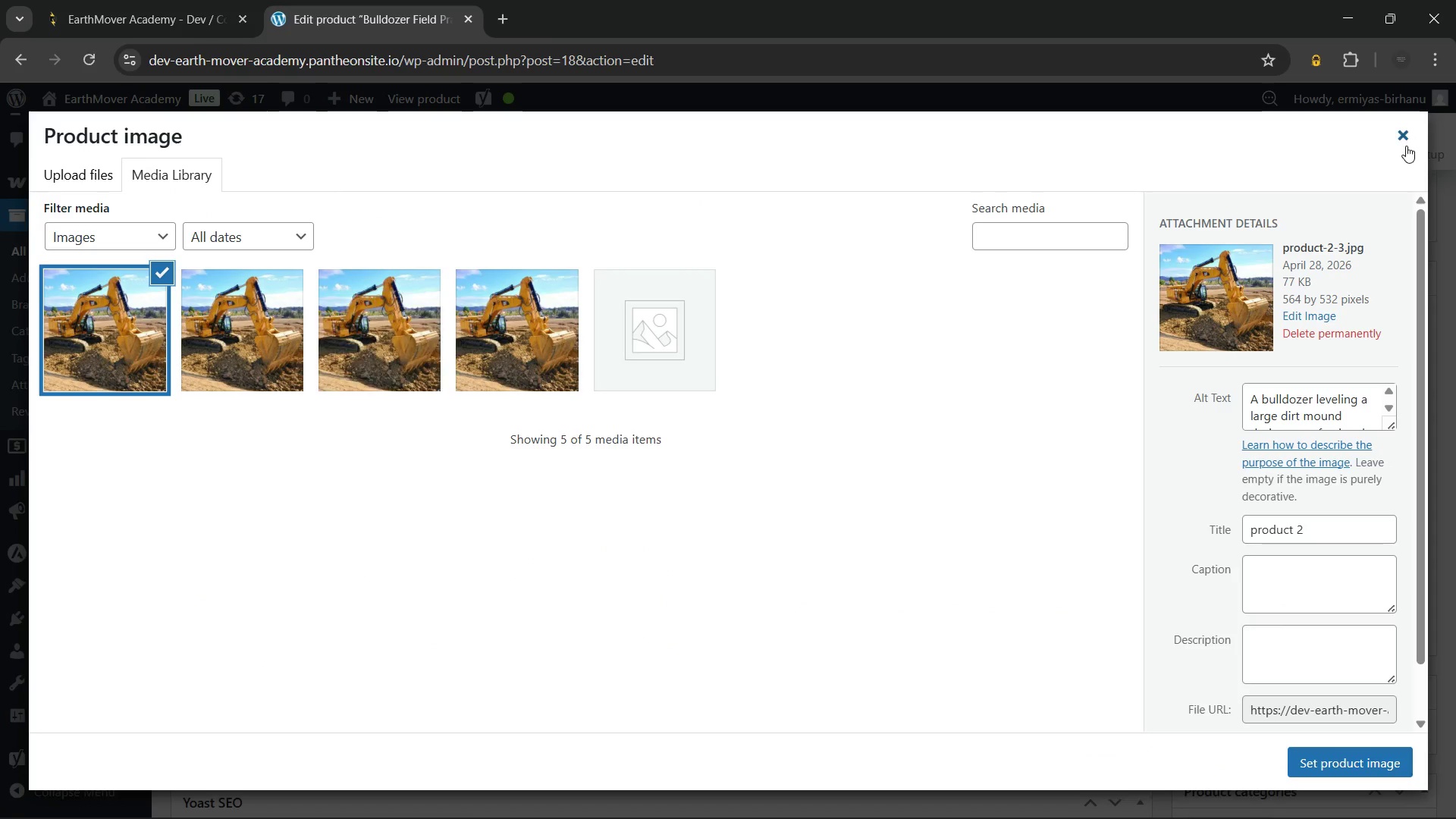 
left_click([1406, 140])
 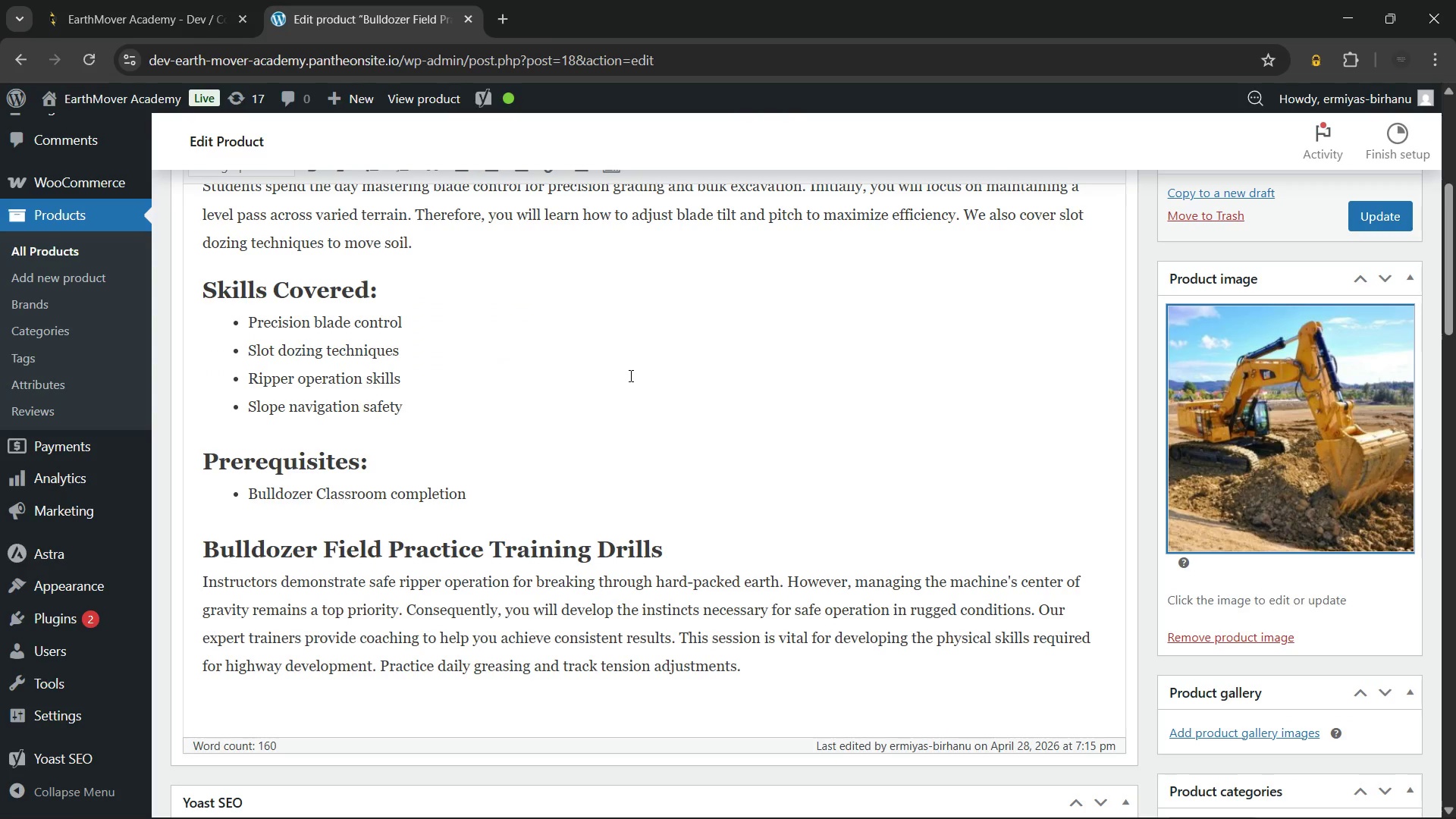 
left_click([629, 375])
 